 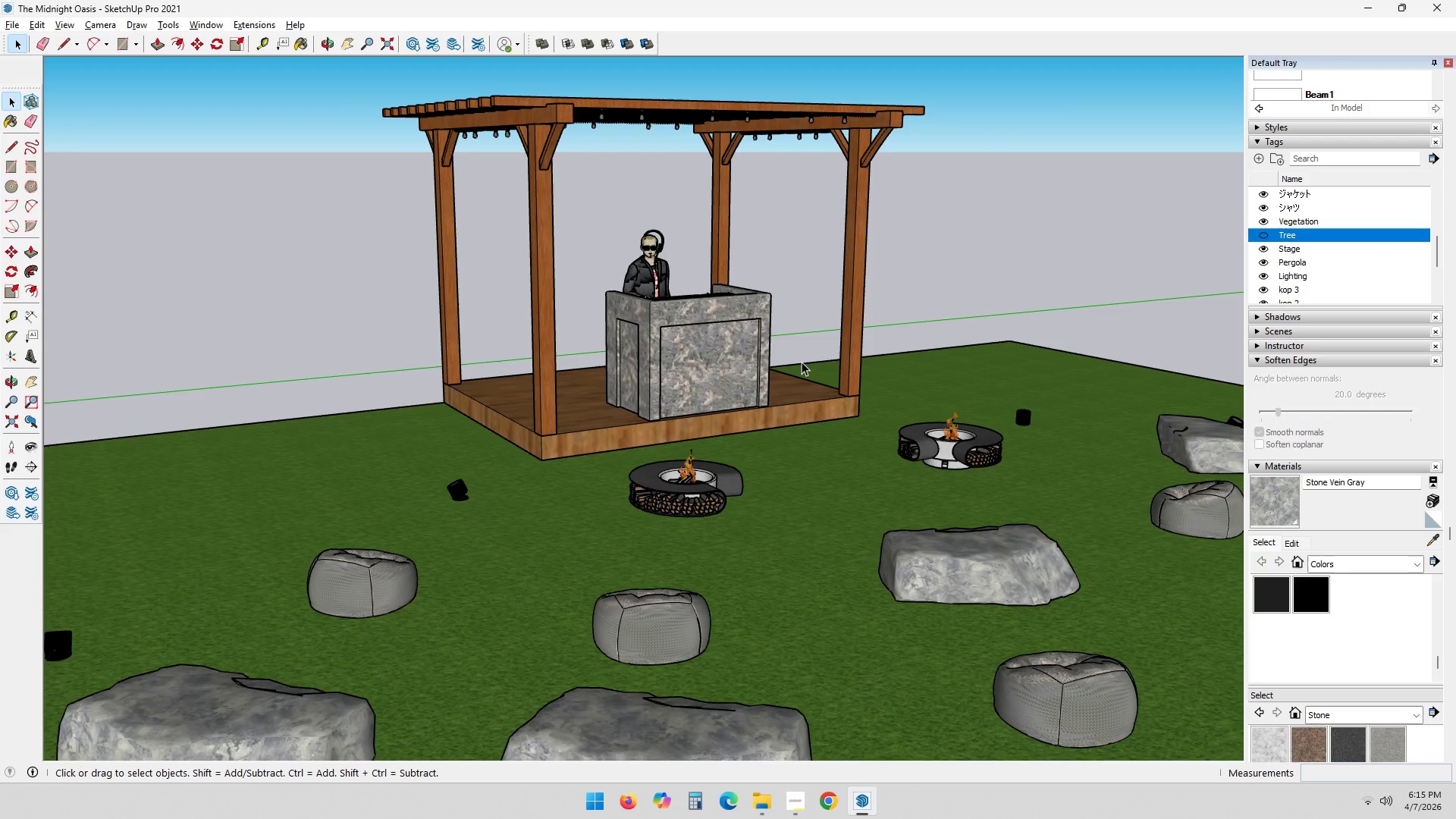 
scroll: coordinate [686, 312], scroll_direction: up, amount: 8.0
 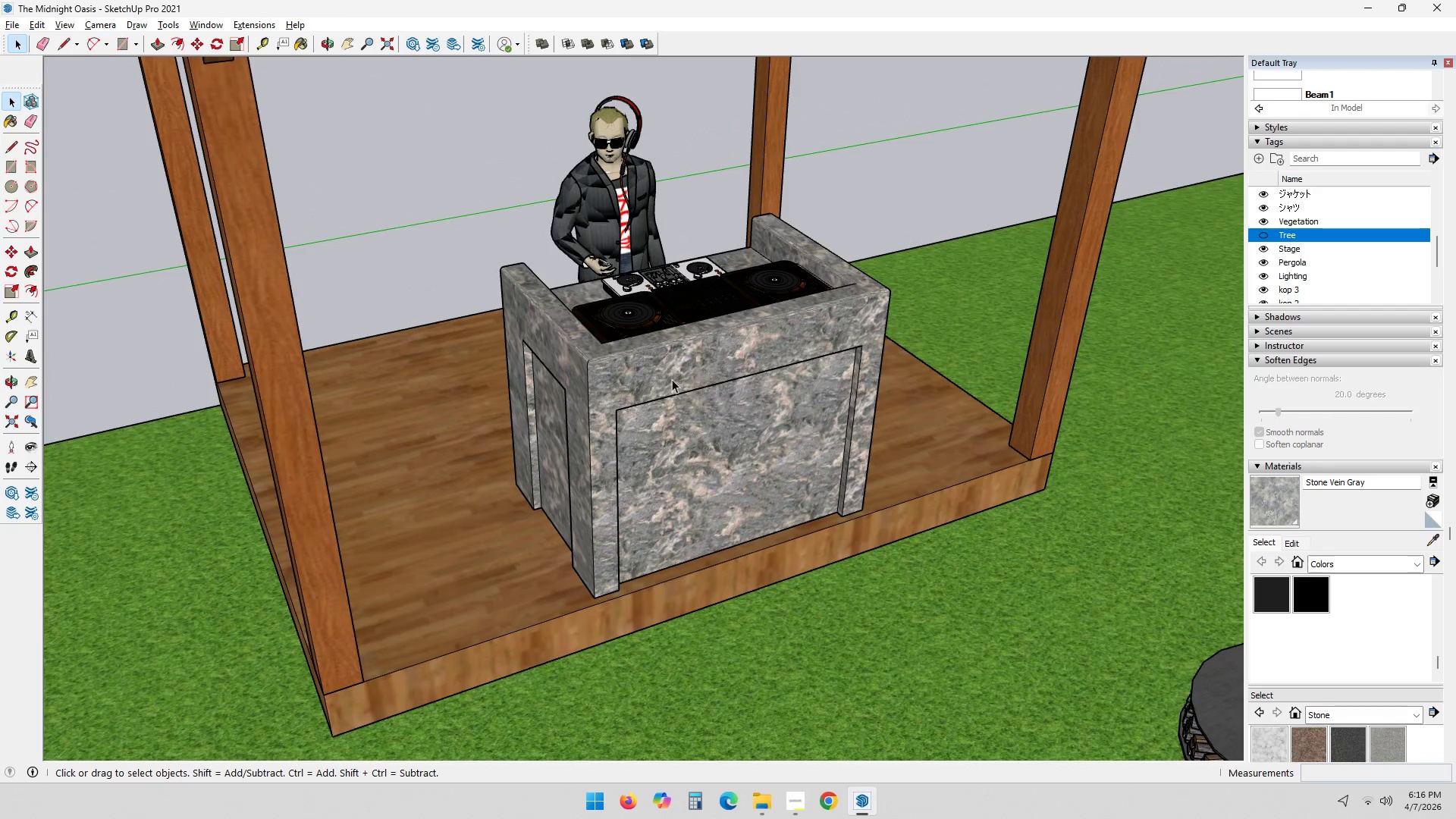 
scroll: coordinate [703, 391], scroll_direction: down, amount: 3.0
 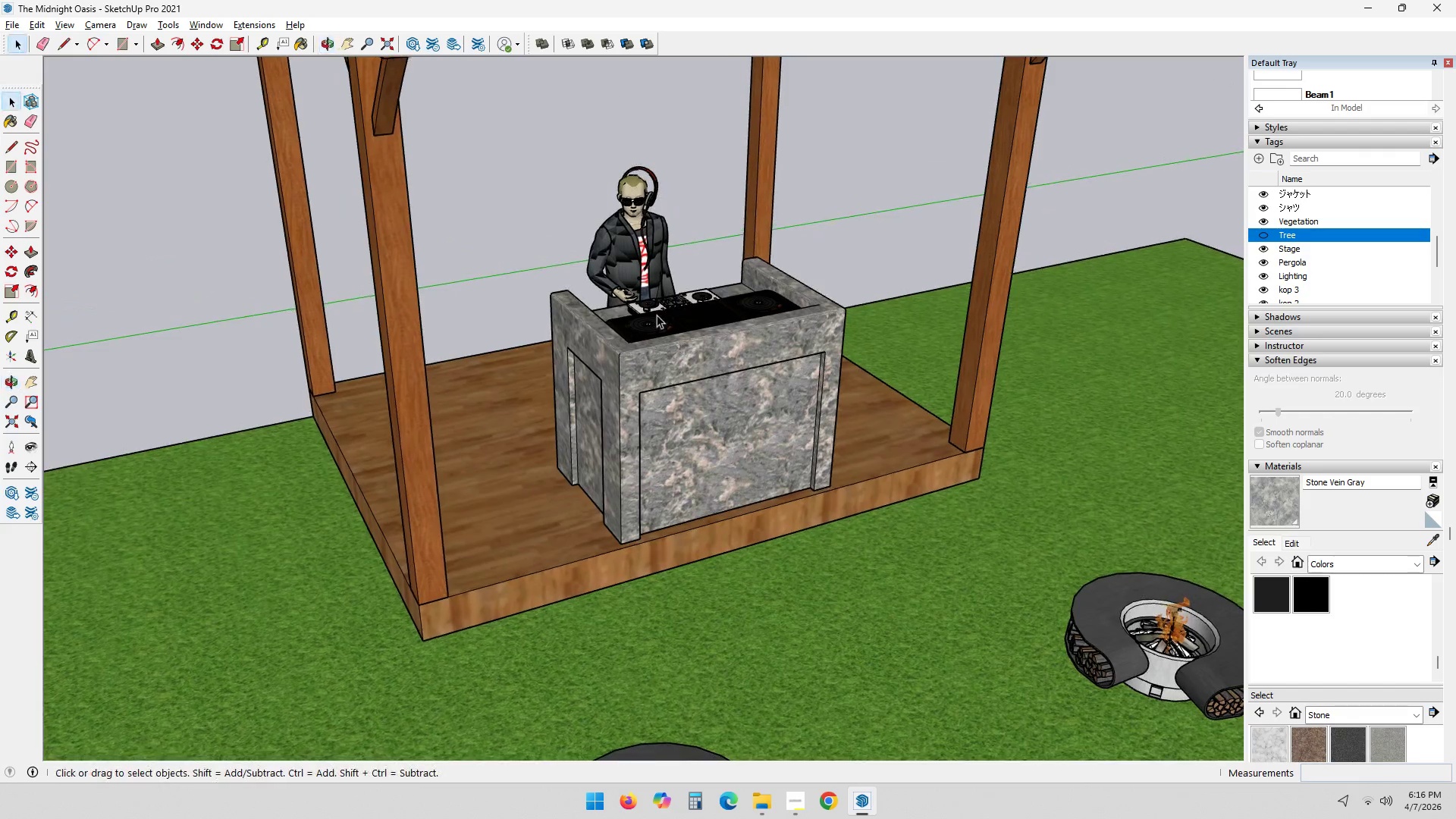 
key(Space)
 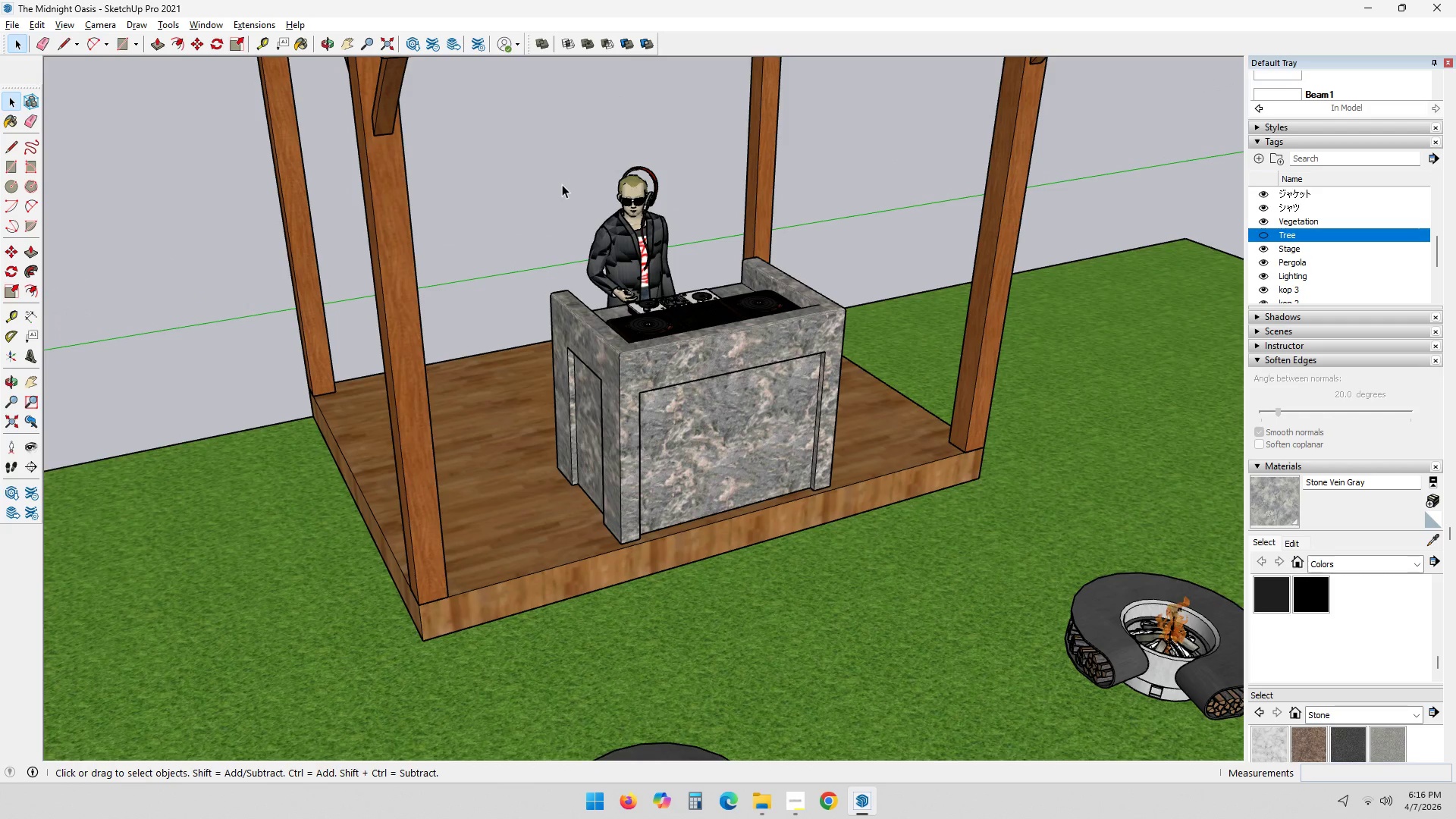 
left_click([562, 184])
 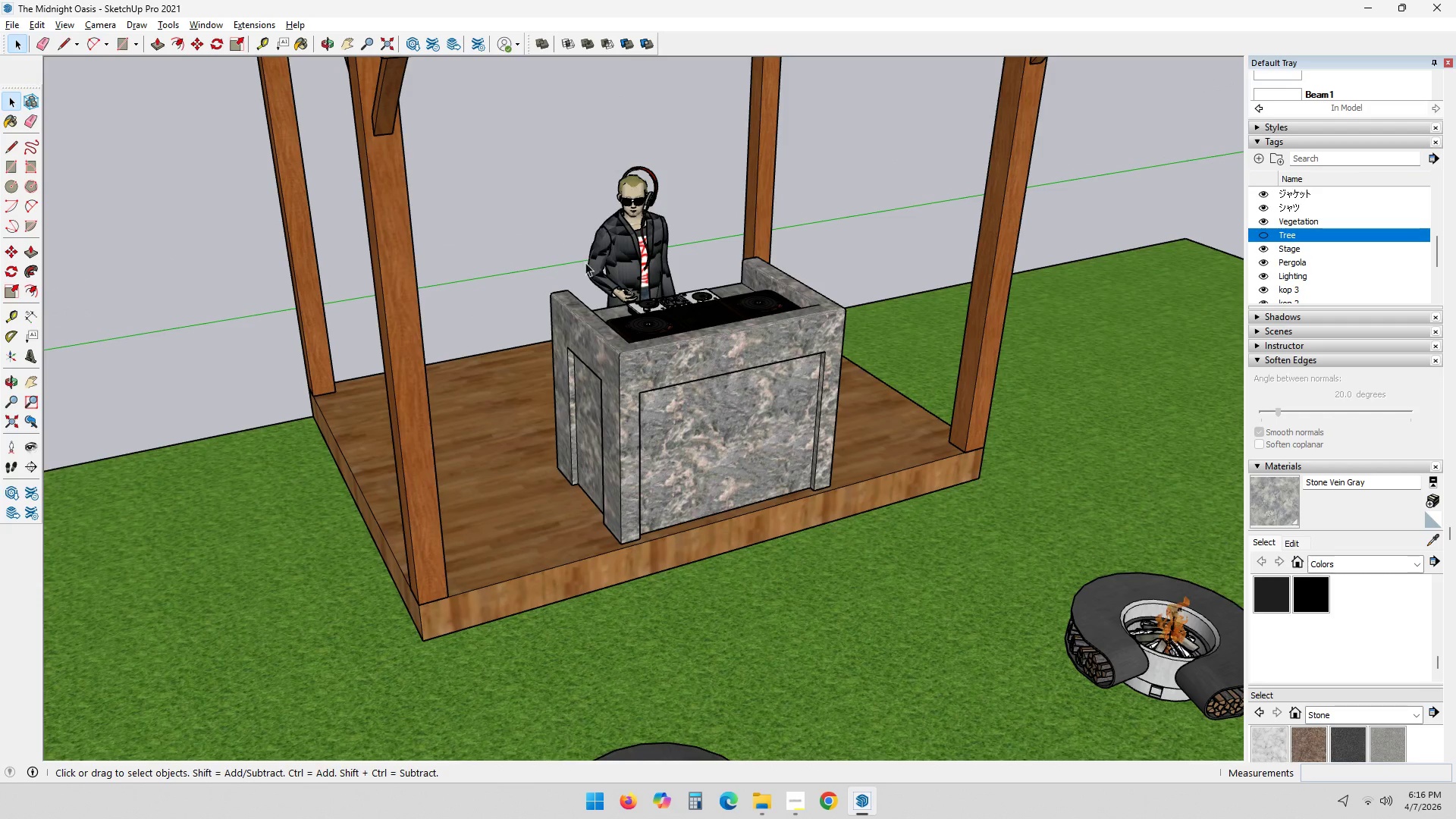 
scroll: coordinate [664, 407], scroll_direction: down, amount: 2.0
 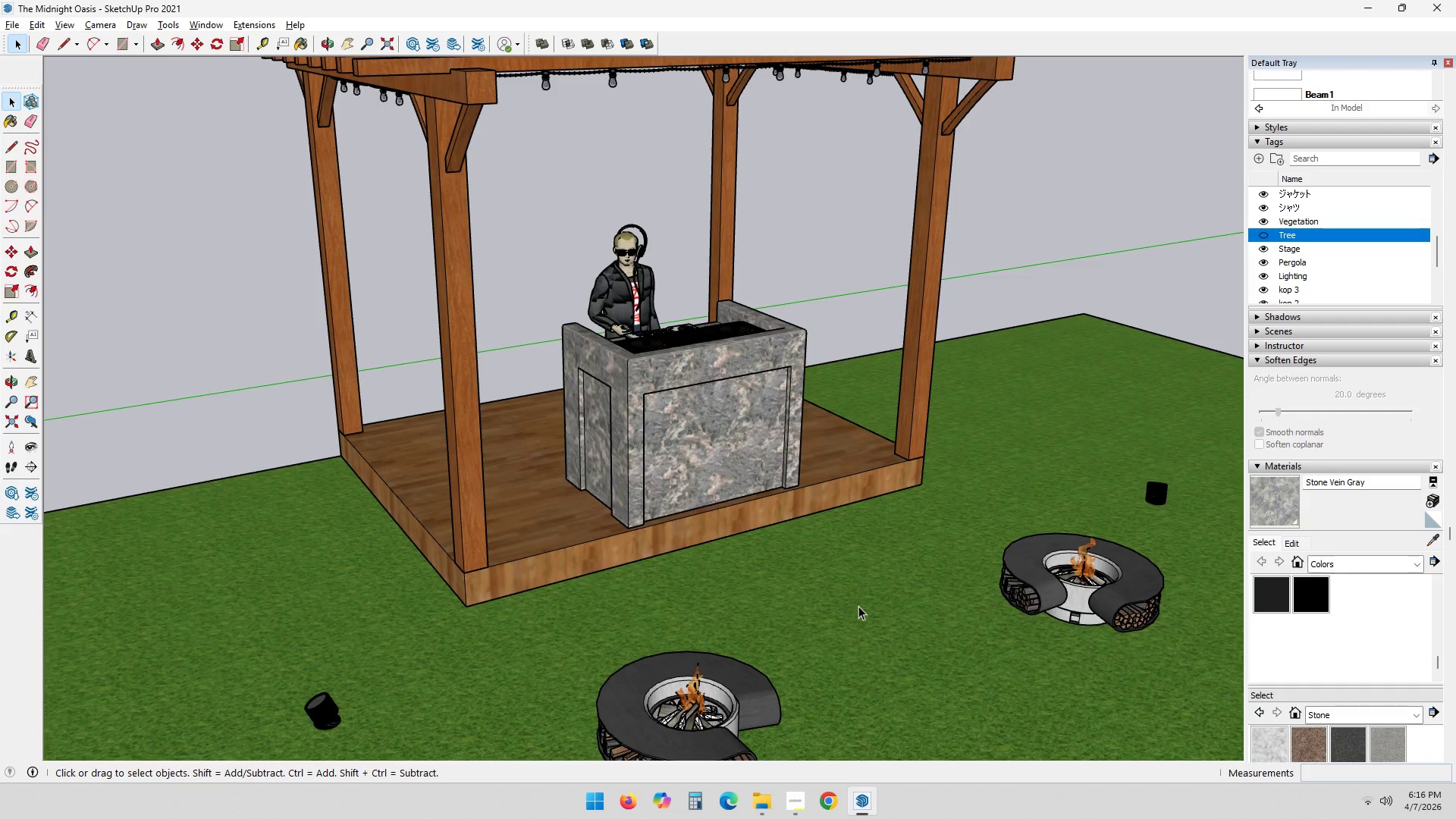 
wait(19.93)
 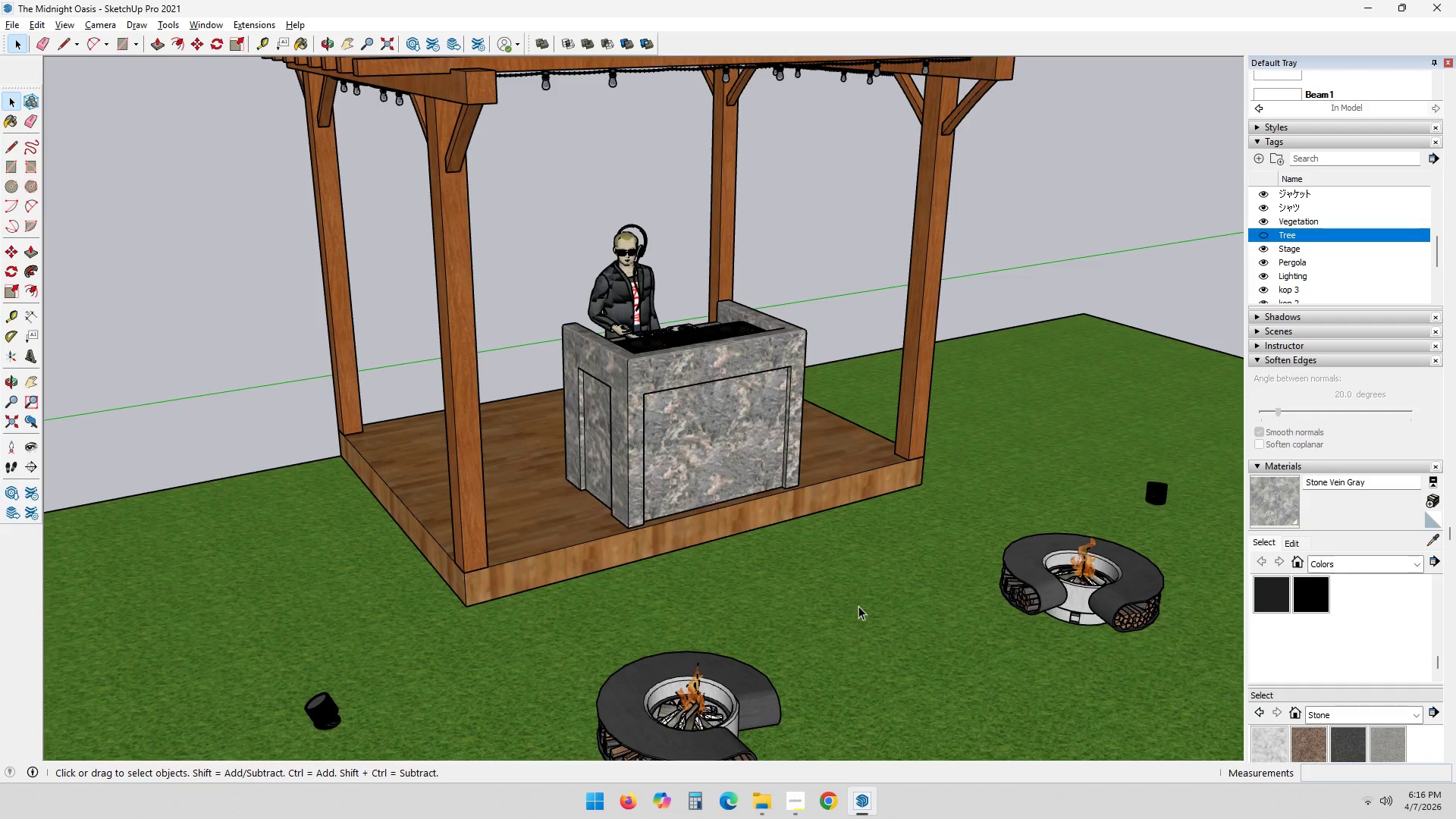 
scroll: coordinate [643, 410], scroll_direction: up, amount: 14.0
 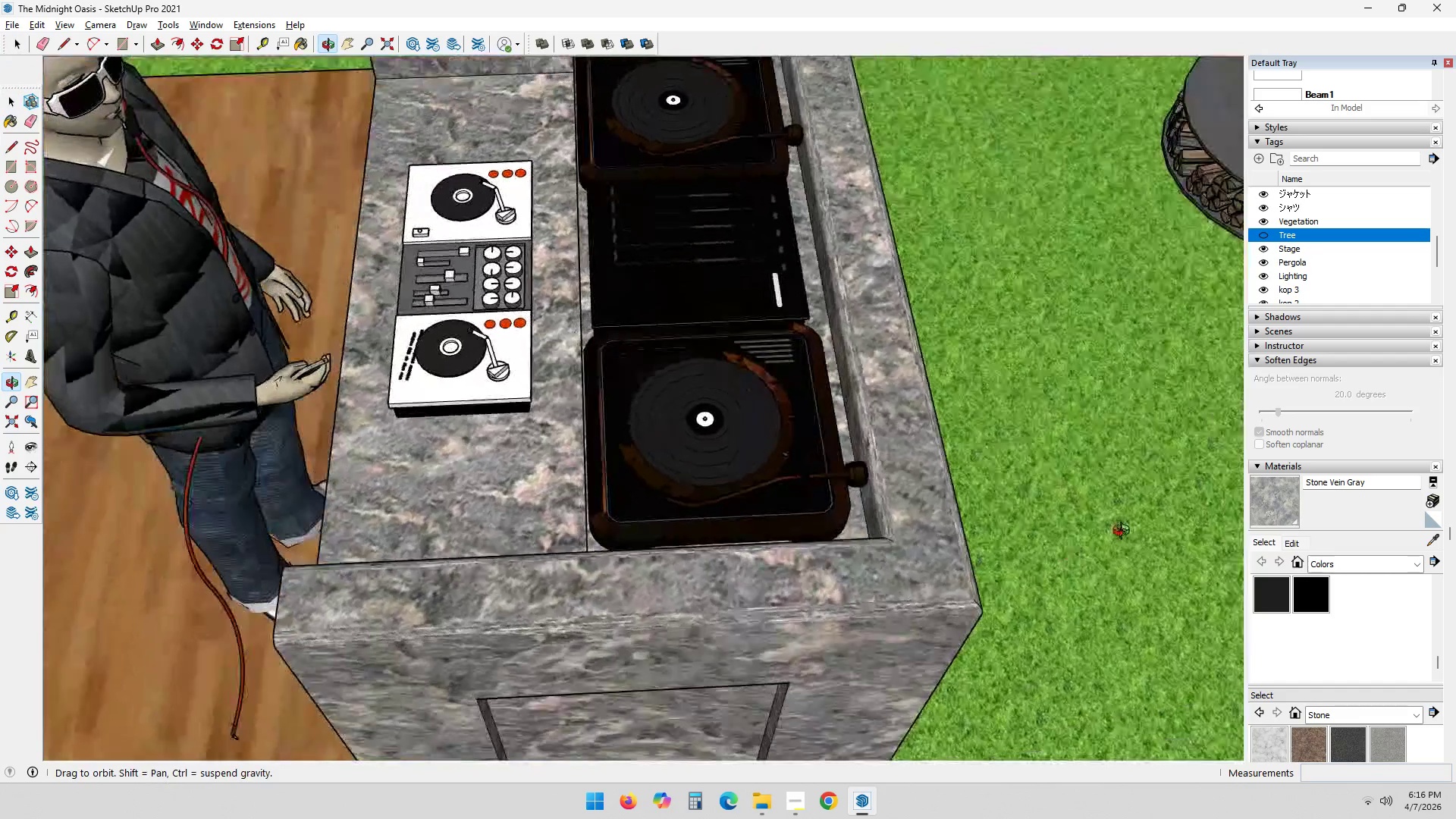 
scroll: coordinate [506, 511], scroll_direction: down, amount: 105.0
 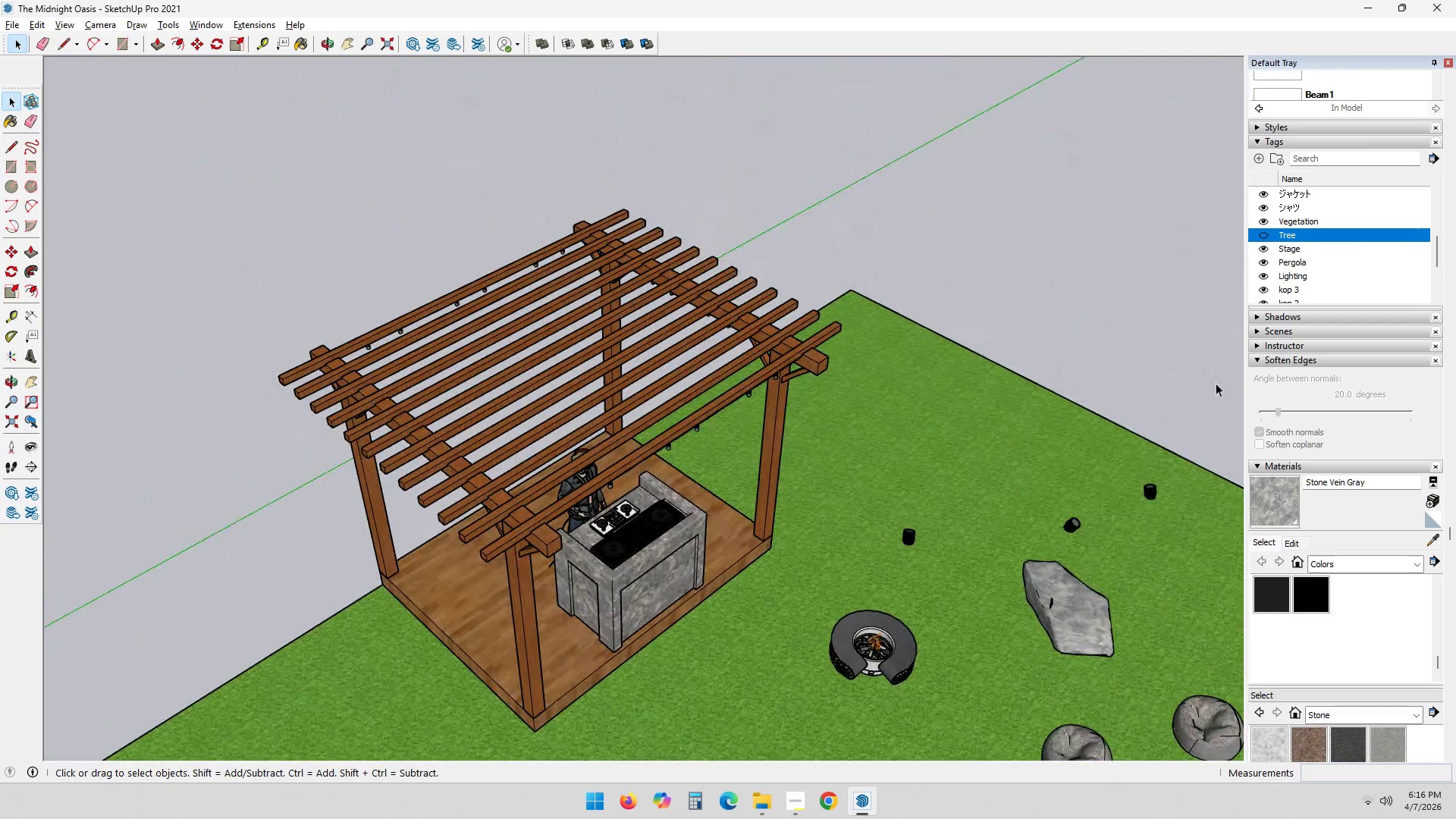 
hold_key(key=ShiftLeft, duration=0.53)
 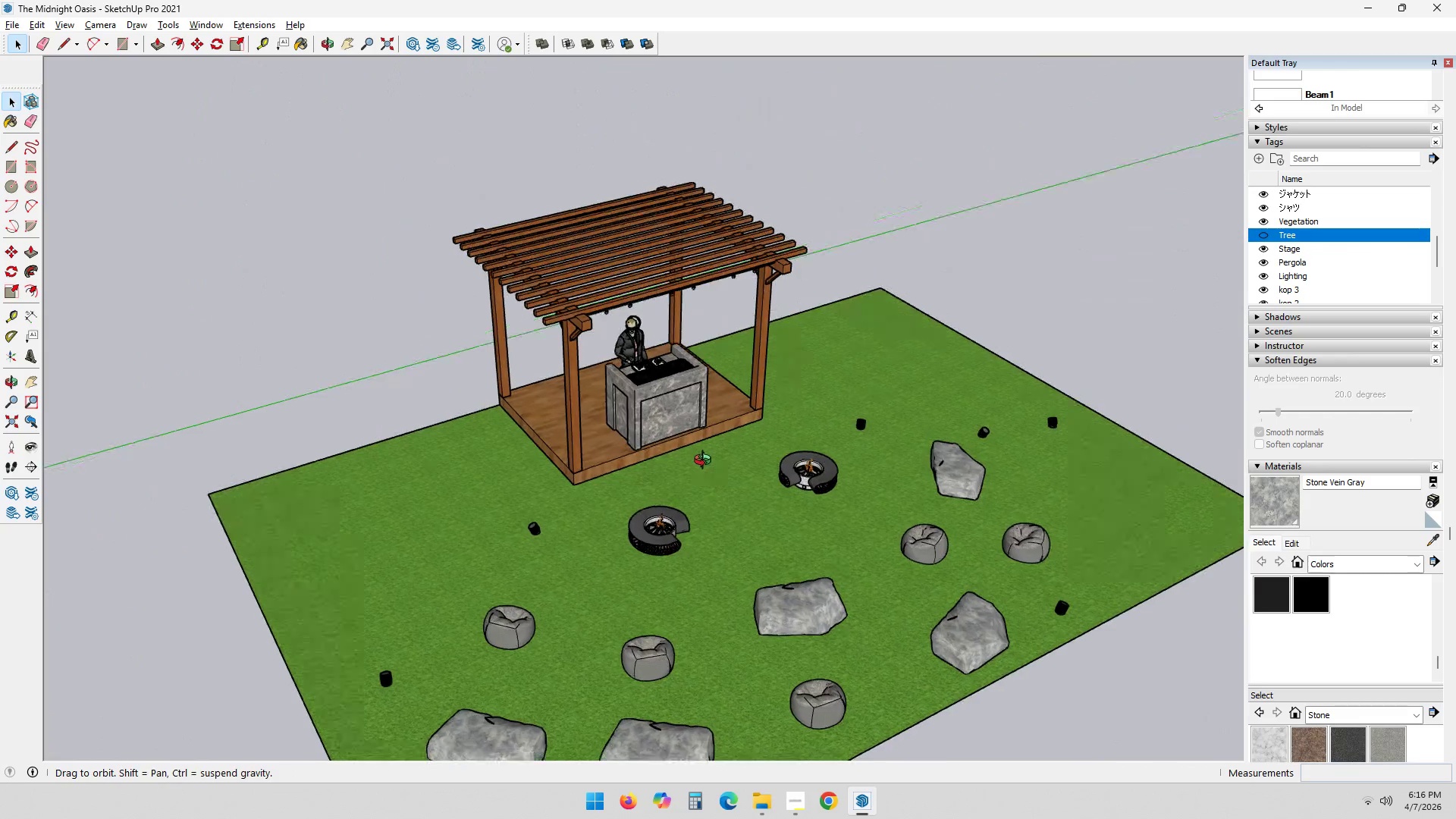 
scroll: coordinate [756, 558], scroll_direction: down, amount: 10.0
 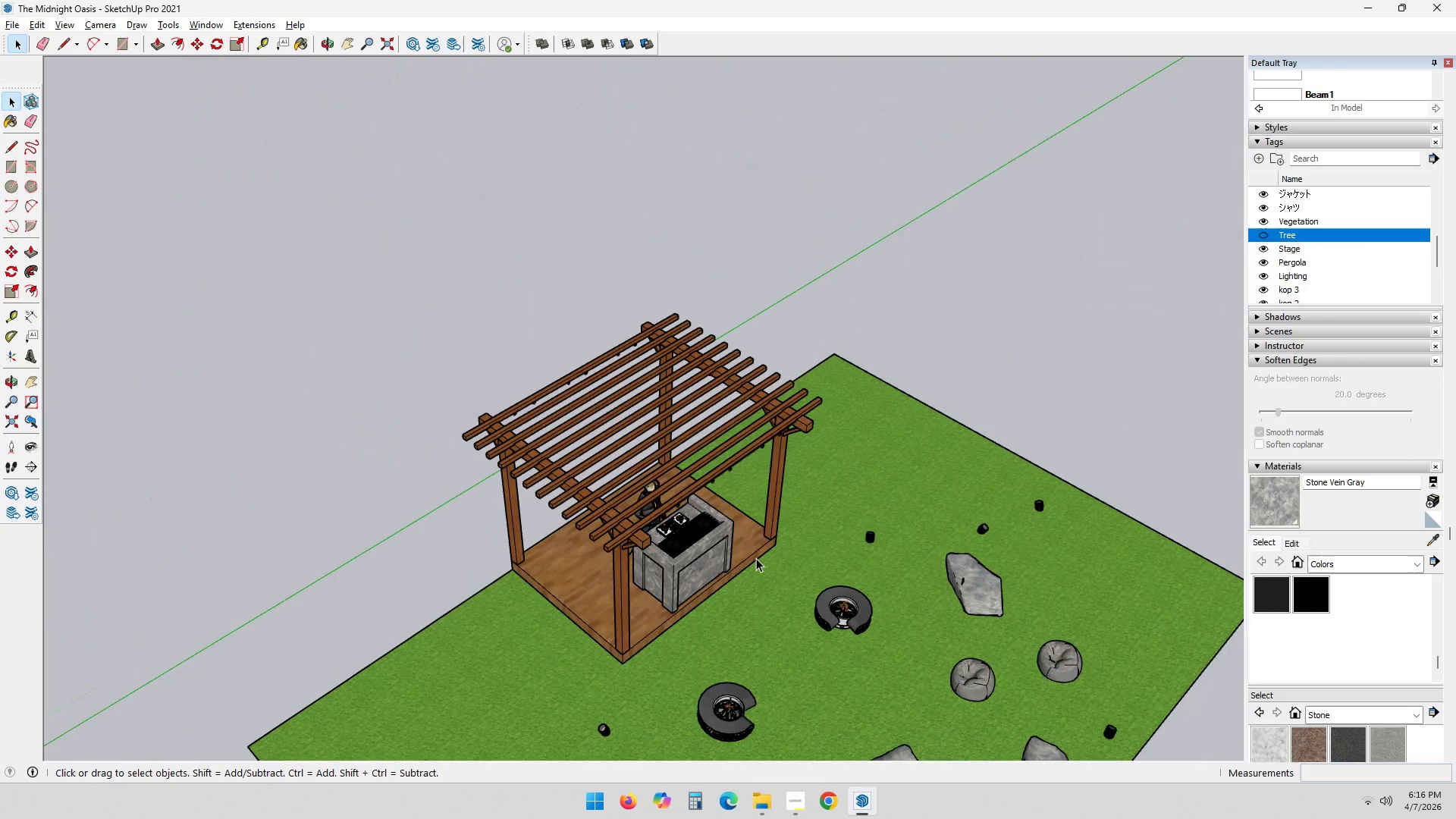 
hold_key(key=ShiftLeft, duration=0.33)
 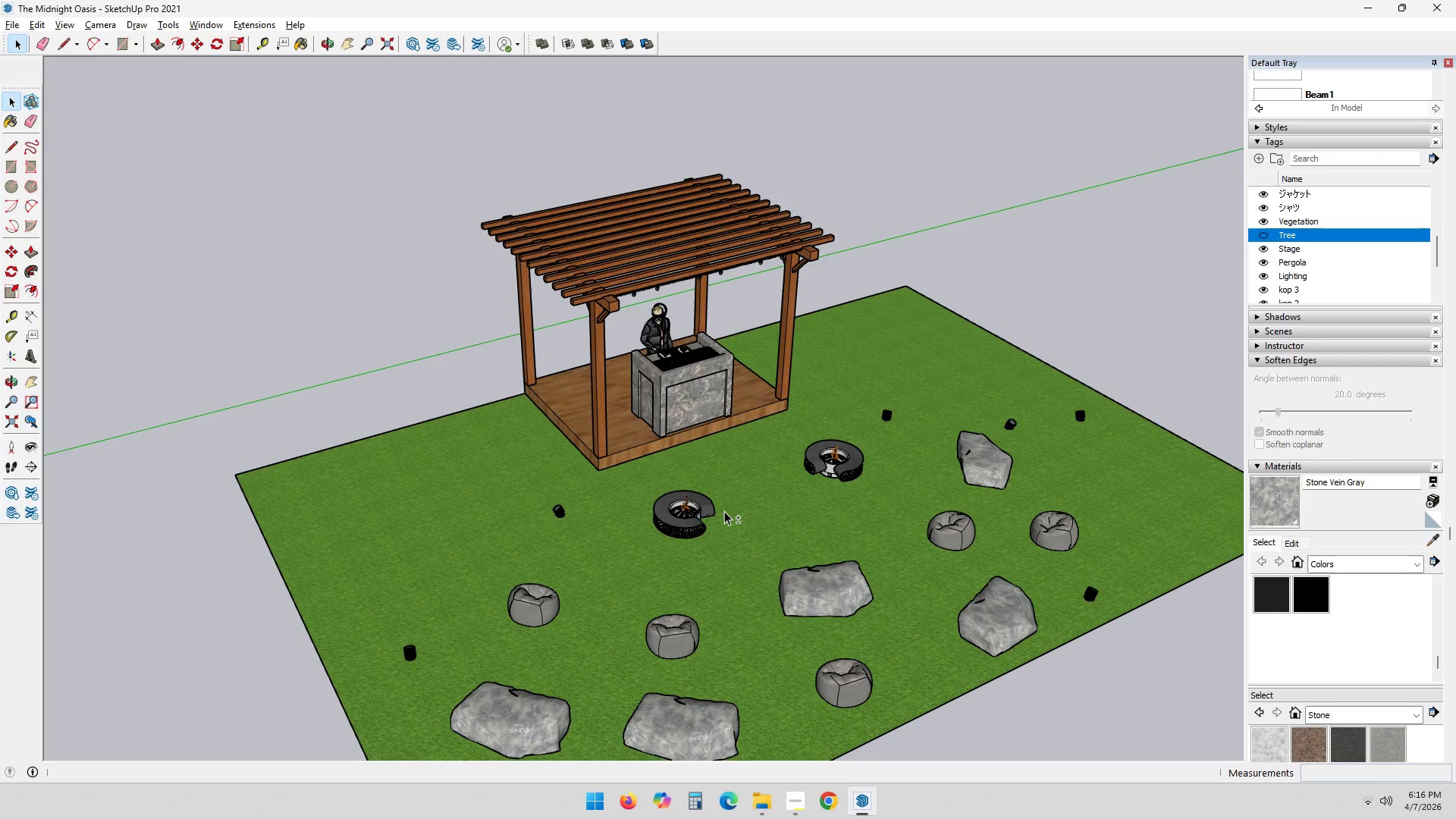 
wait(19.42)
 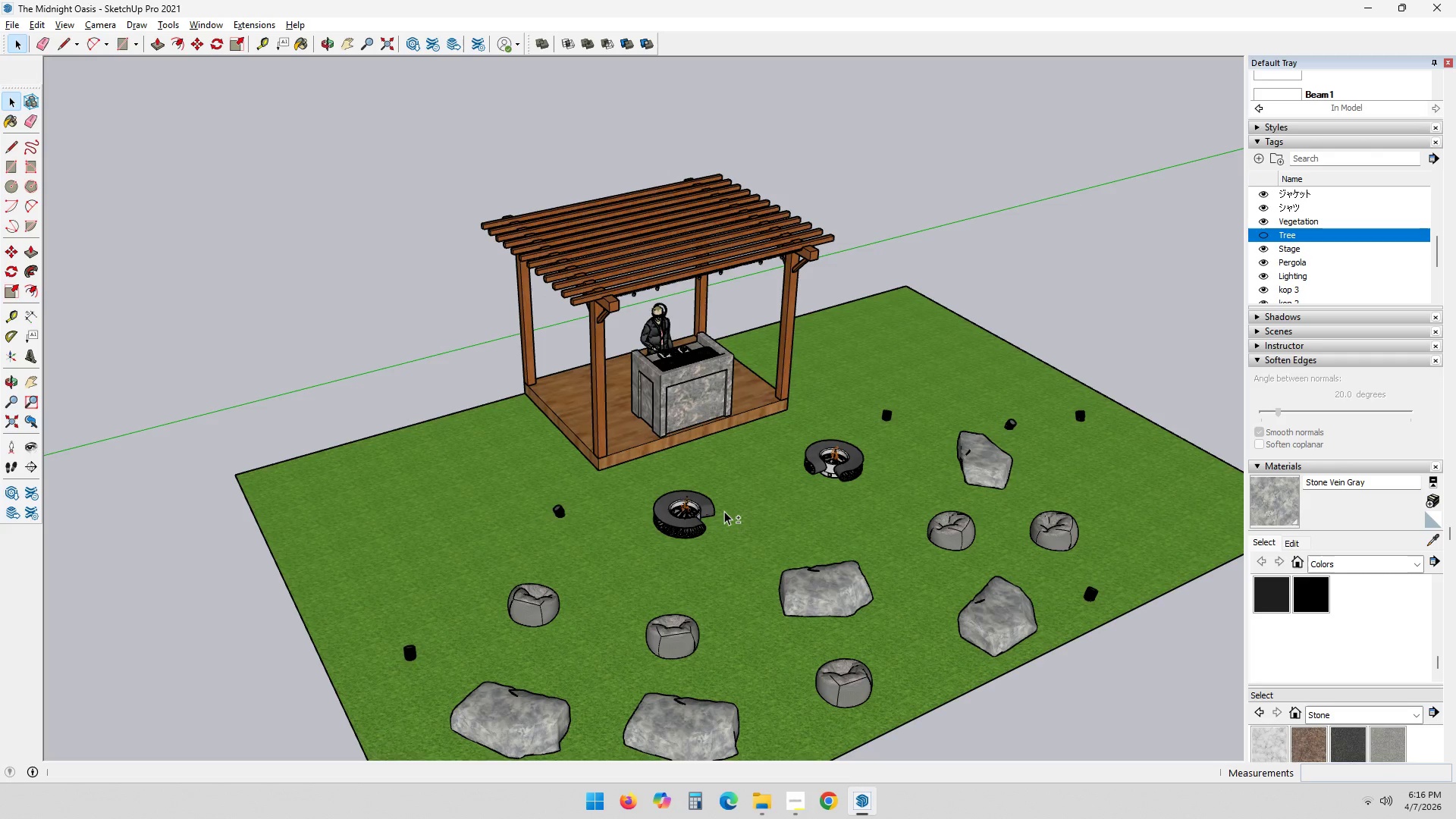 
scroll: coordinate [1298, 279], scroll_direction: up, amount: 10.0
 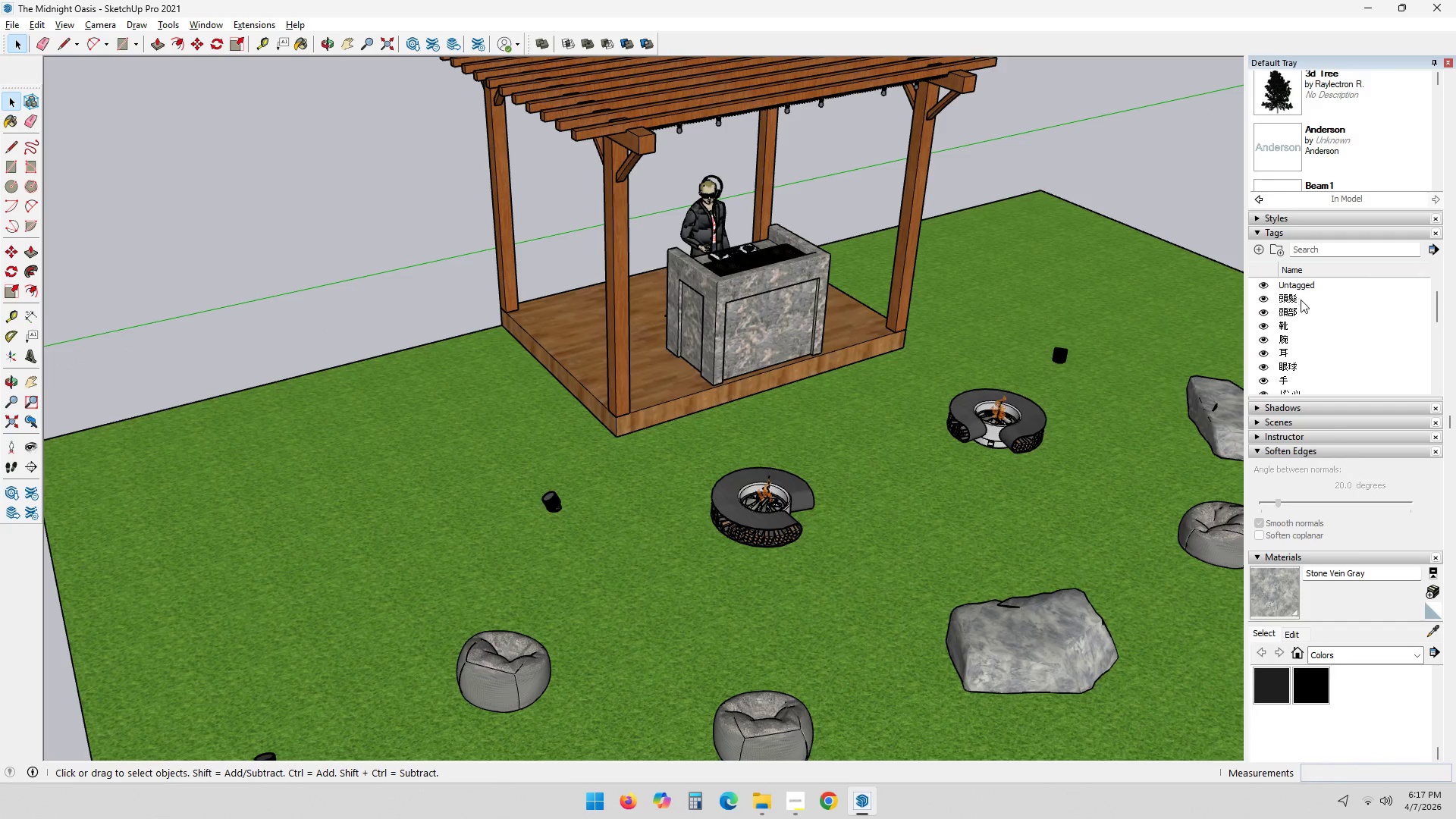 
scroll: coordinate [1313, 312], scroll_direction: down, amount: 4.0
 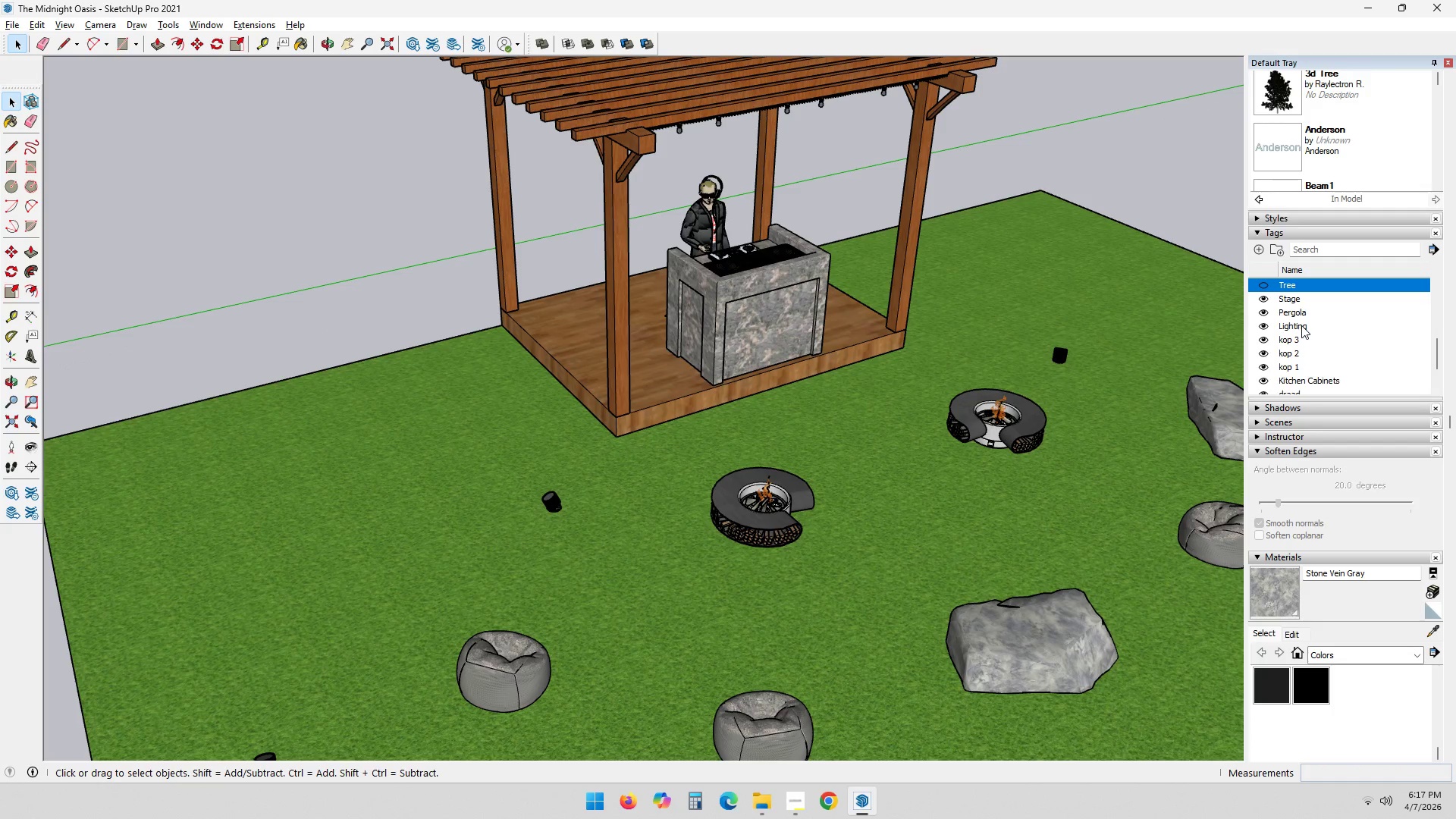 
left_click([1301, 325])
 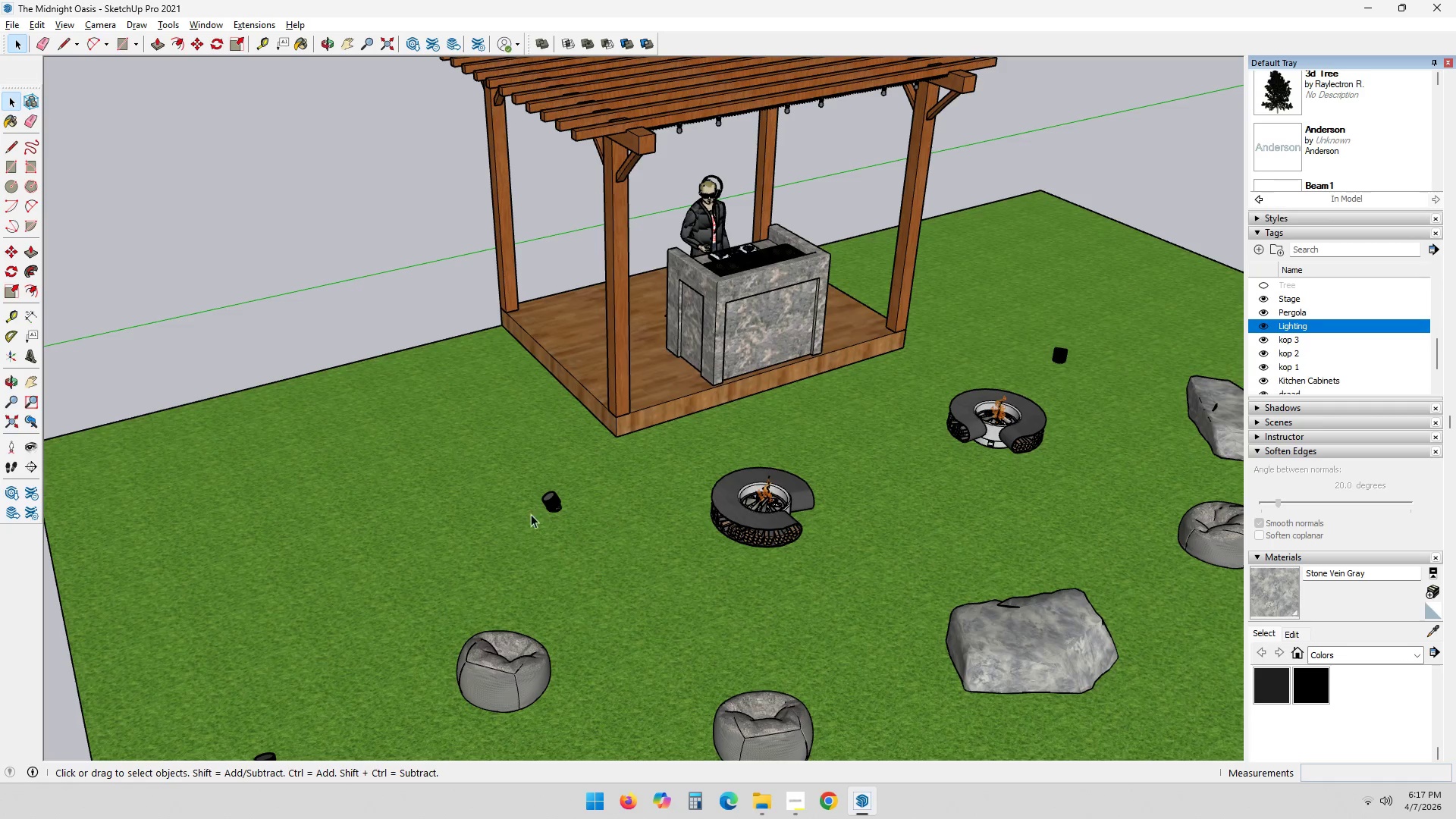 
left_click([554, 506])
 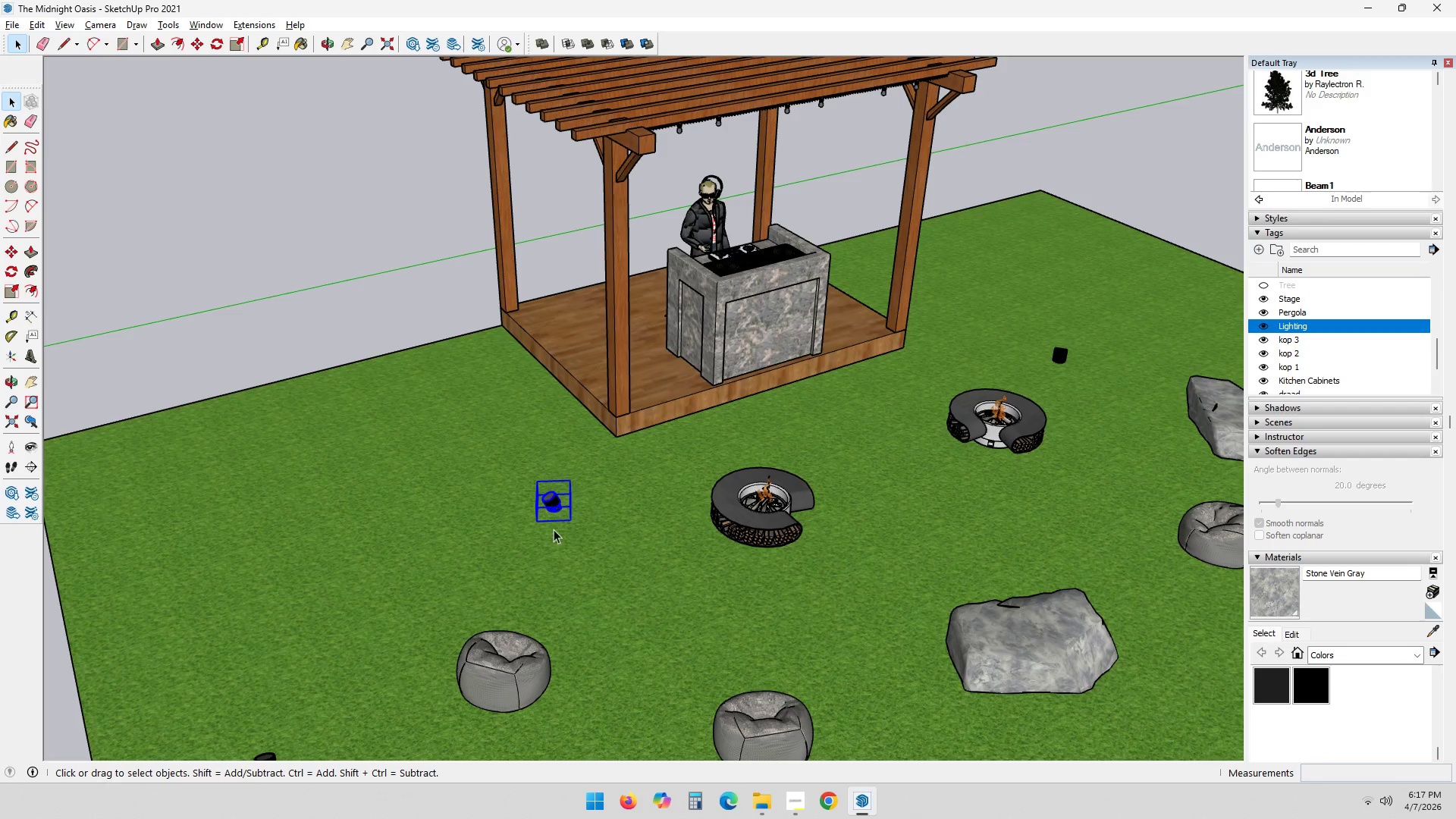 
scroll: coordinate [557, 534], scroll_direction: down, amount: 3.0
 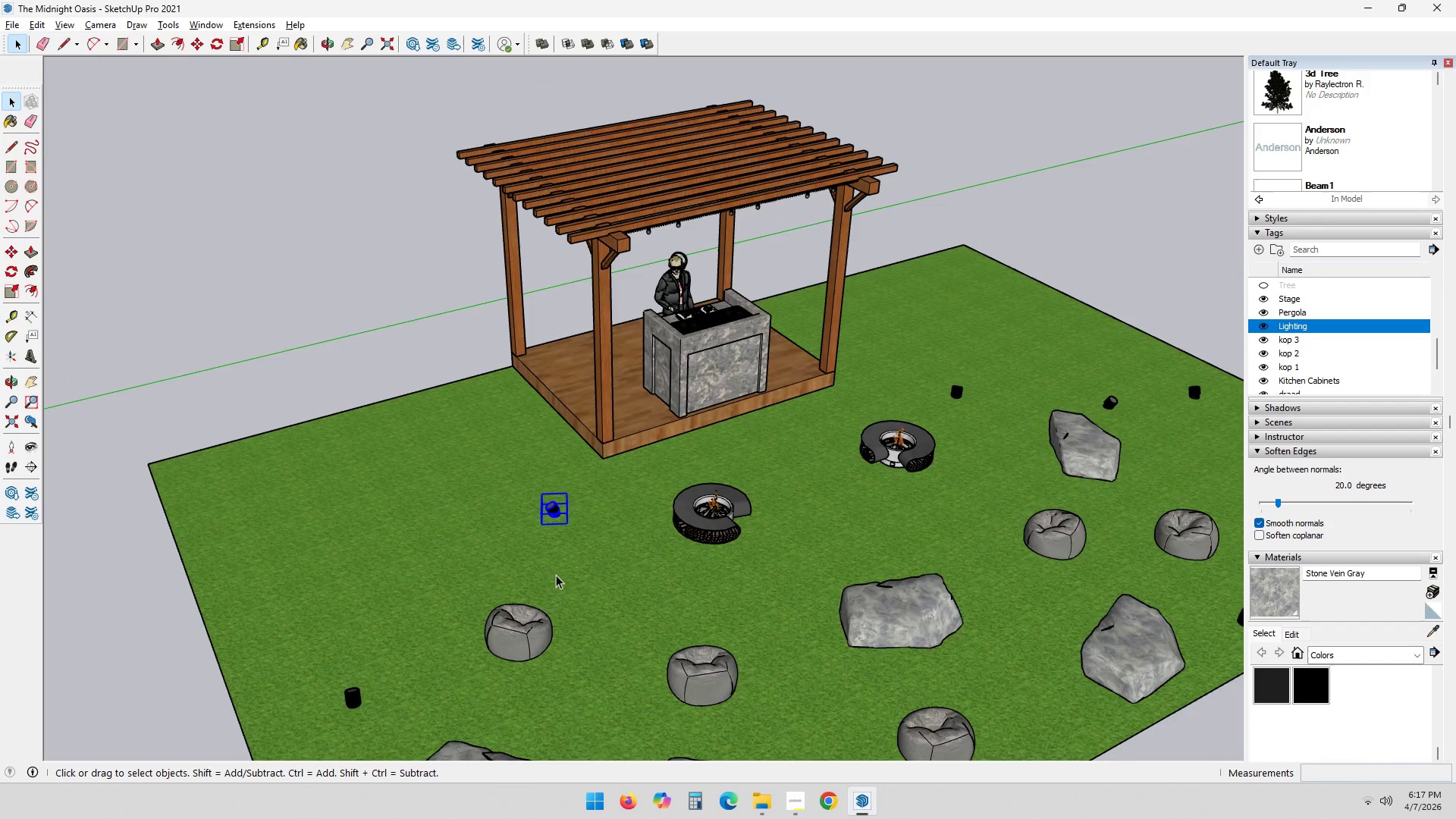 
hold_key(key=ControlLeft, duration=2.83)
left_click([350, 695])
 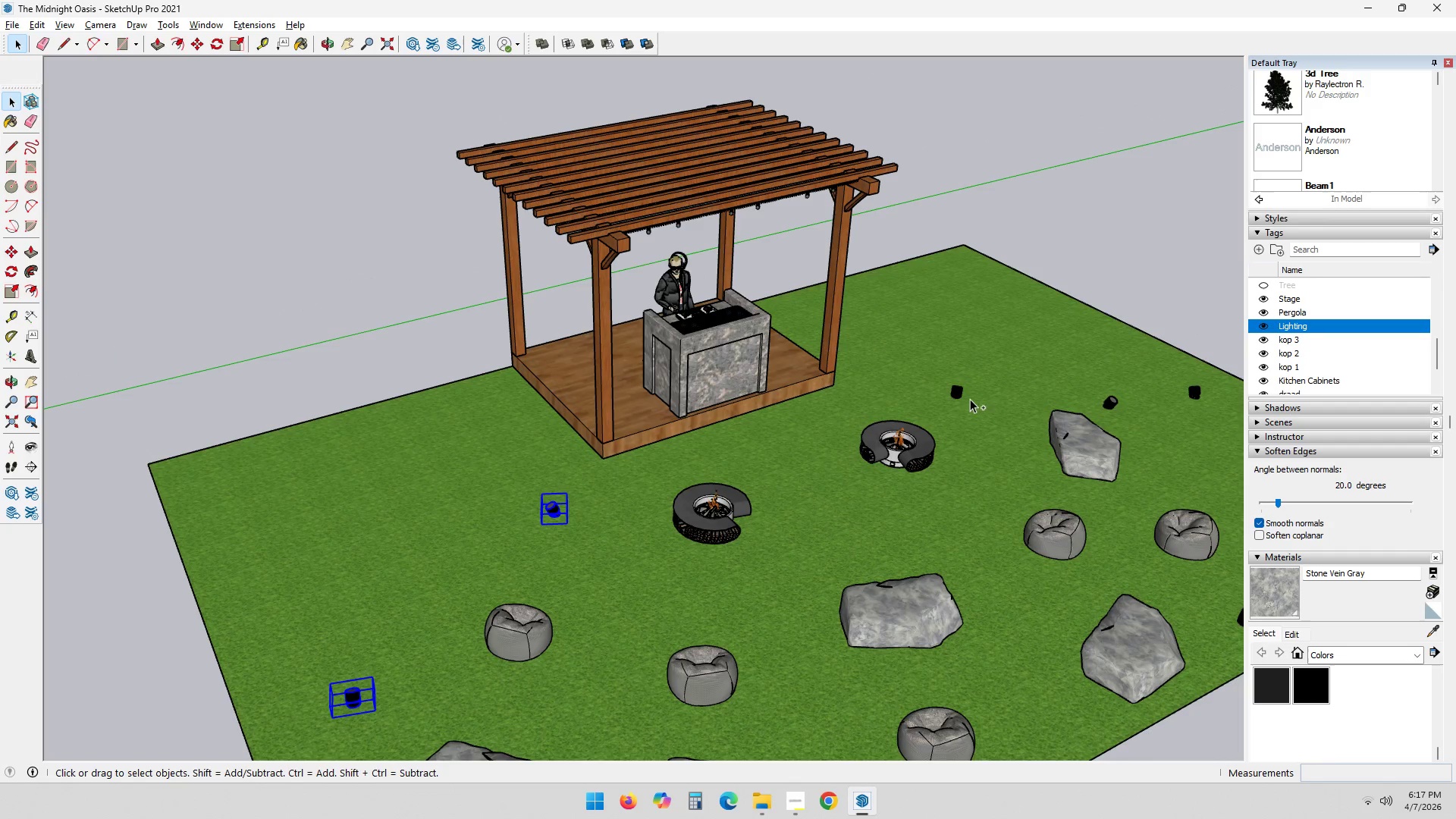 
left_click([959, 396])
 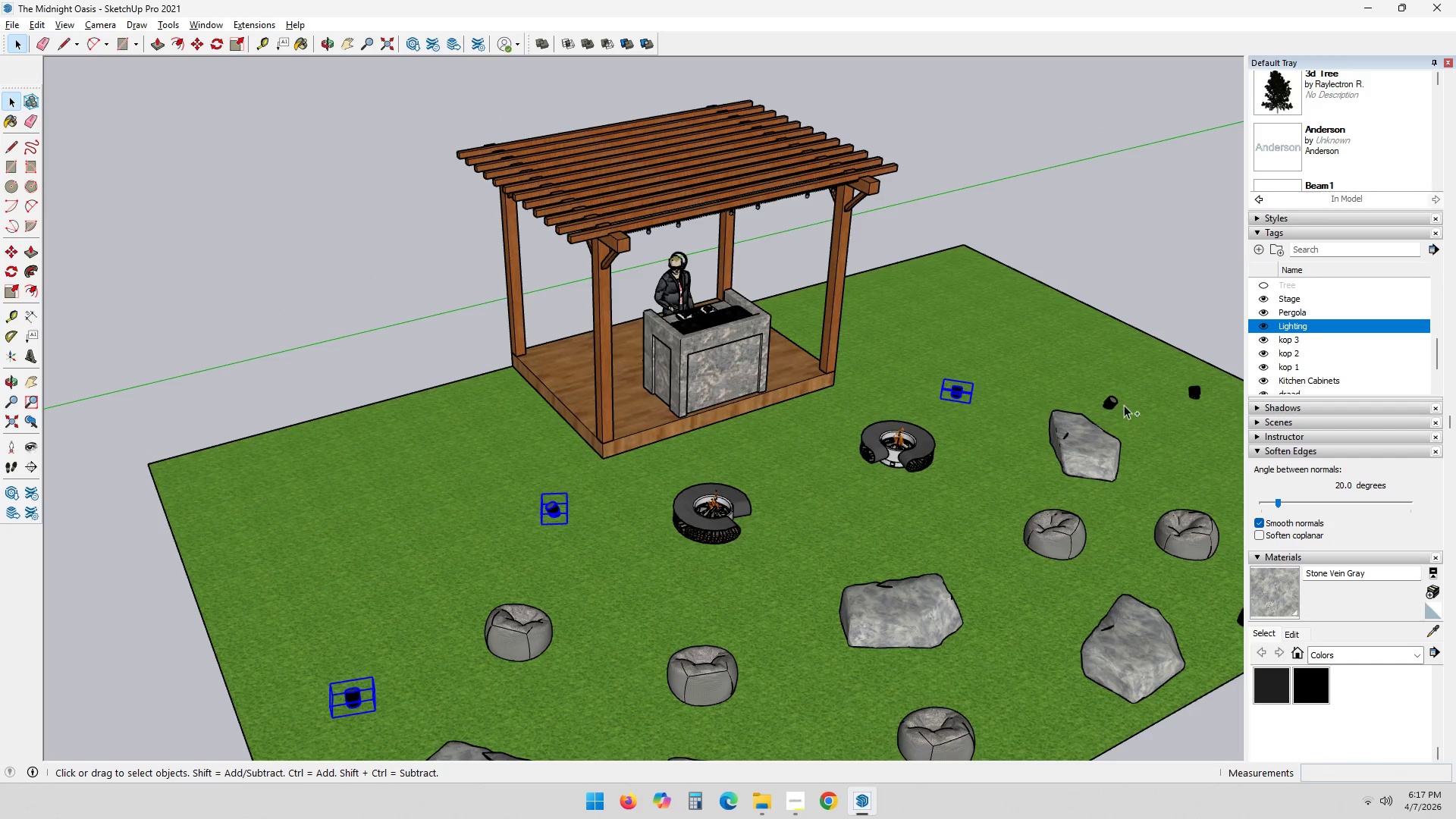 
left_click_drag(start_coordinate=[1109, 406], to_coordinate=[1113, 406])
 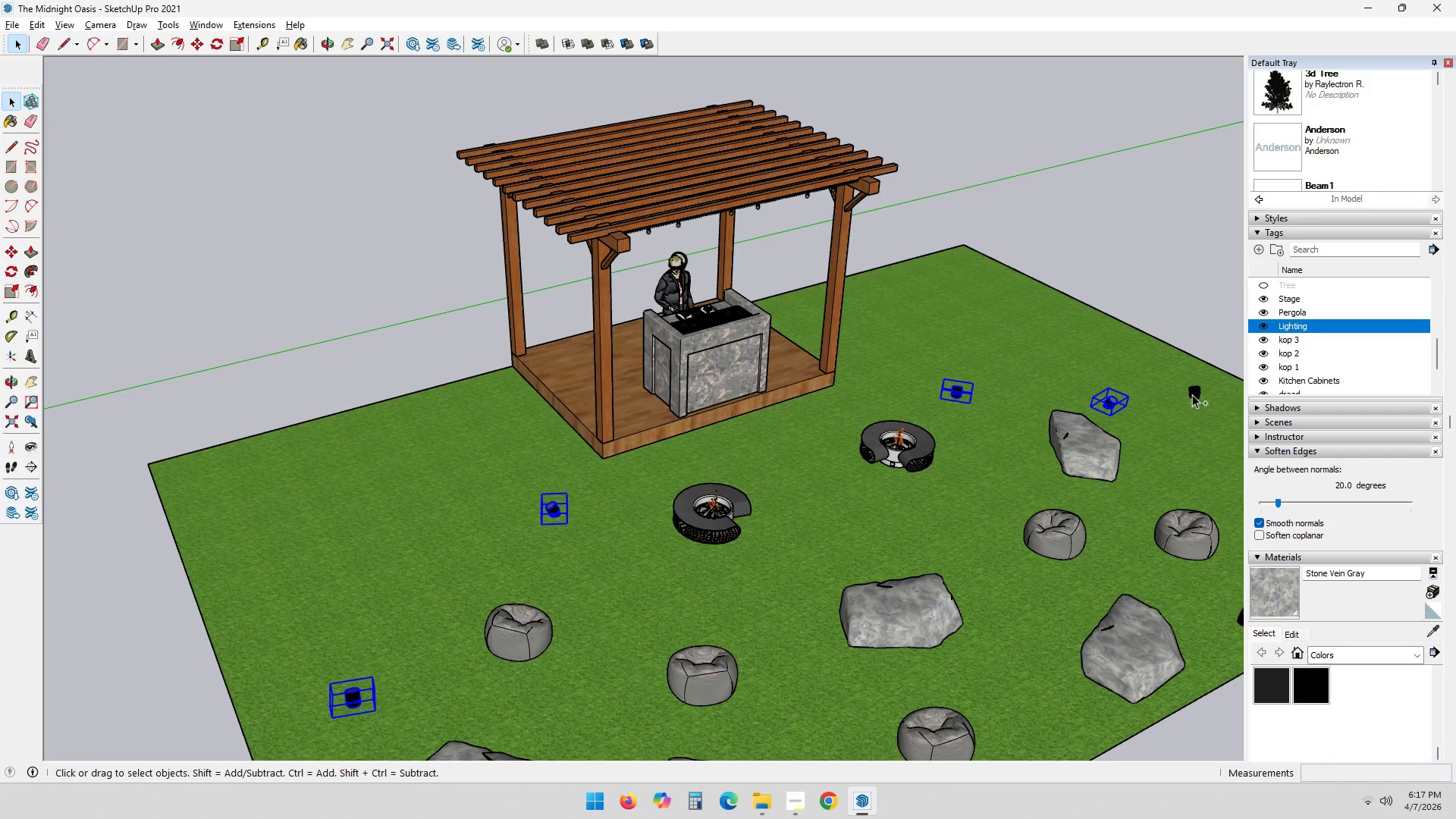 
left_click([1197, 394])
 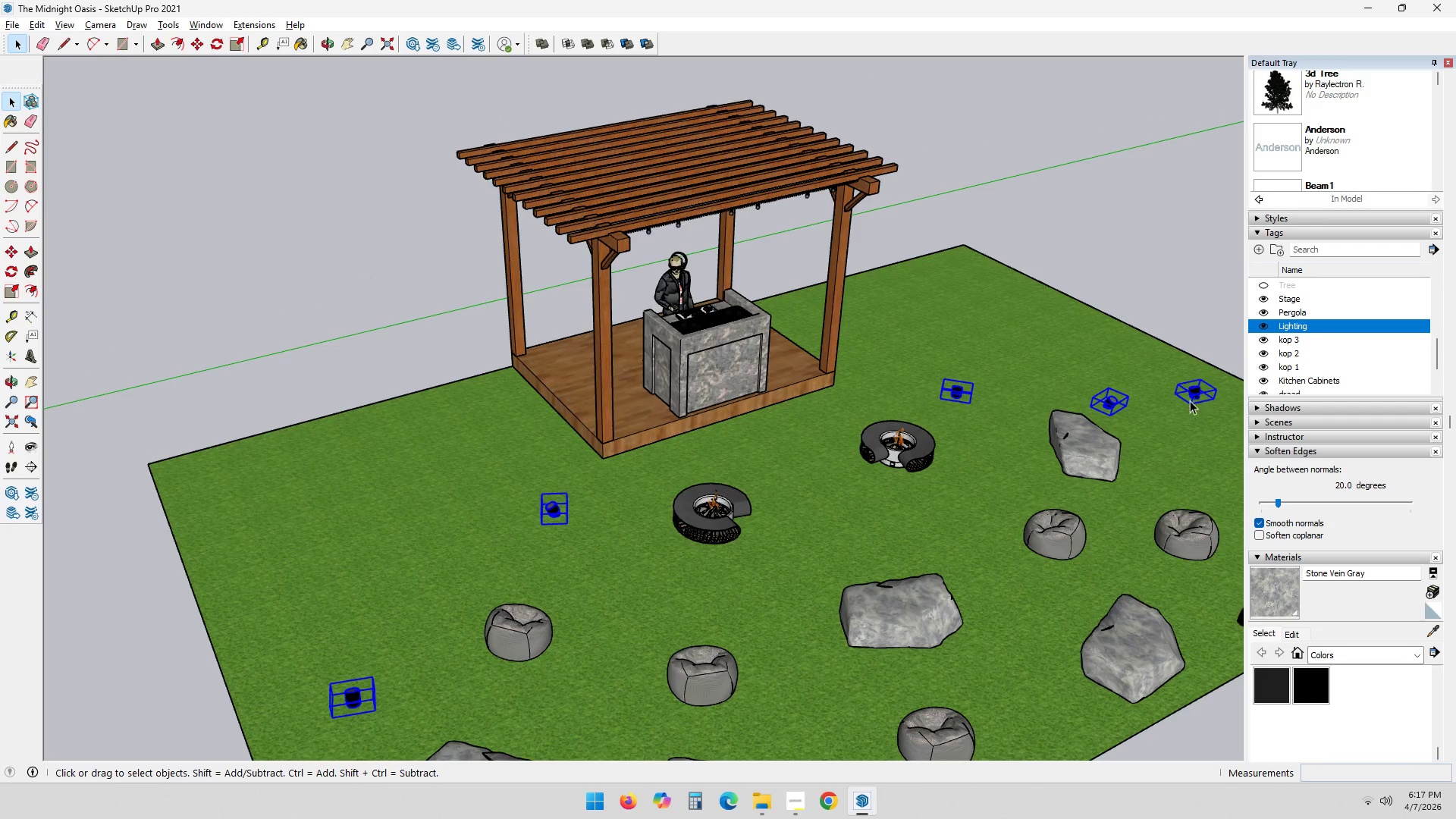 
hold_key(key=ShiftLeft, duration=0.47)
 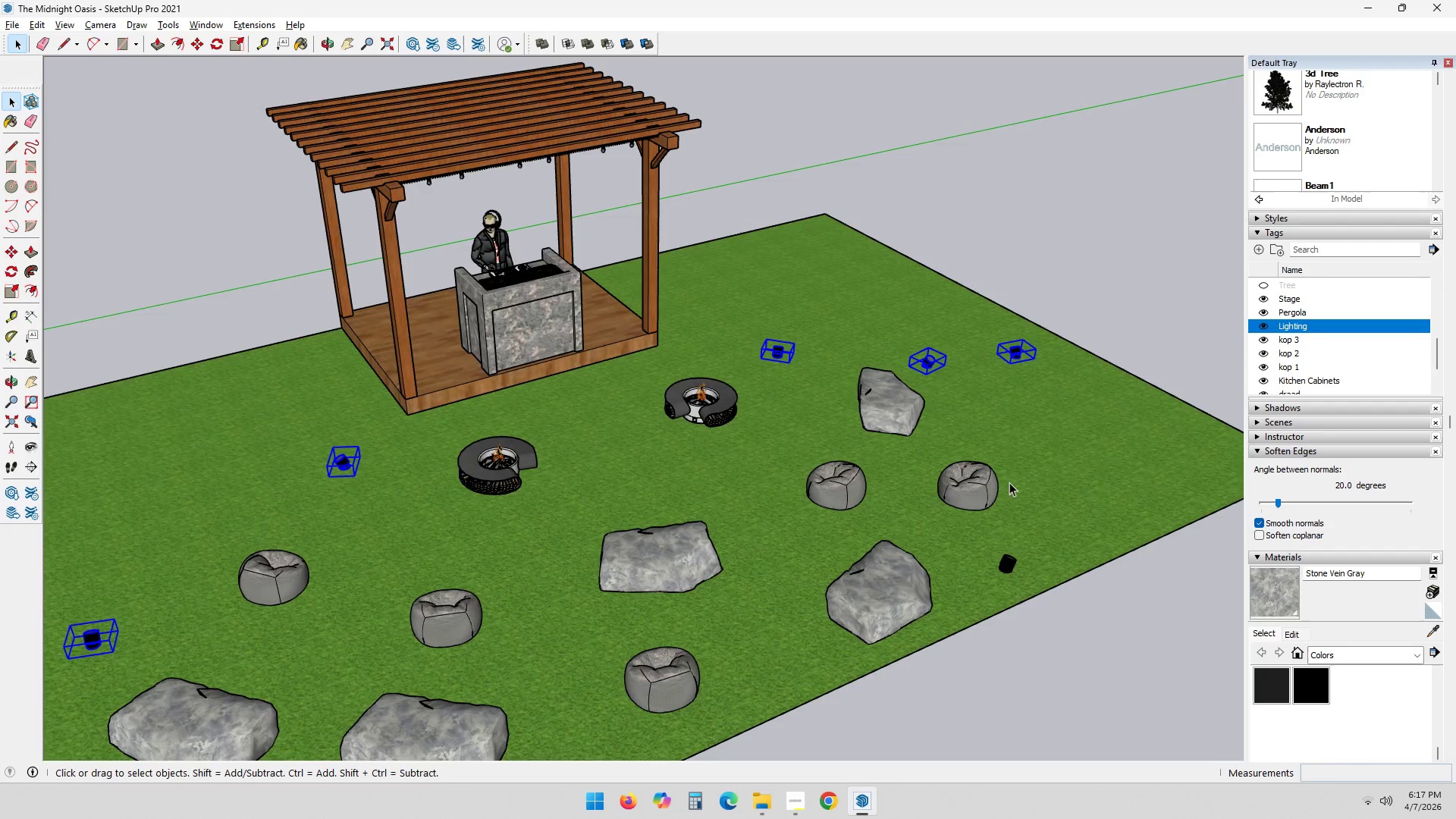 
hold_key(key=ControlLeft, duration=0.5)
left_click([1010, 564])
 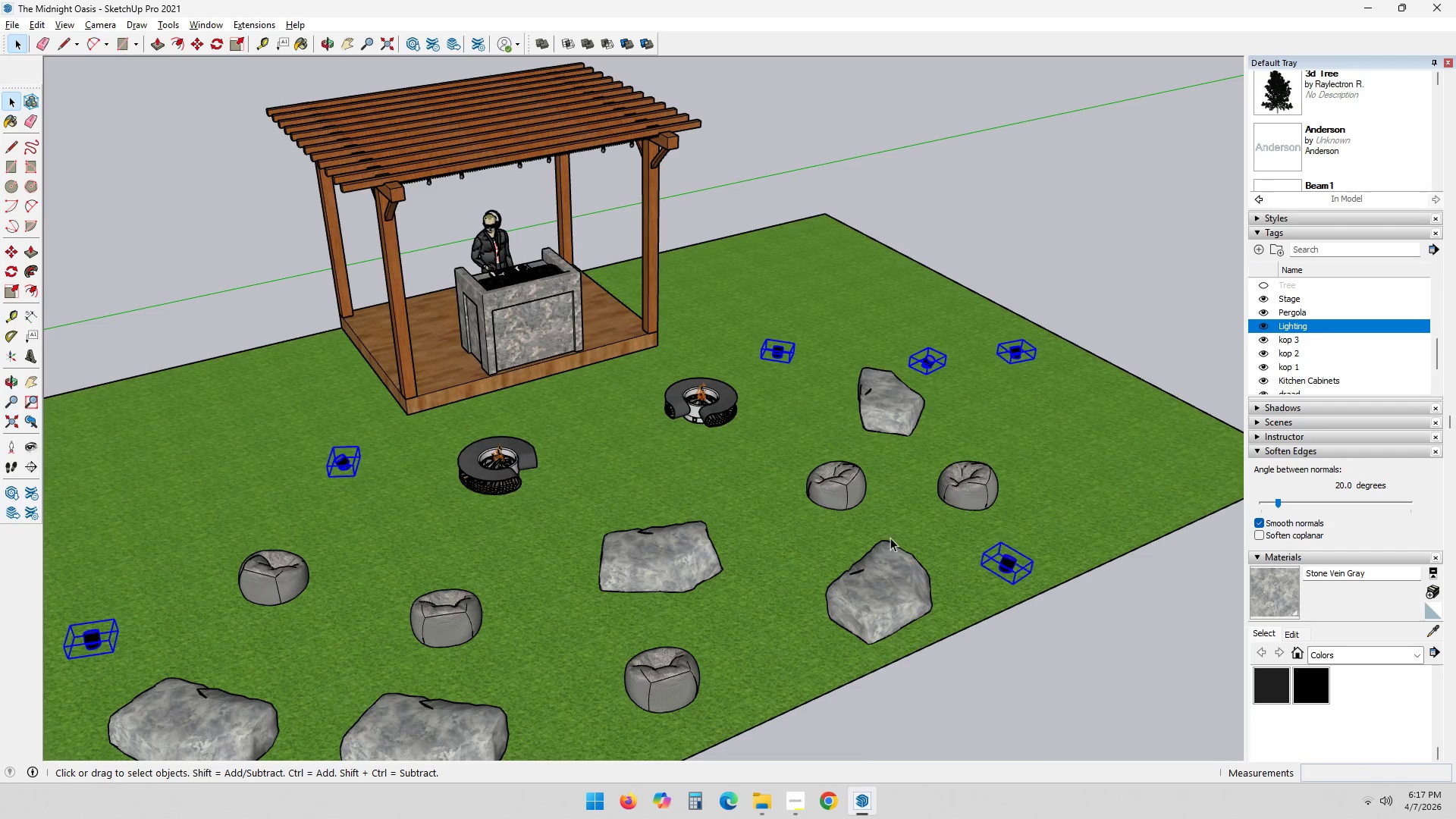 
scroll: coordinate [719, 514], scroll_direction: down, amount: 6.0
 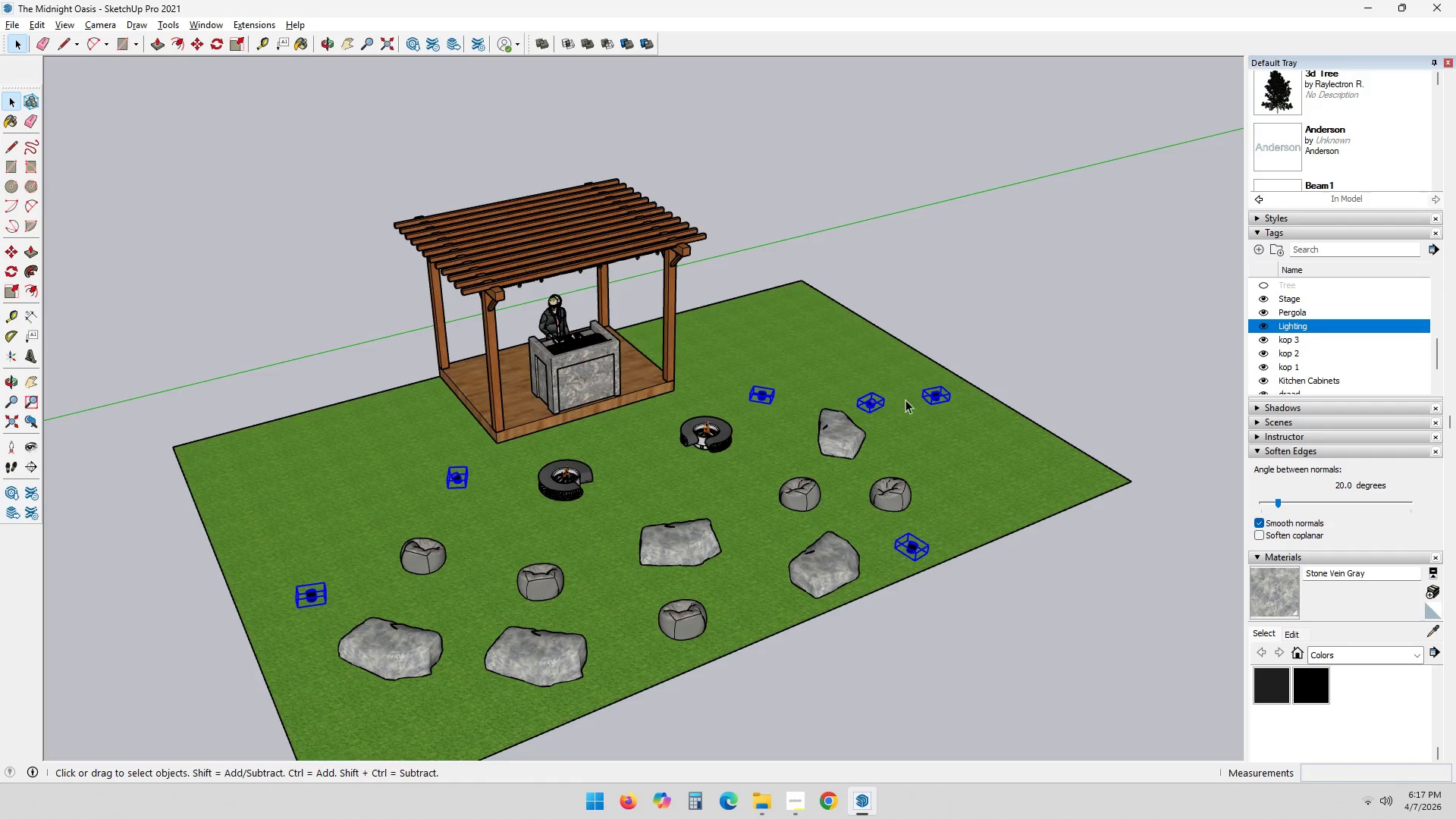 
left_click([1398, 114])
 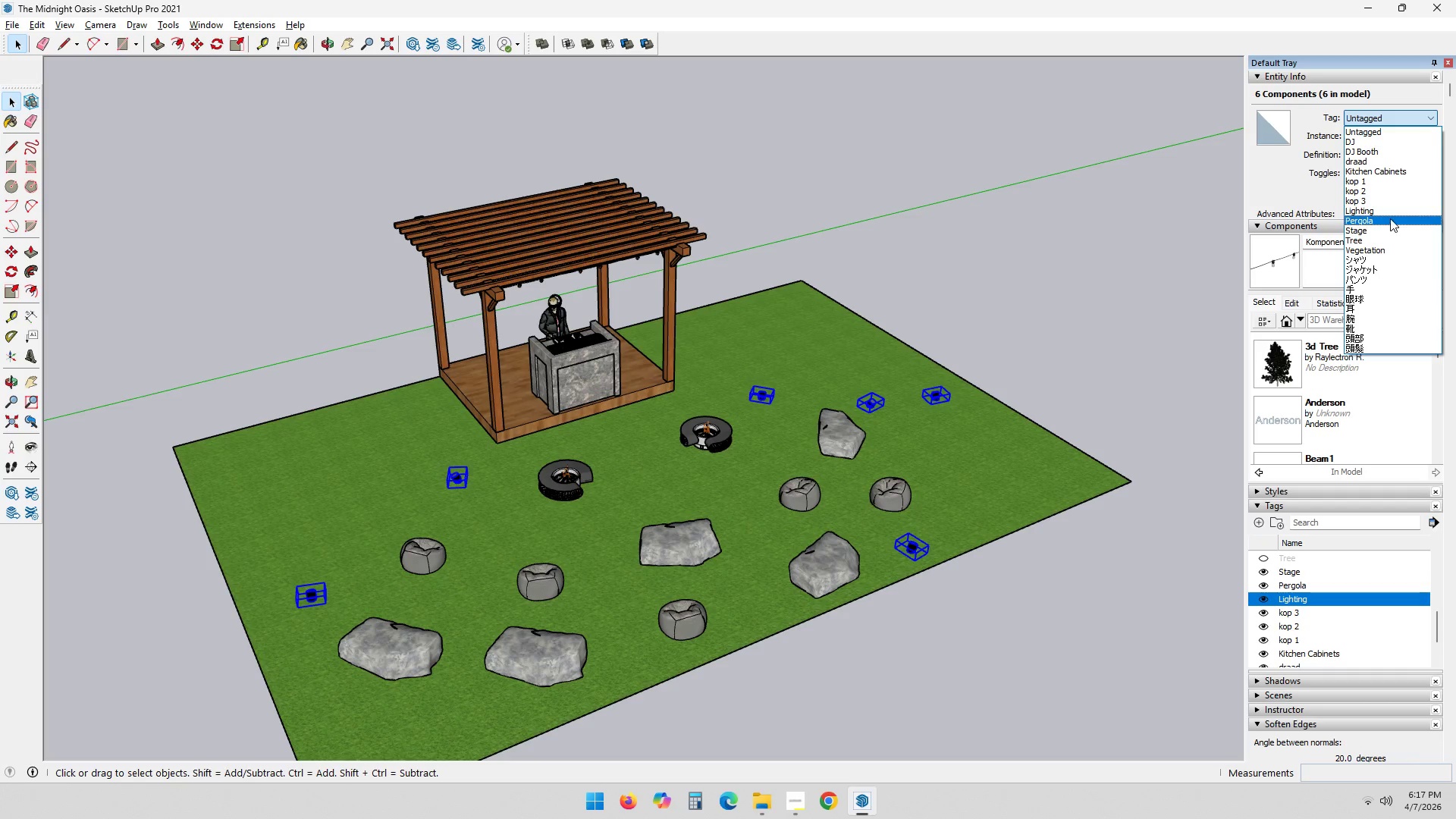 
scroll: coordinate [1318, 152], scroll_direction: up, amount: 9.0
 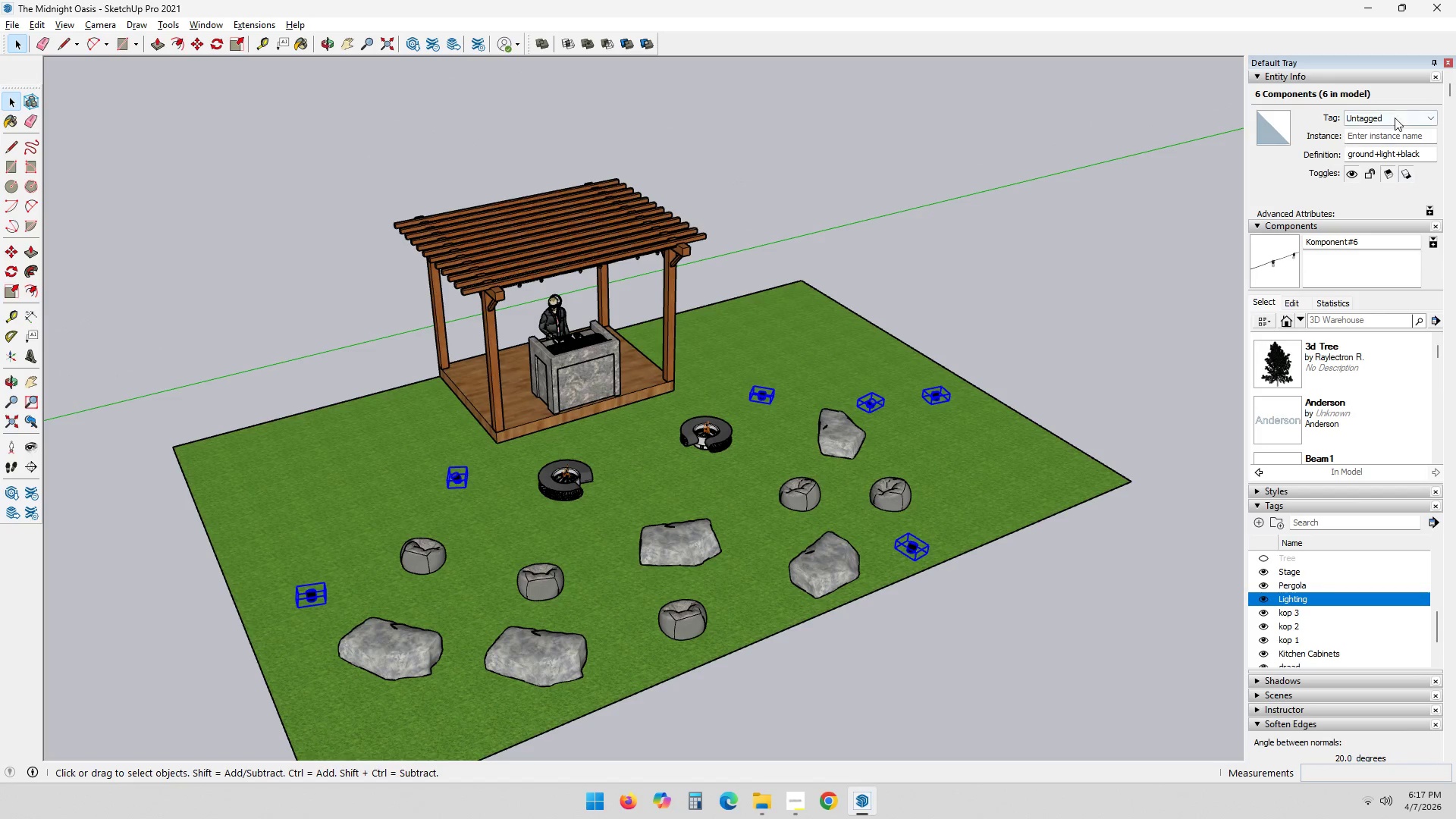 
double_click([1046, 218])
 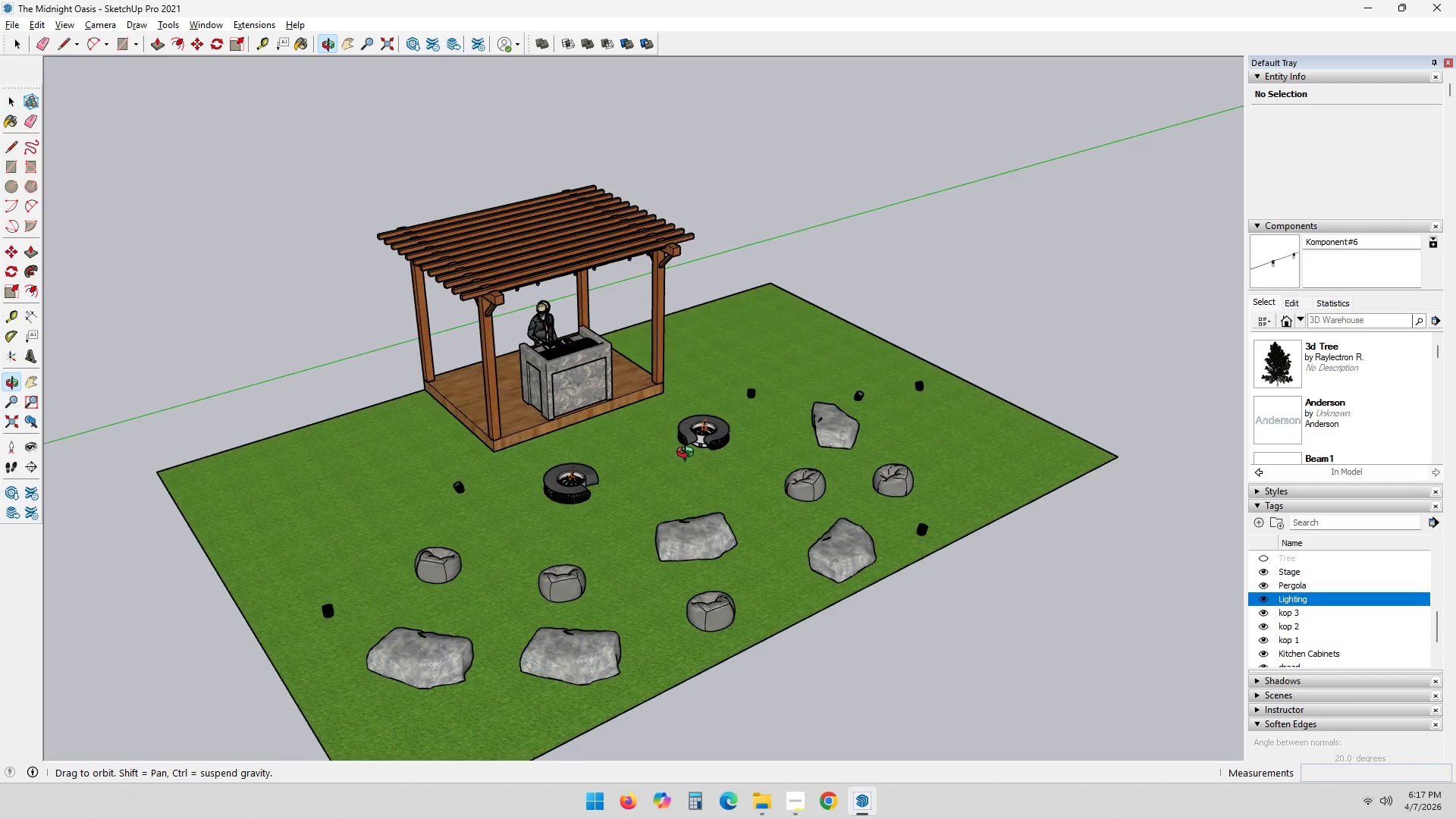 
left_click([633, 372])
 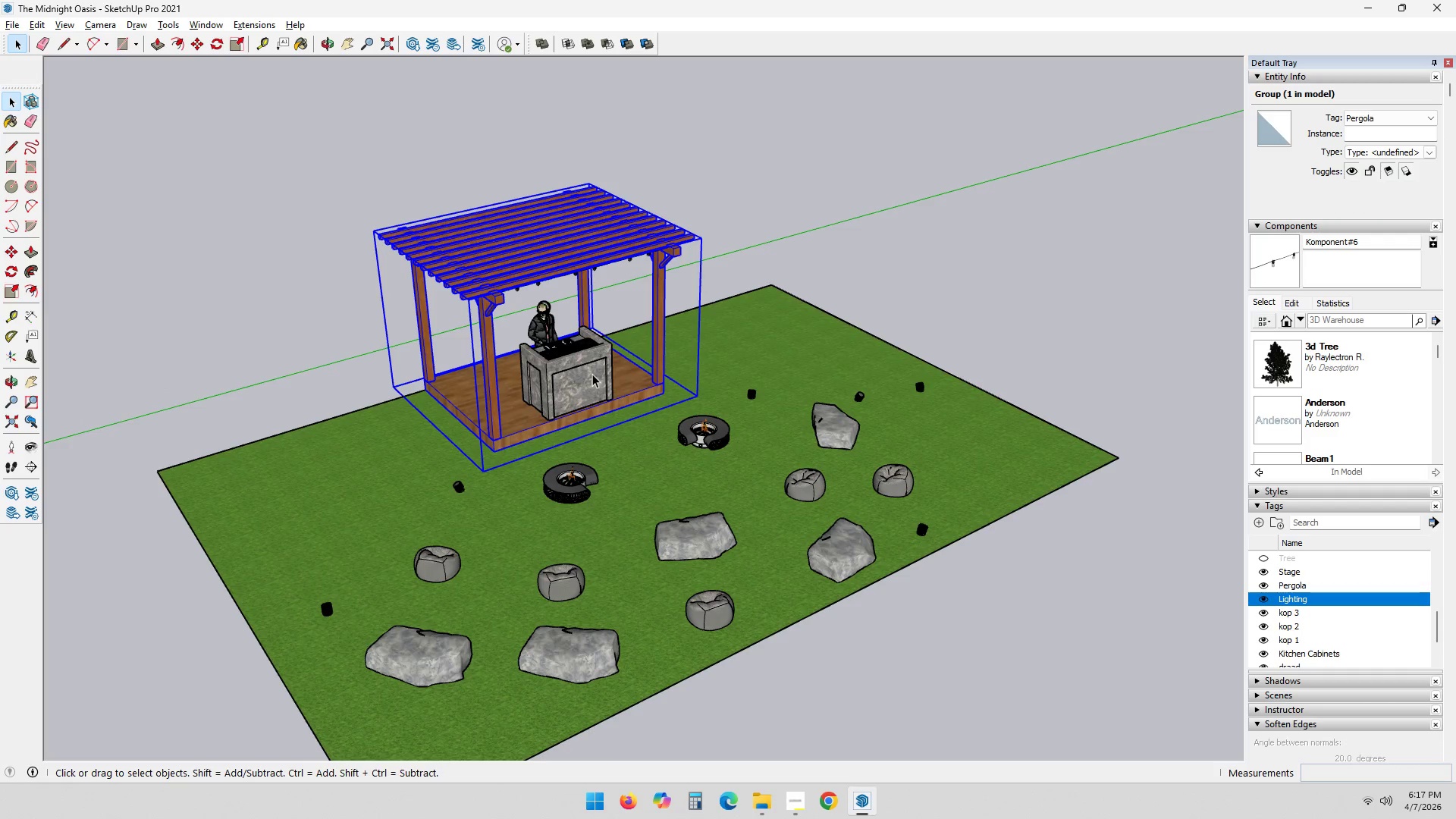 
left_click([592, 374])
 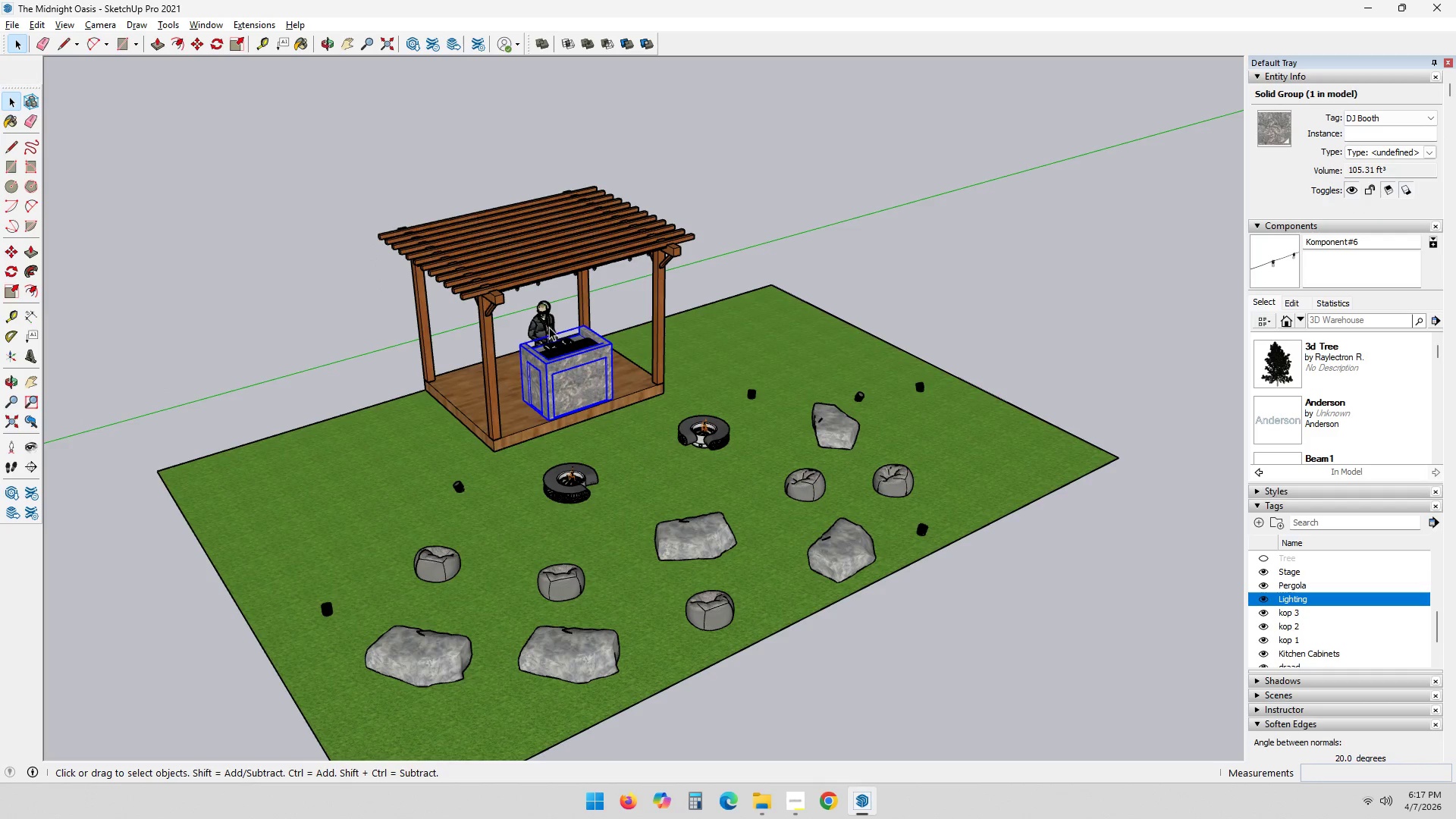 
left_click([543, 318])
 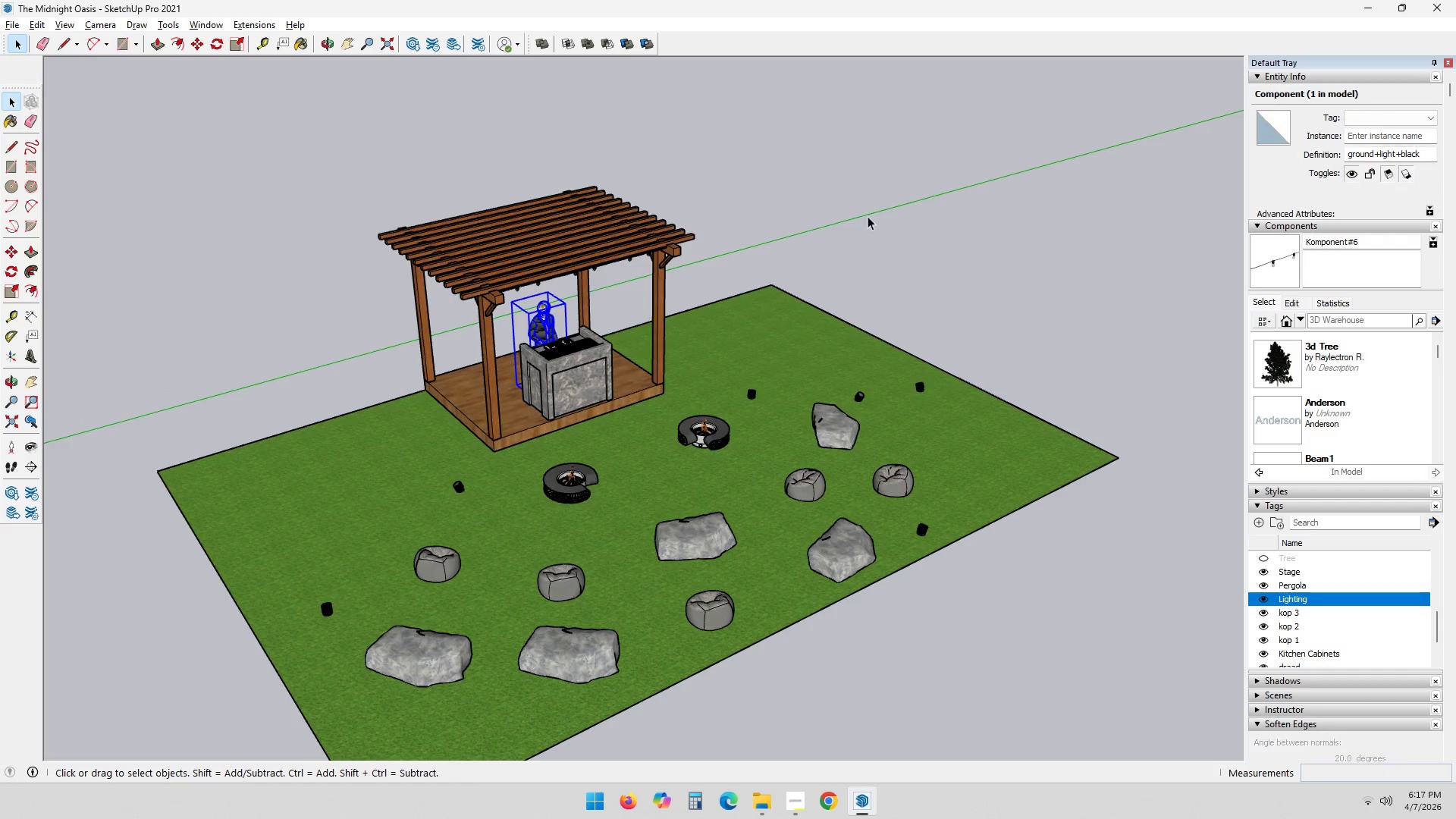 
left_click([819, 136])
 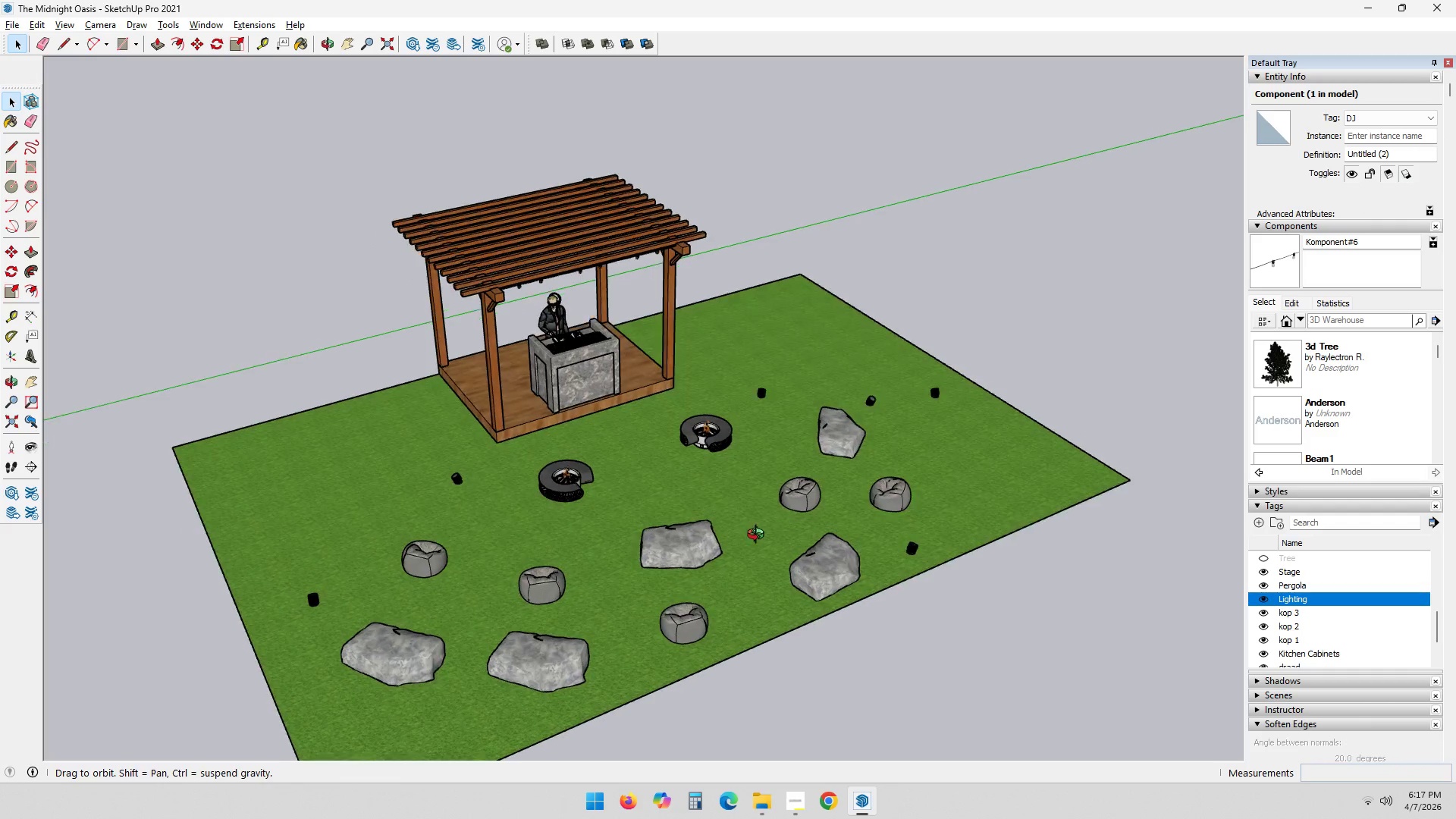 
scroll: coordinate [559, 387], scroll_direction: up, amount: 8.0
 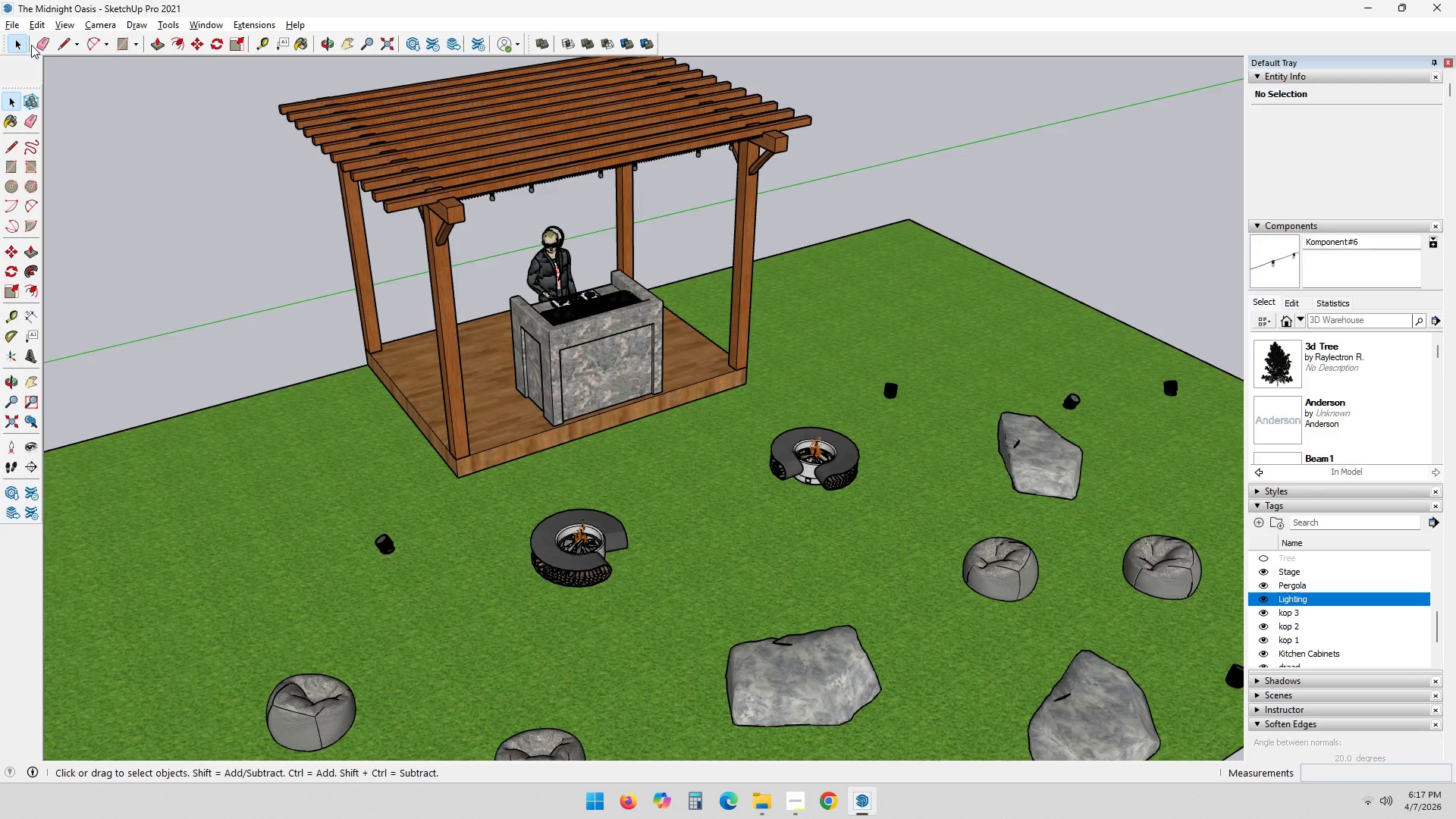 
left_click([14, 21])
 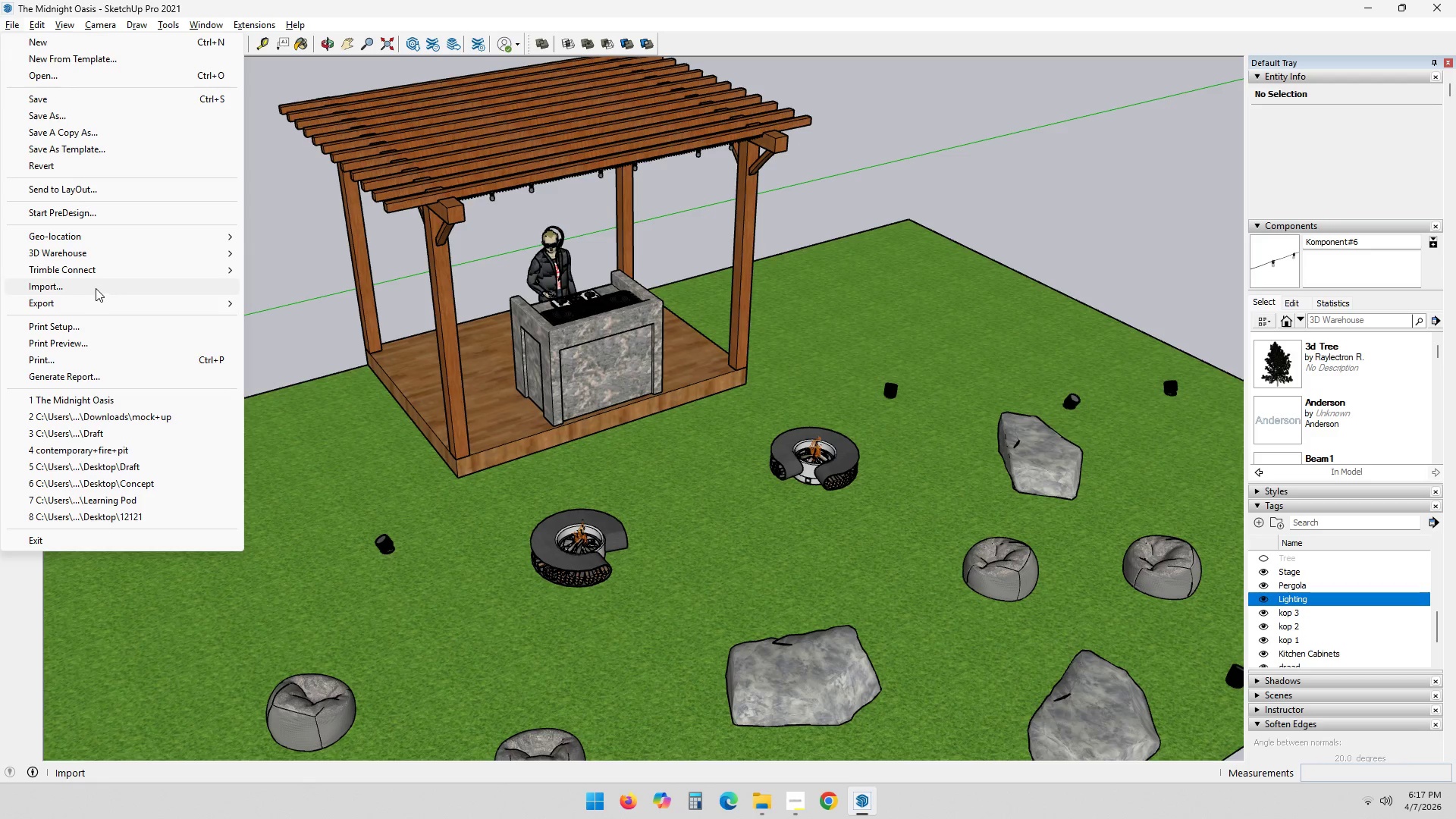 
left_click([95, 285])
 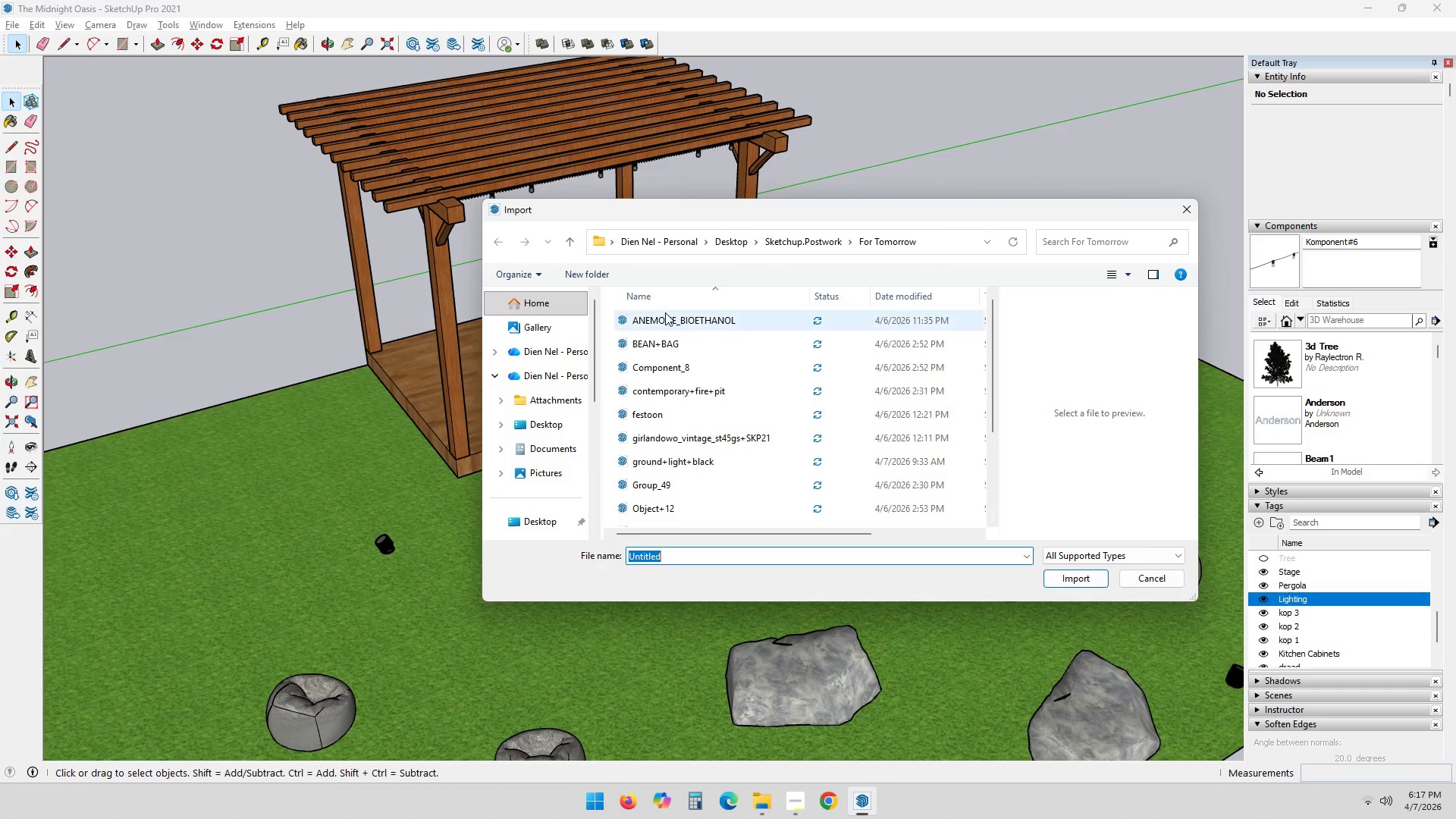 
left_click([665, 312])
 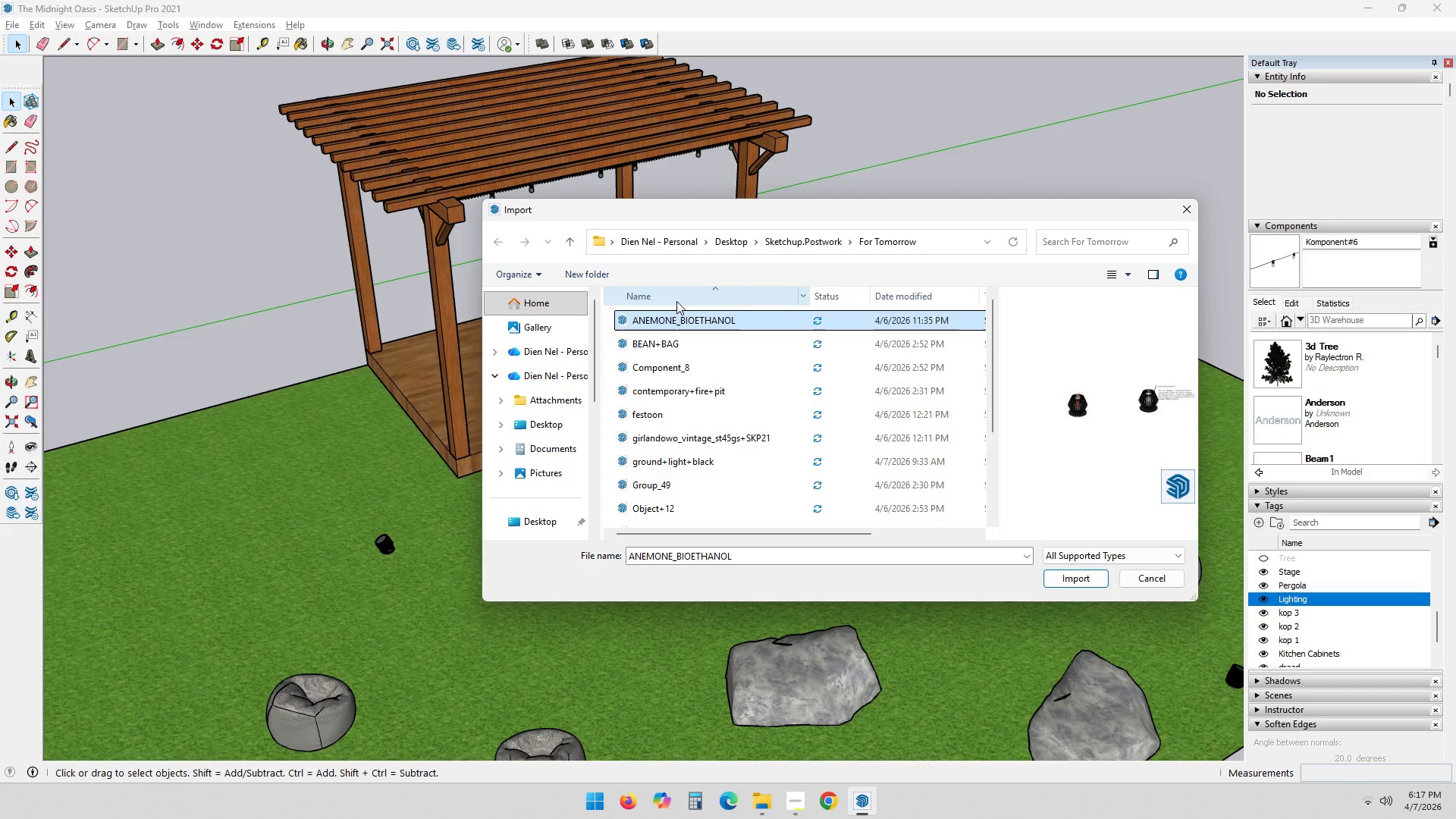 
key(ArrowDown)
 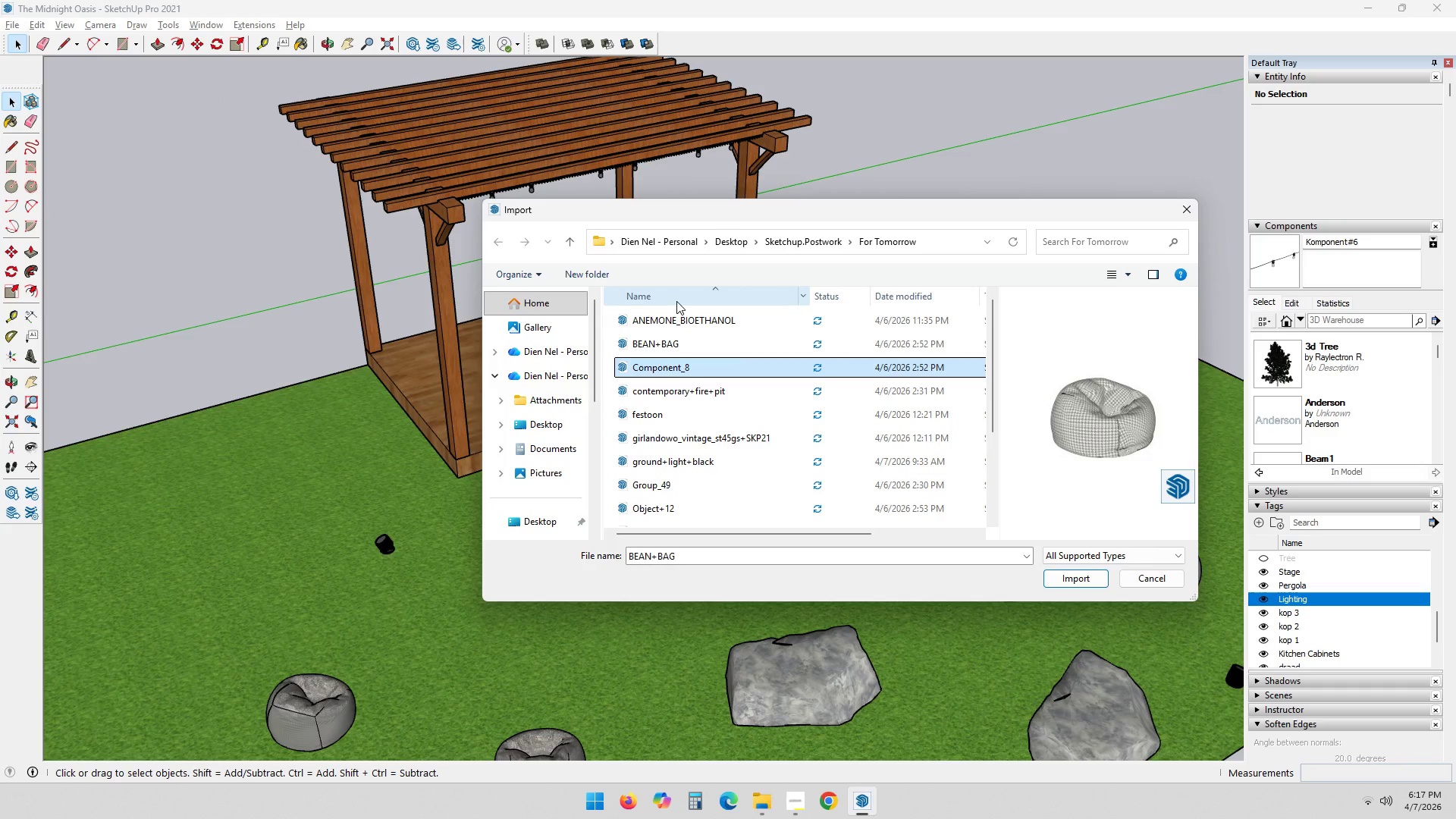 
key(ArrowDown)
 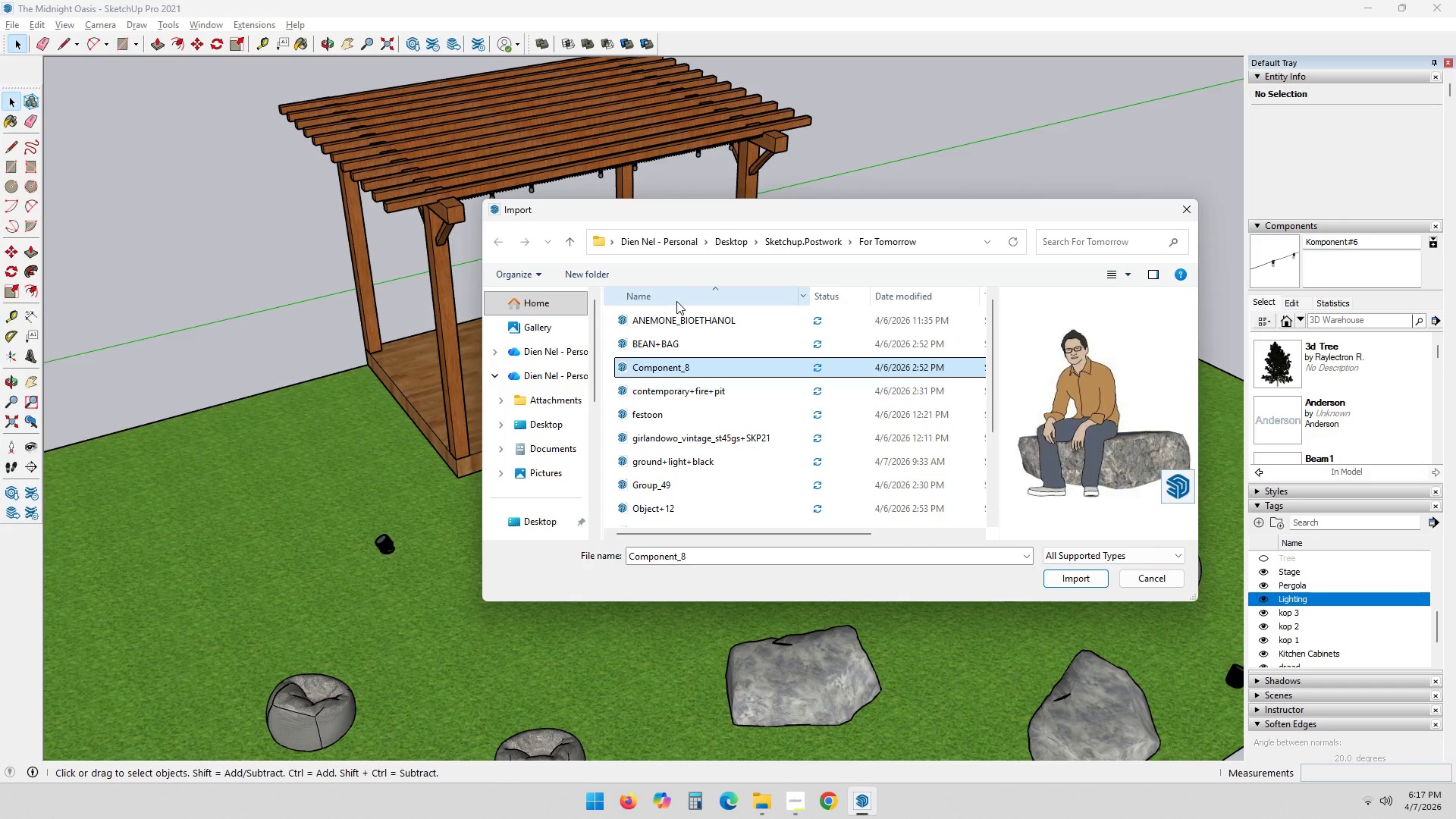 
key(ArrowDown)
 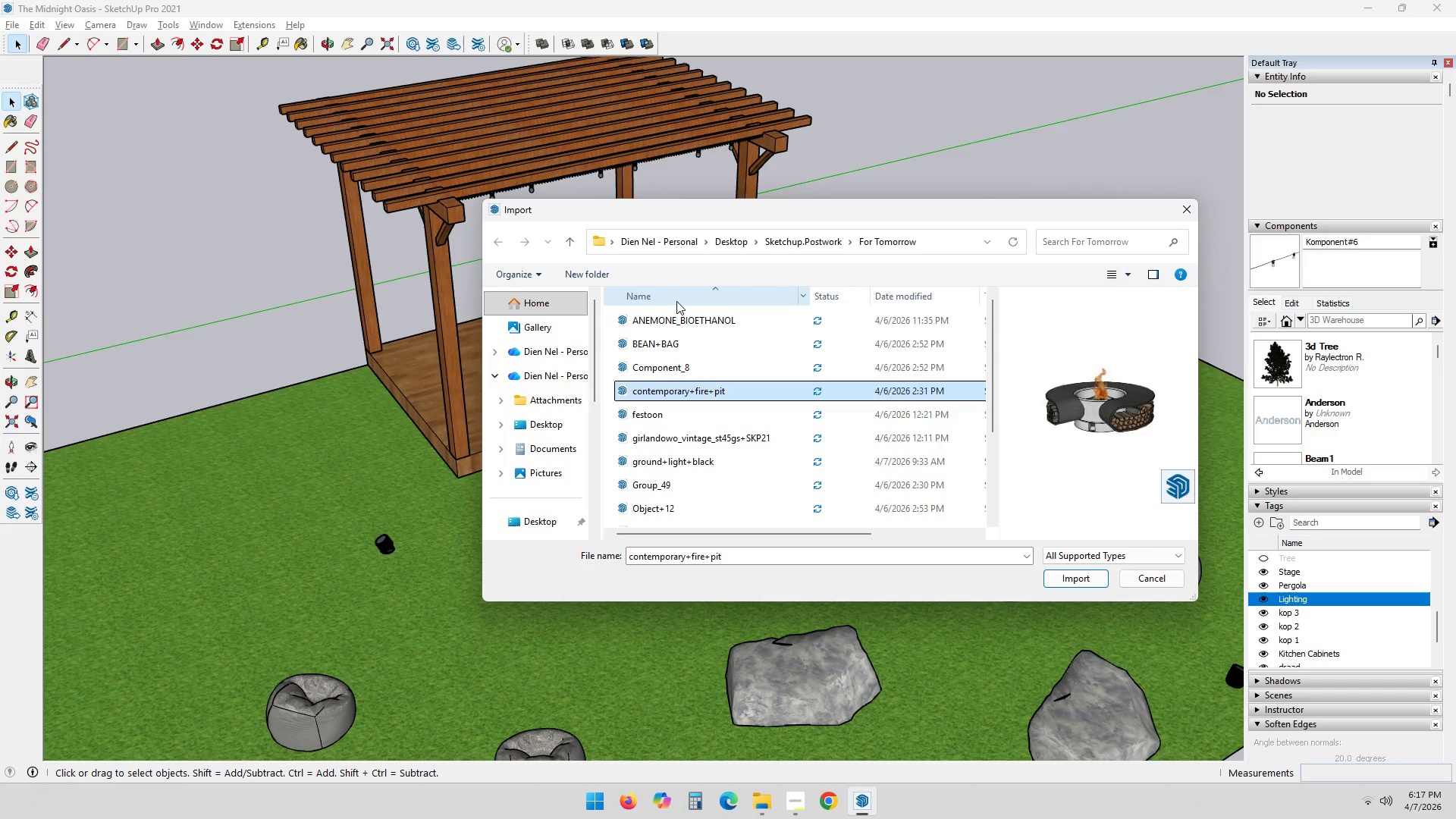 
key(ArrowDown)
 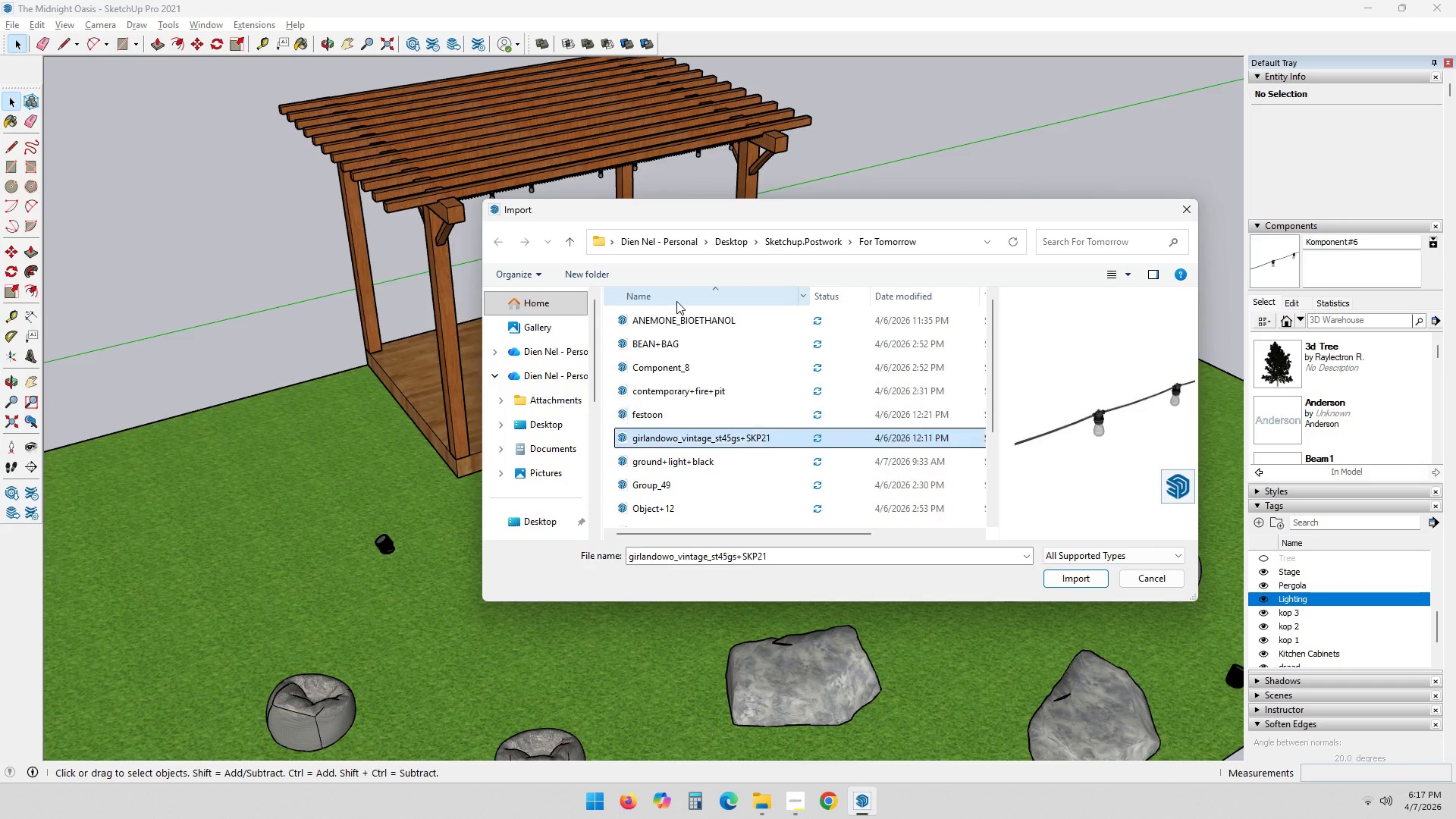 
key(ArrowDown)
 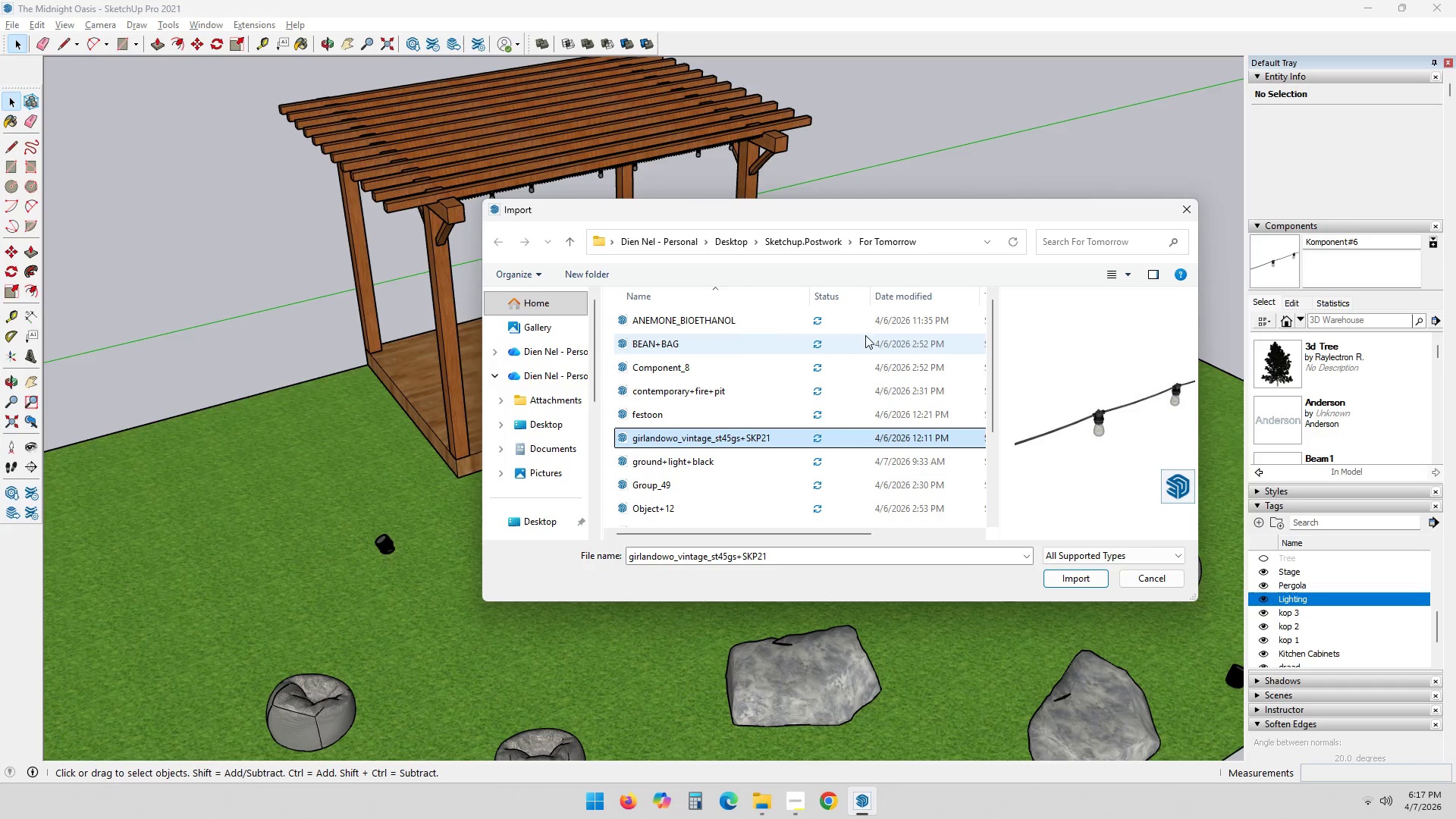 
key(ArrowDown)
 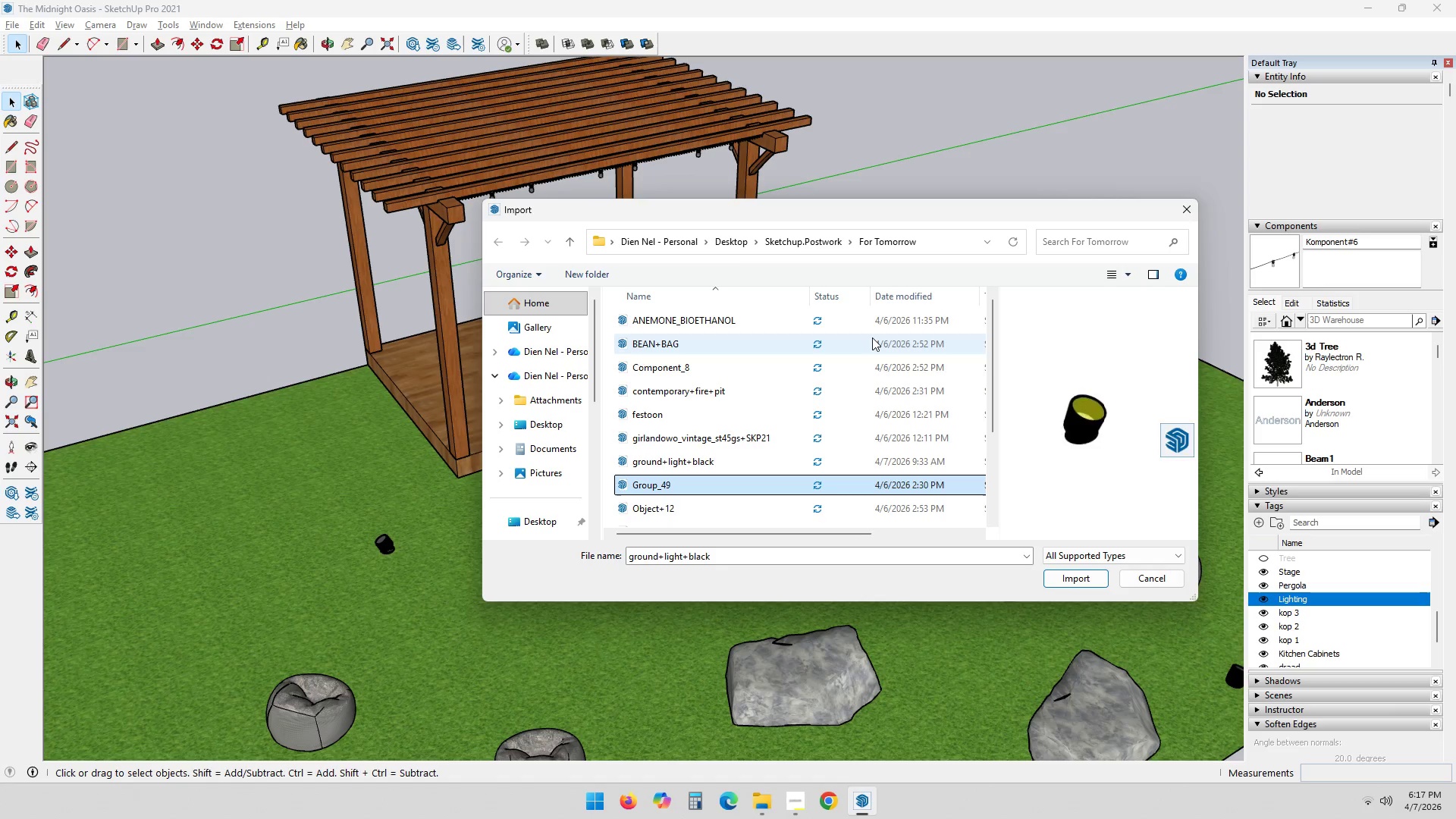 
key(ArrowDown)
 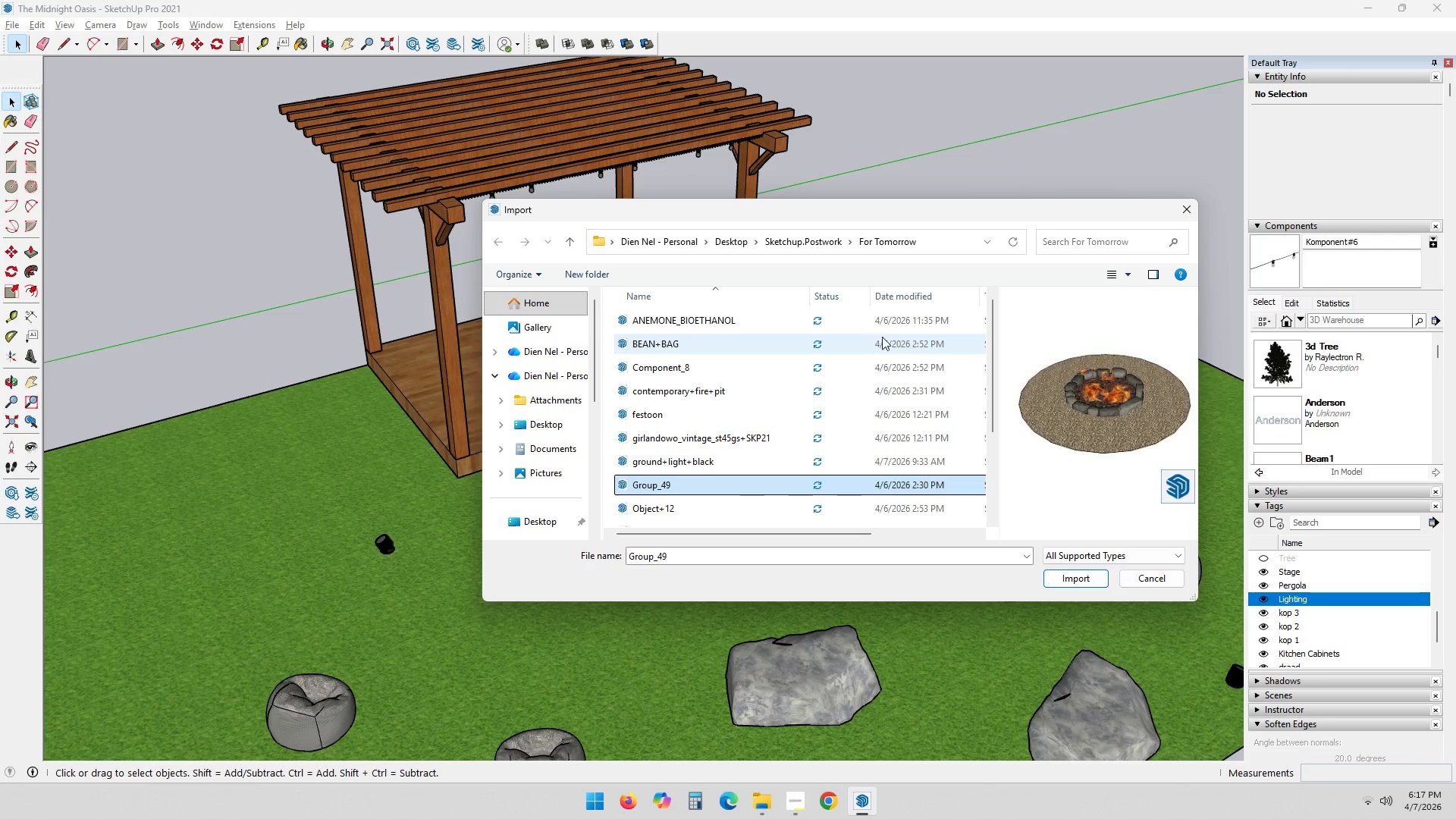 
key(ArrowDown)
 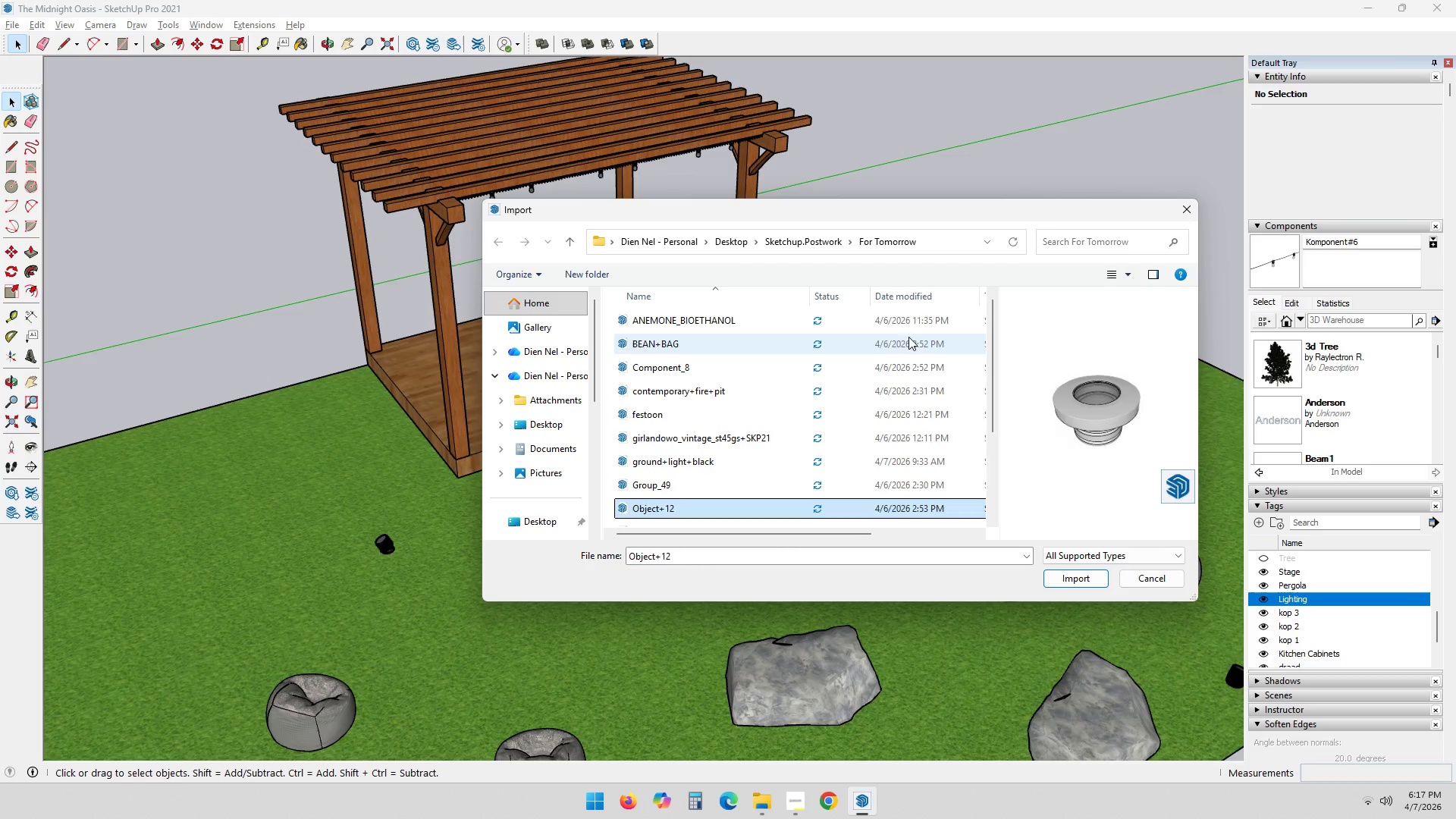 
key(ArrowDown)
 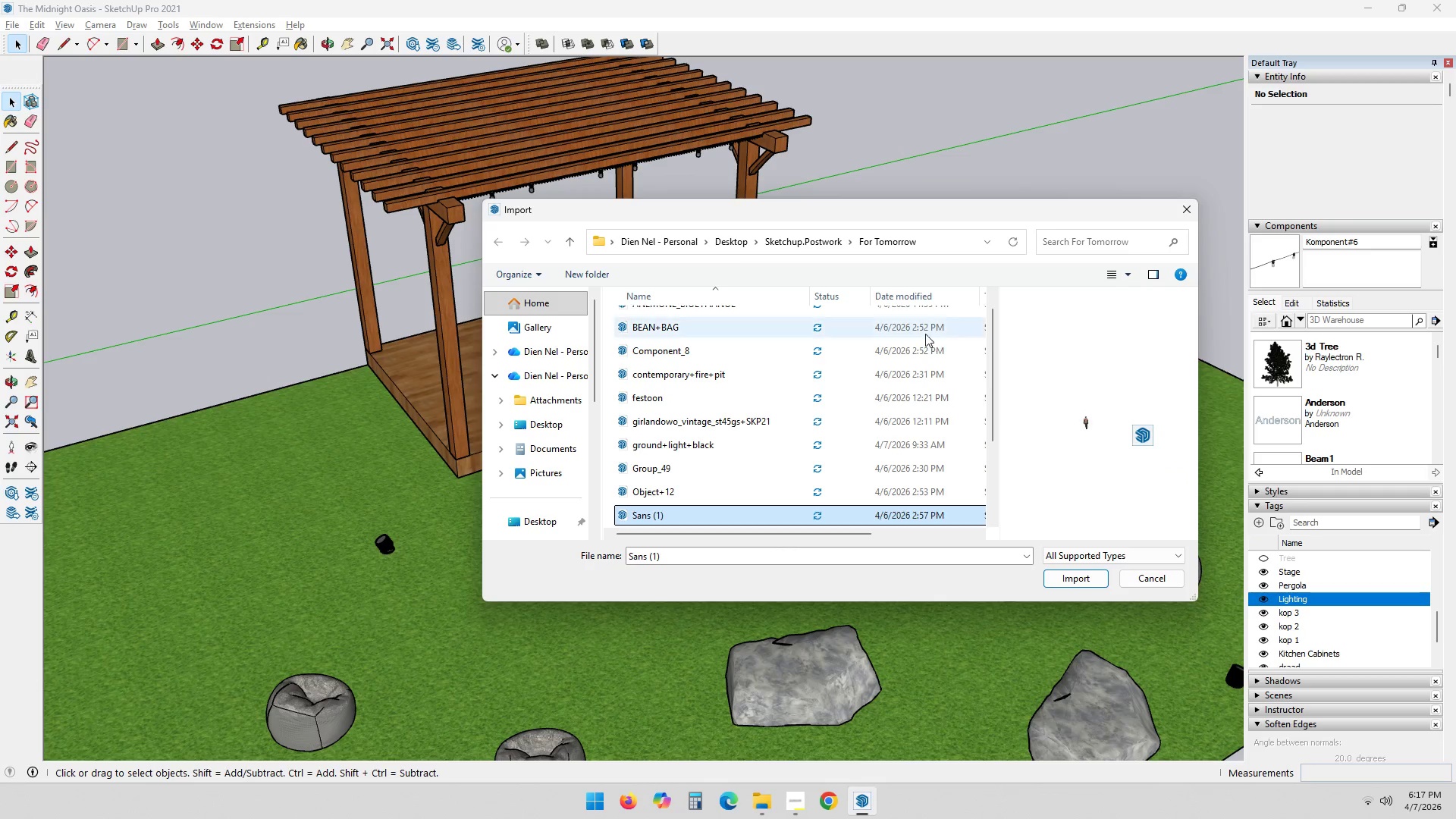 
key(ArrowDown)
 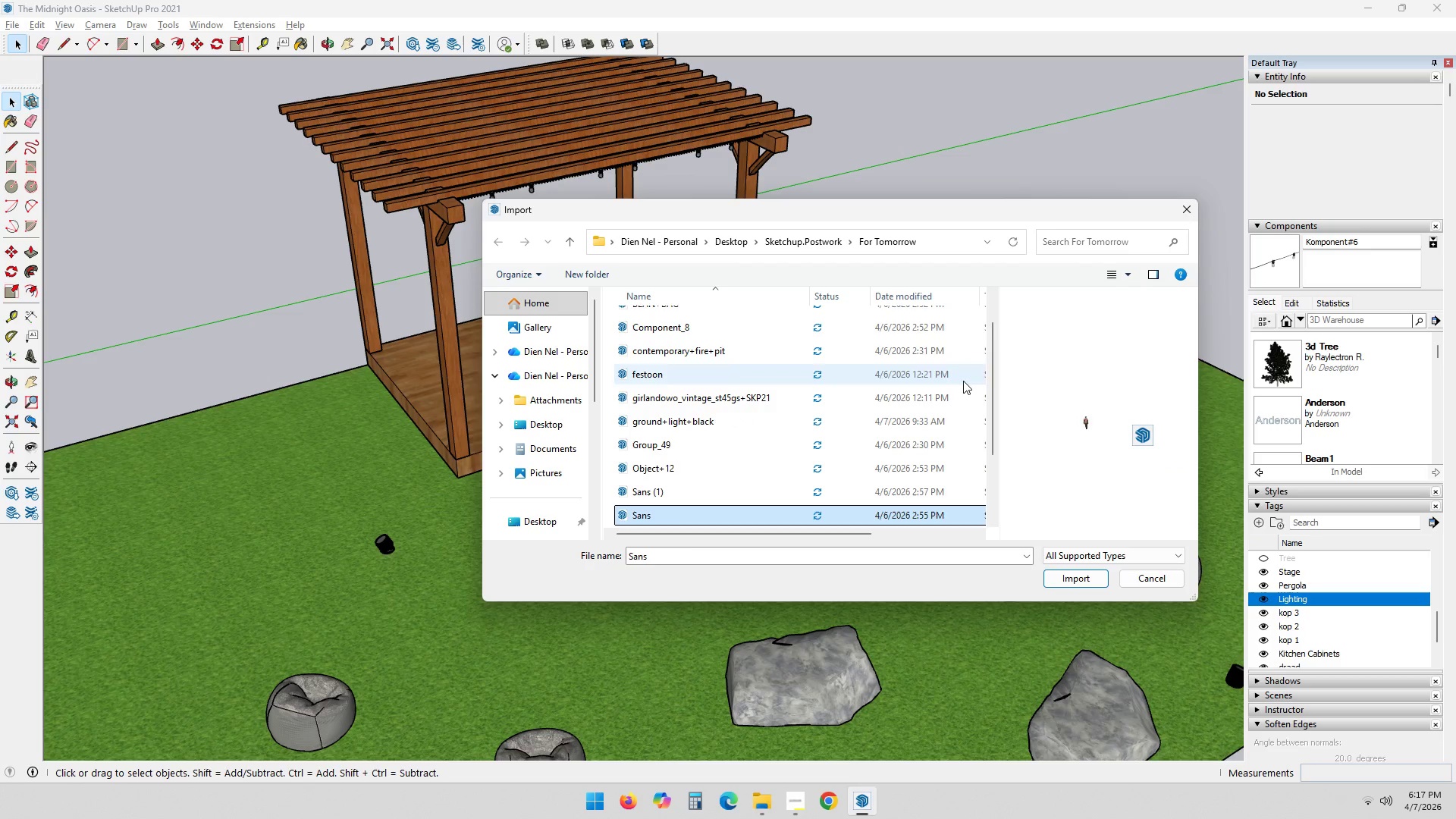 
key(ArrowDown)
 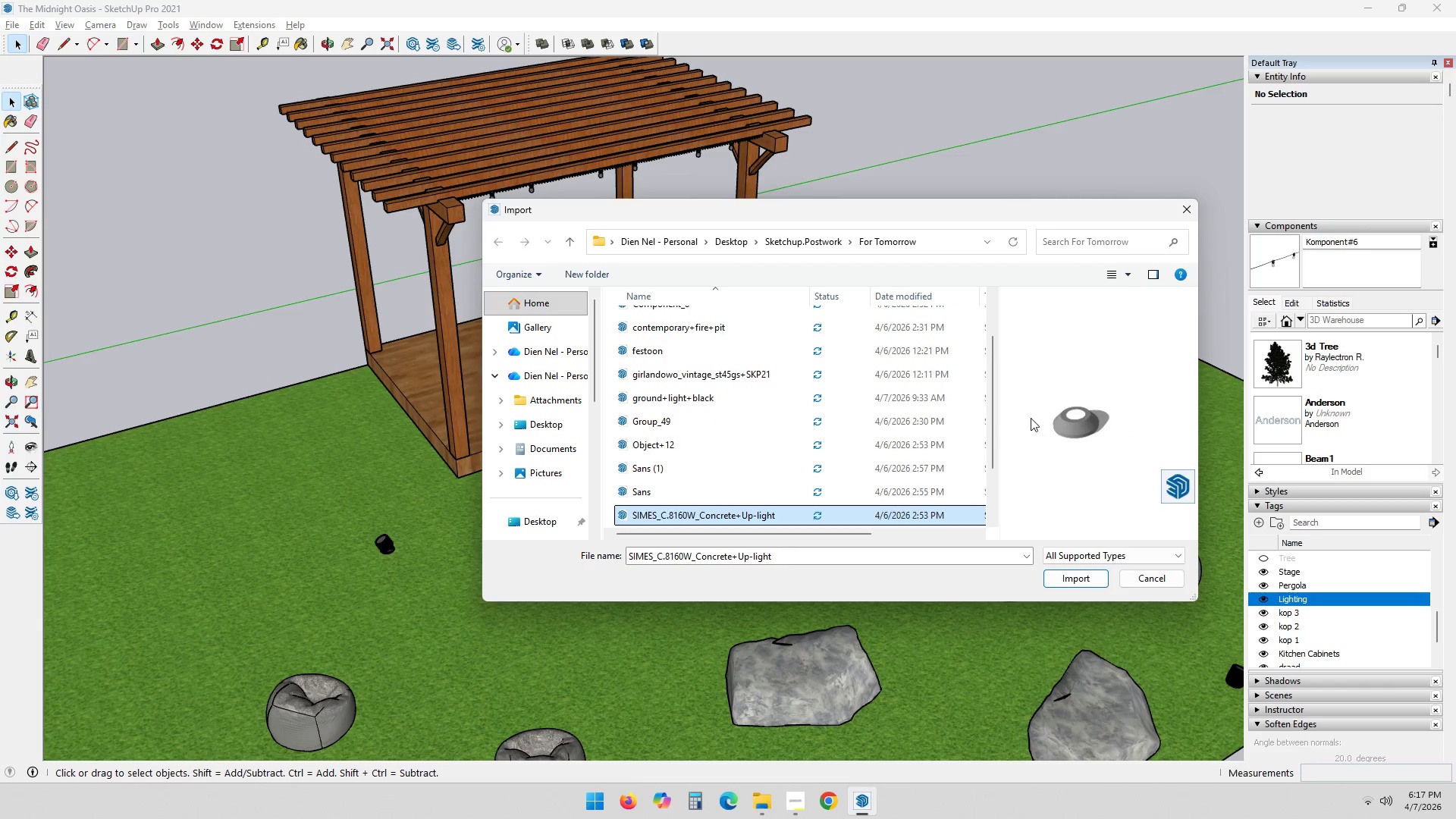 
key(ArrowDown)
 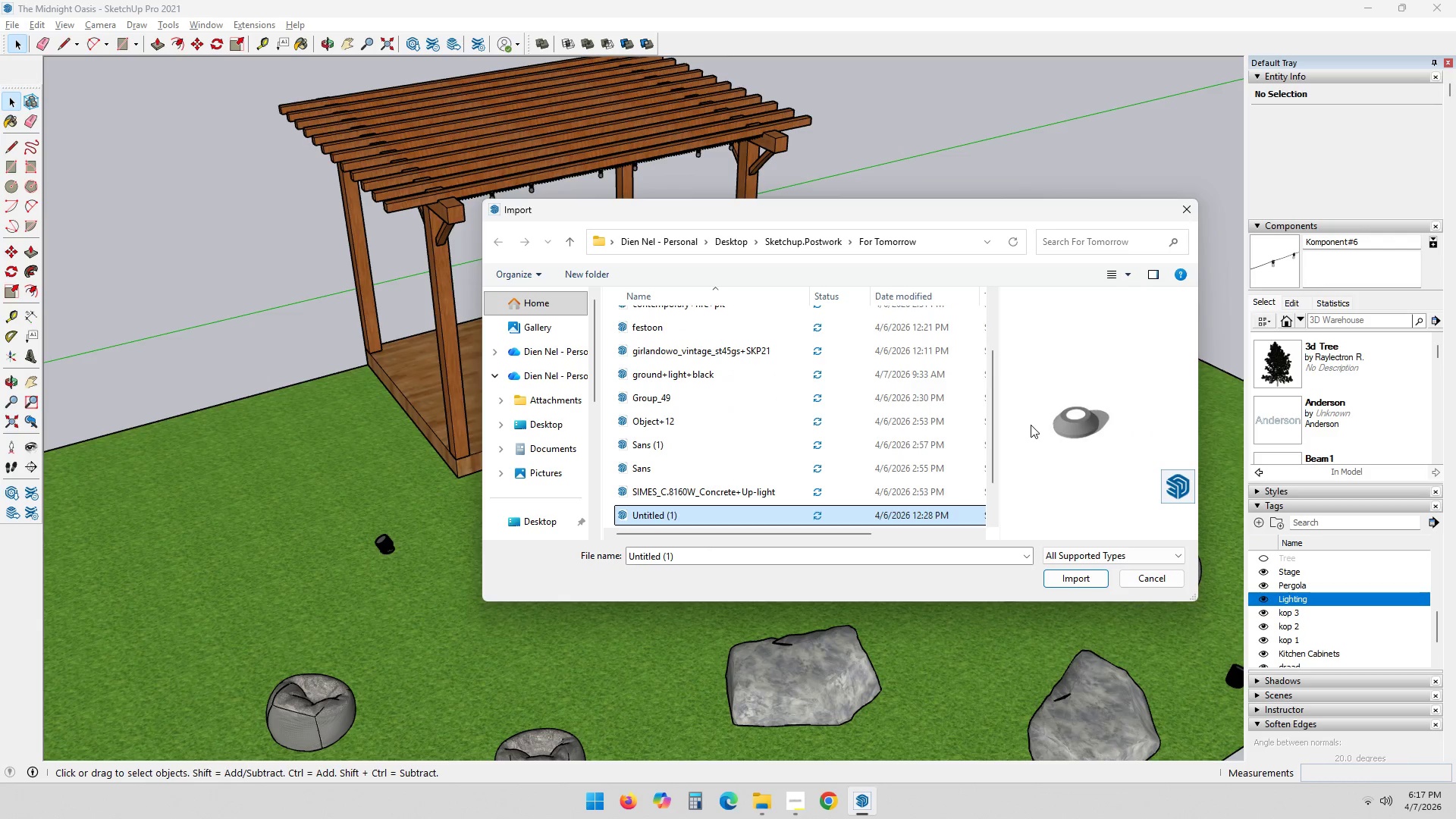 
key(ArrowDown)
 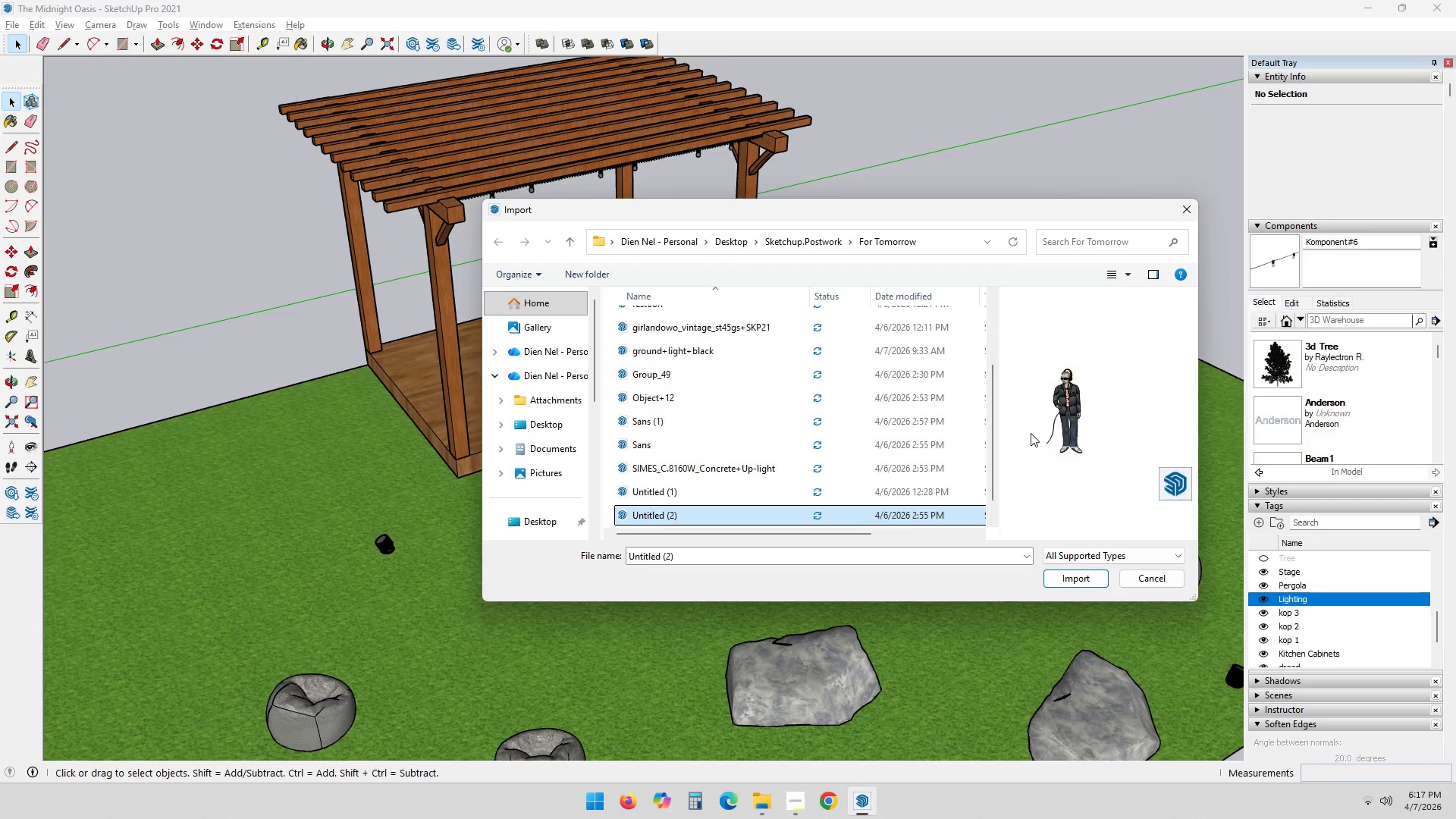 
key(ArrowDown)
 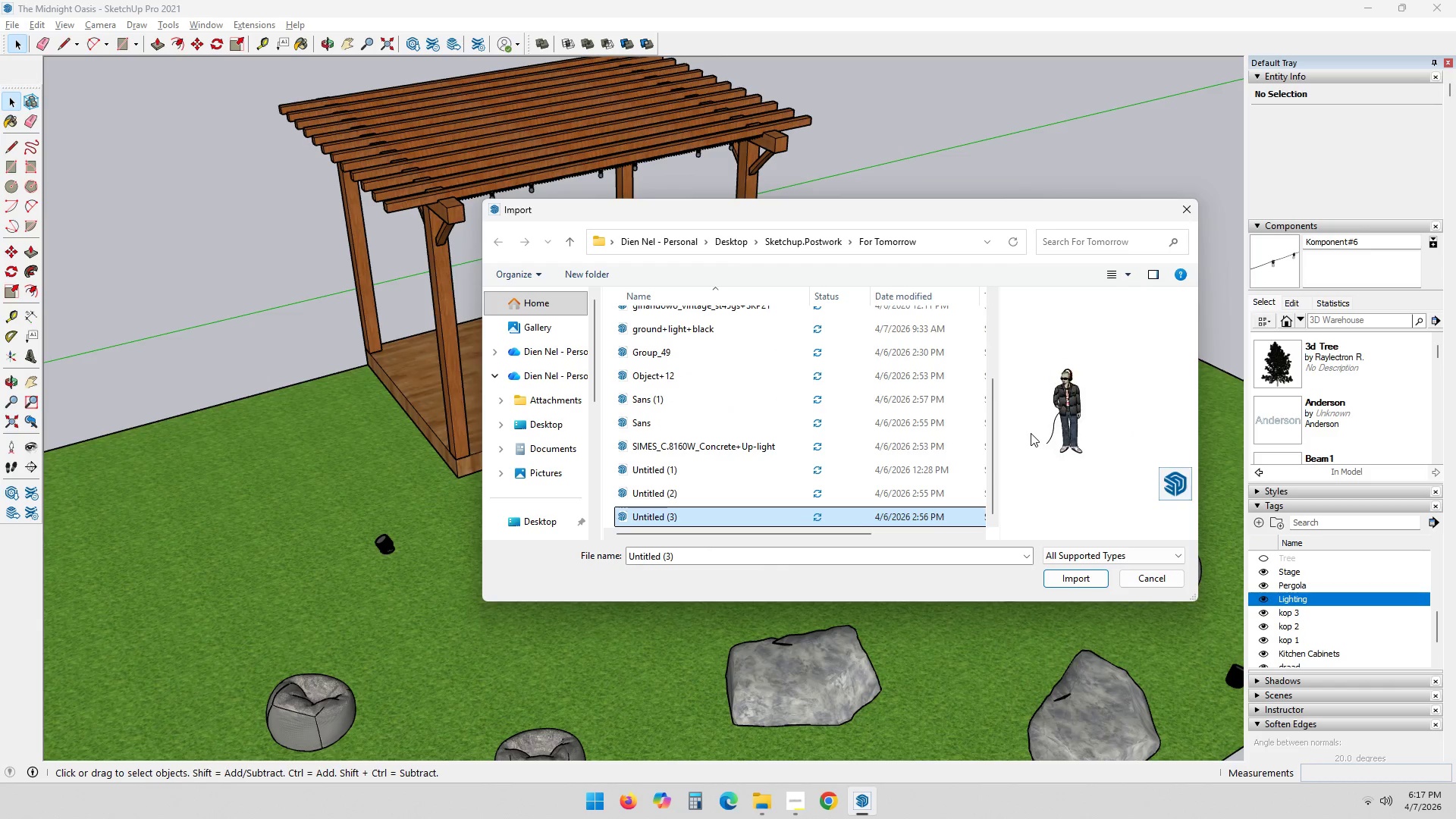 
key(ArrowDown)
 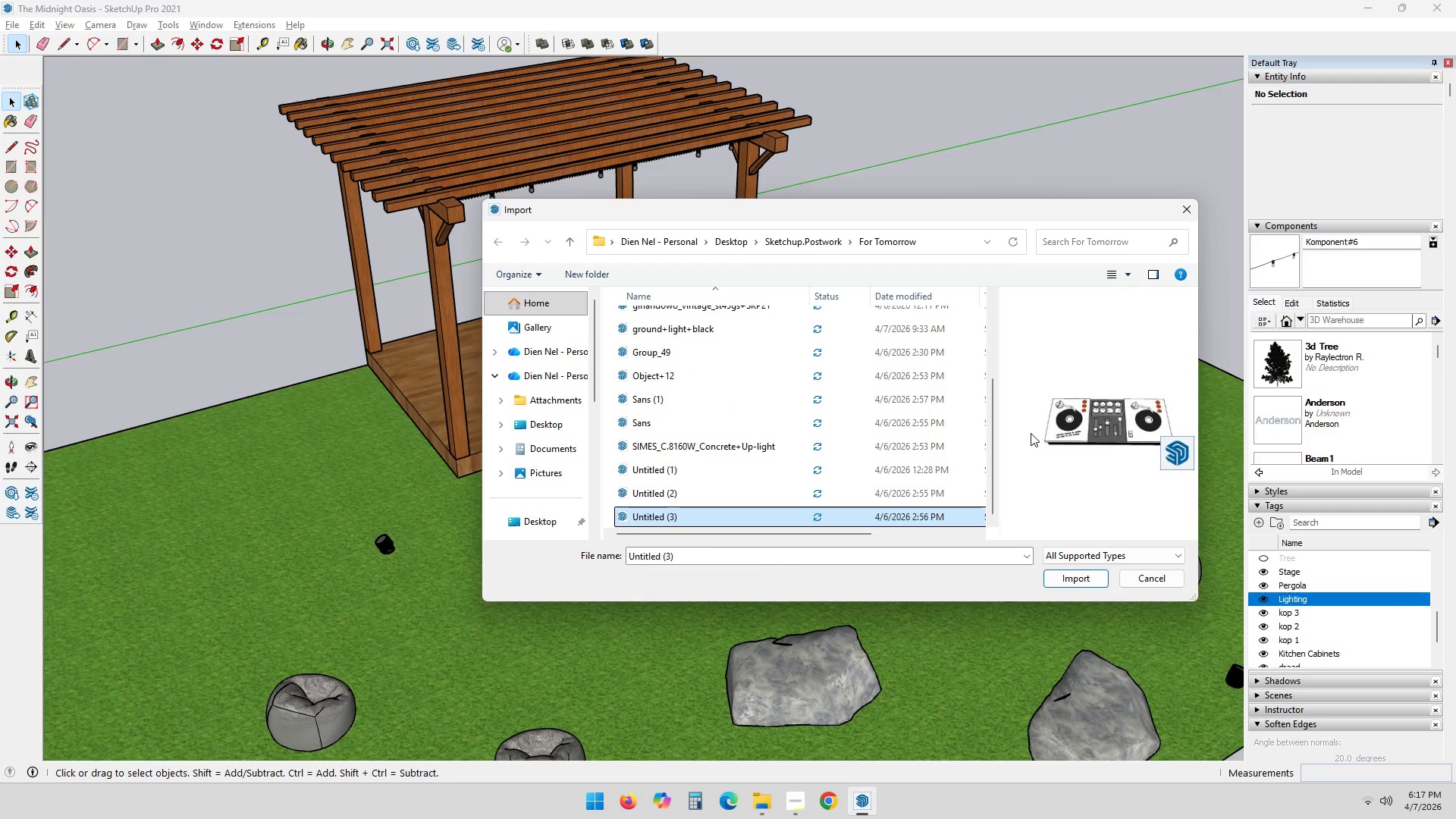 
key(ArrowDown)
 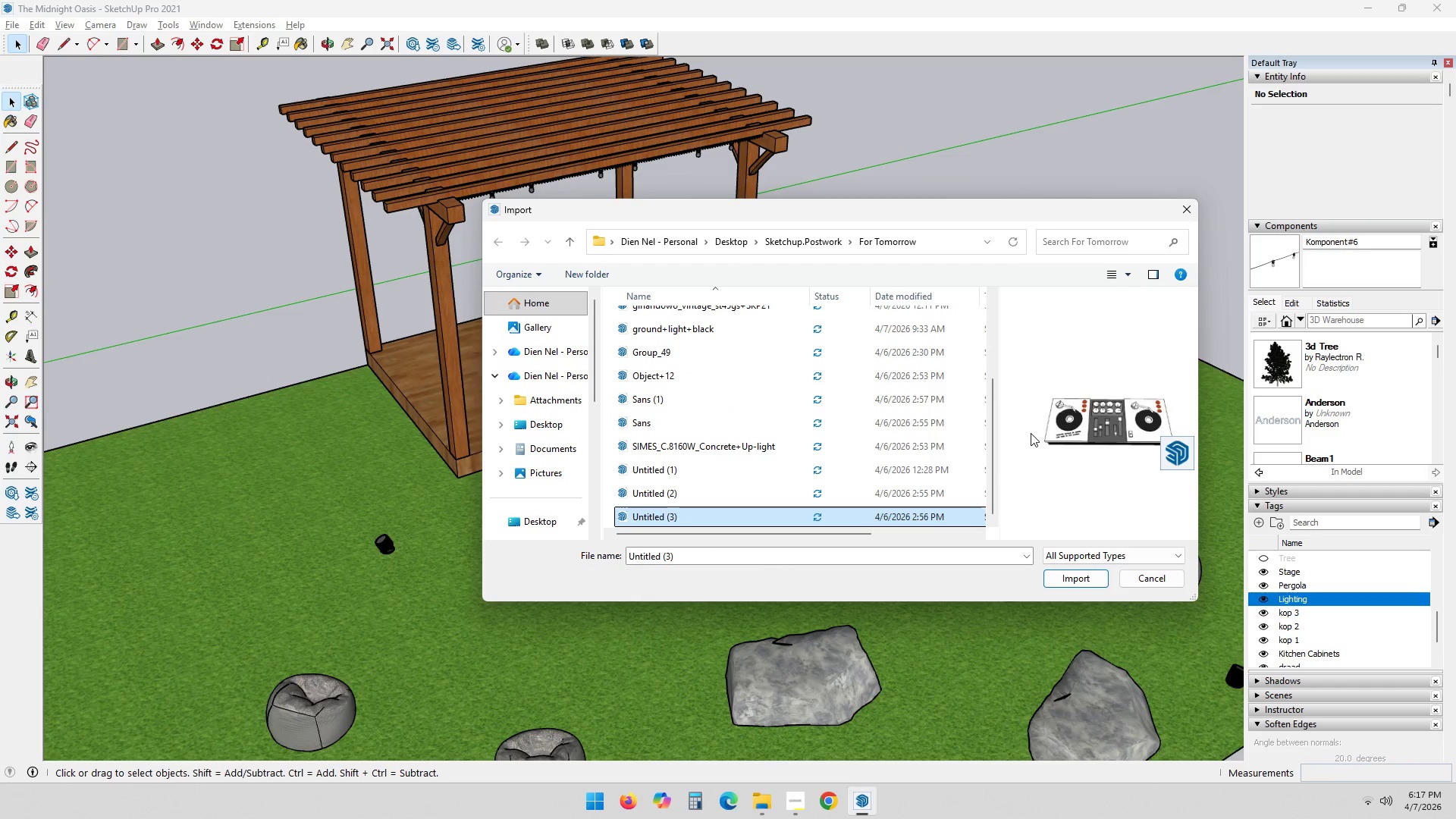 
key(ArrowDown)
 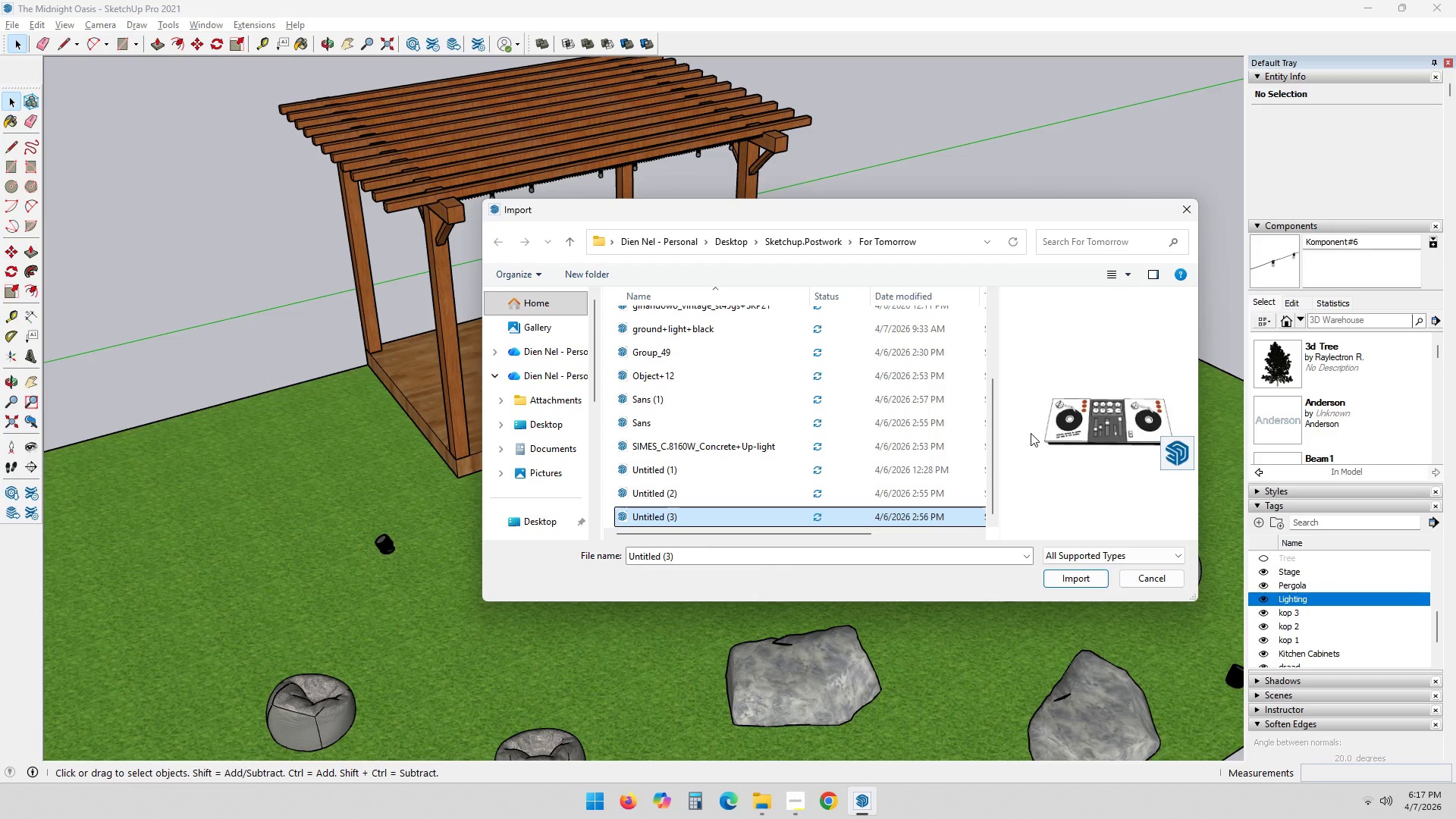 
key(ArrowUp)
 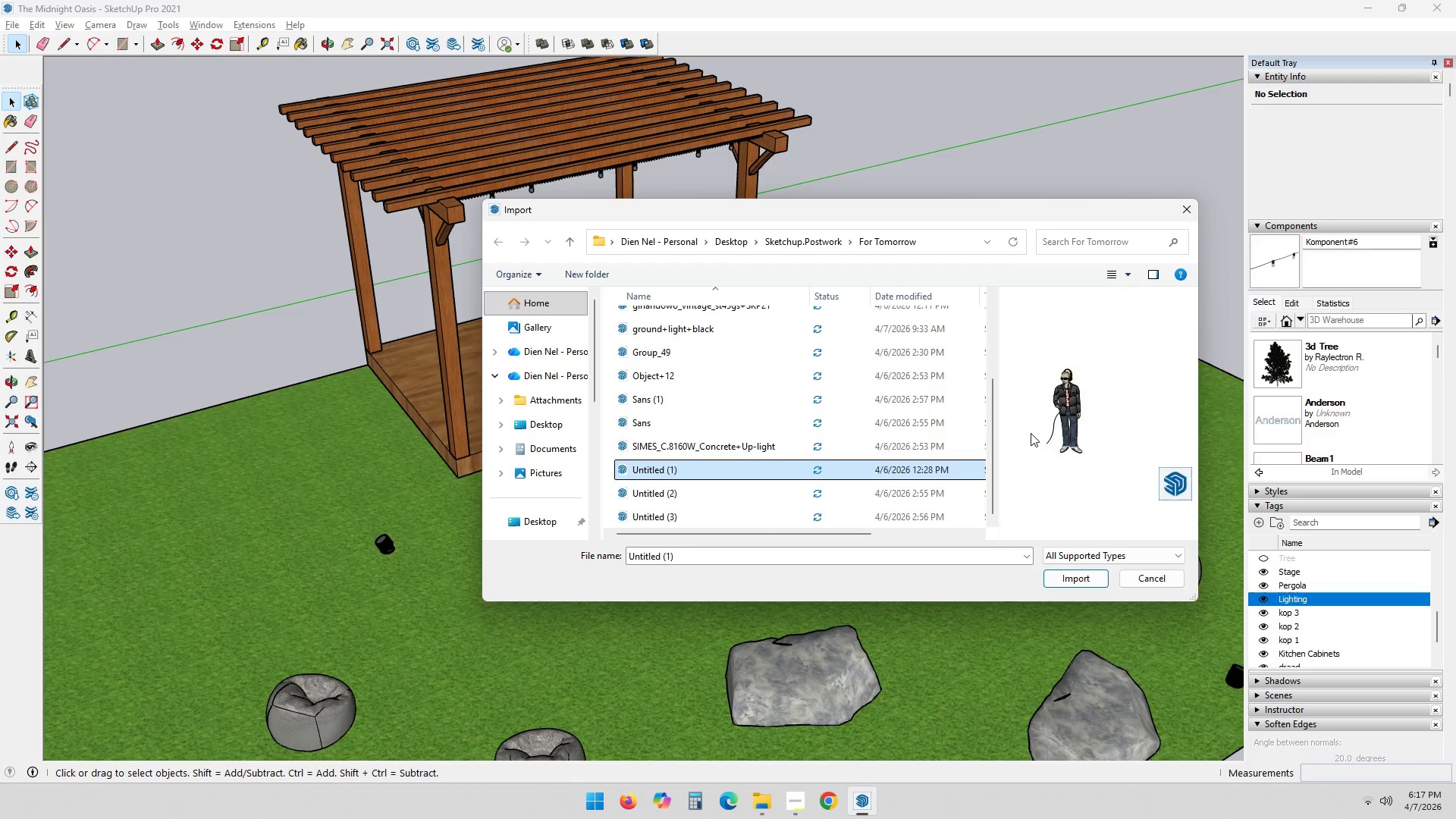 
key(ArrowUp)
 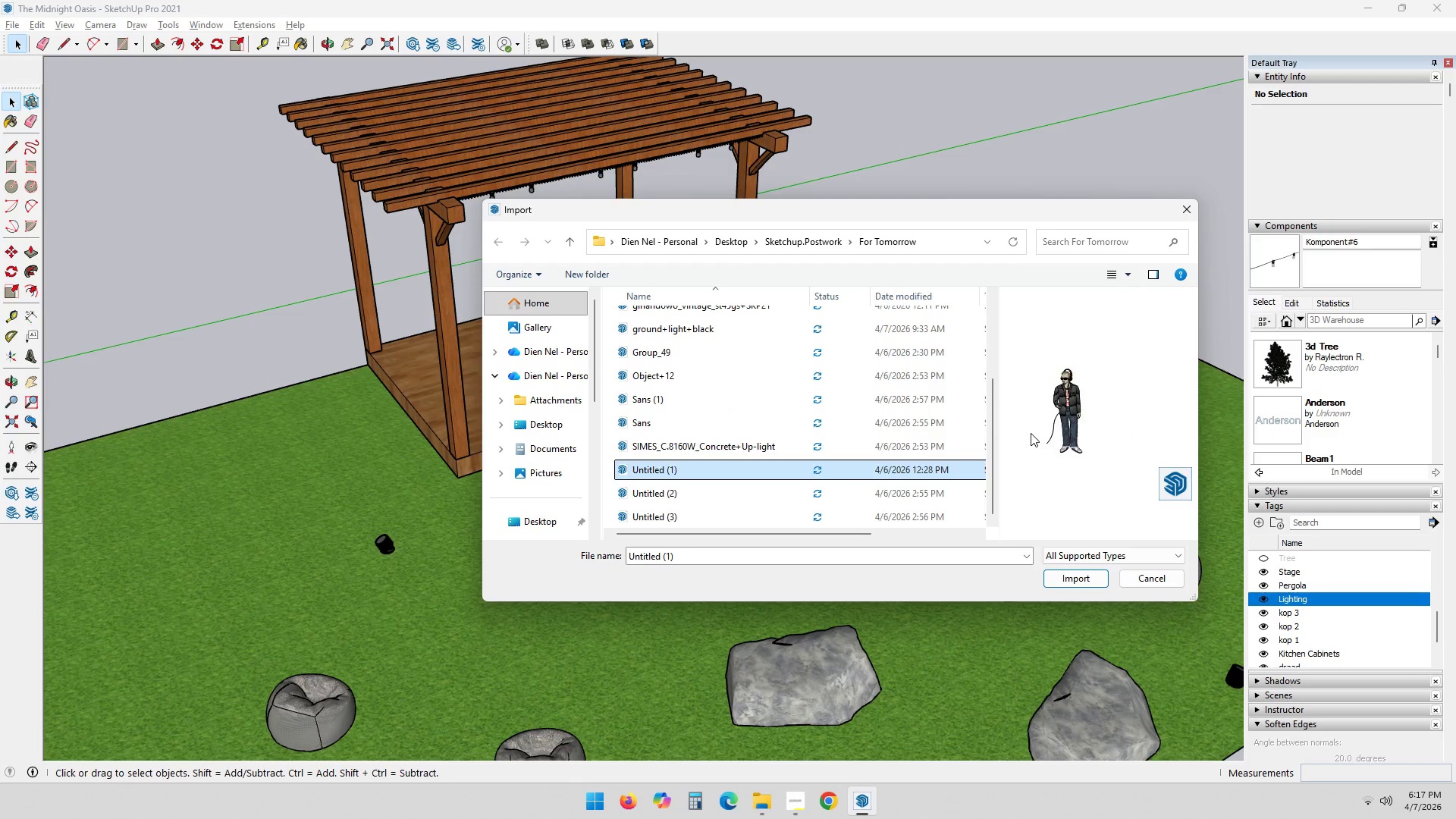 
key(ArrowUp)
 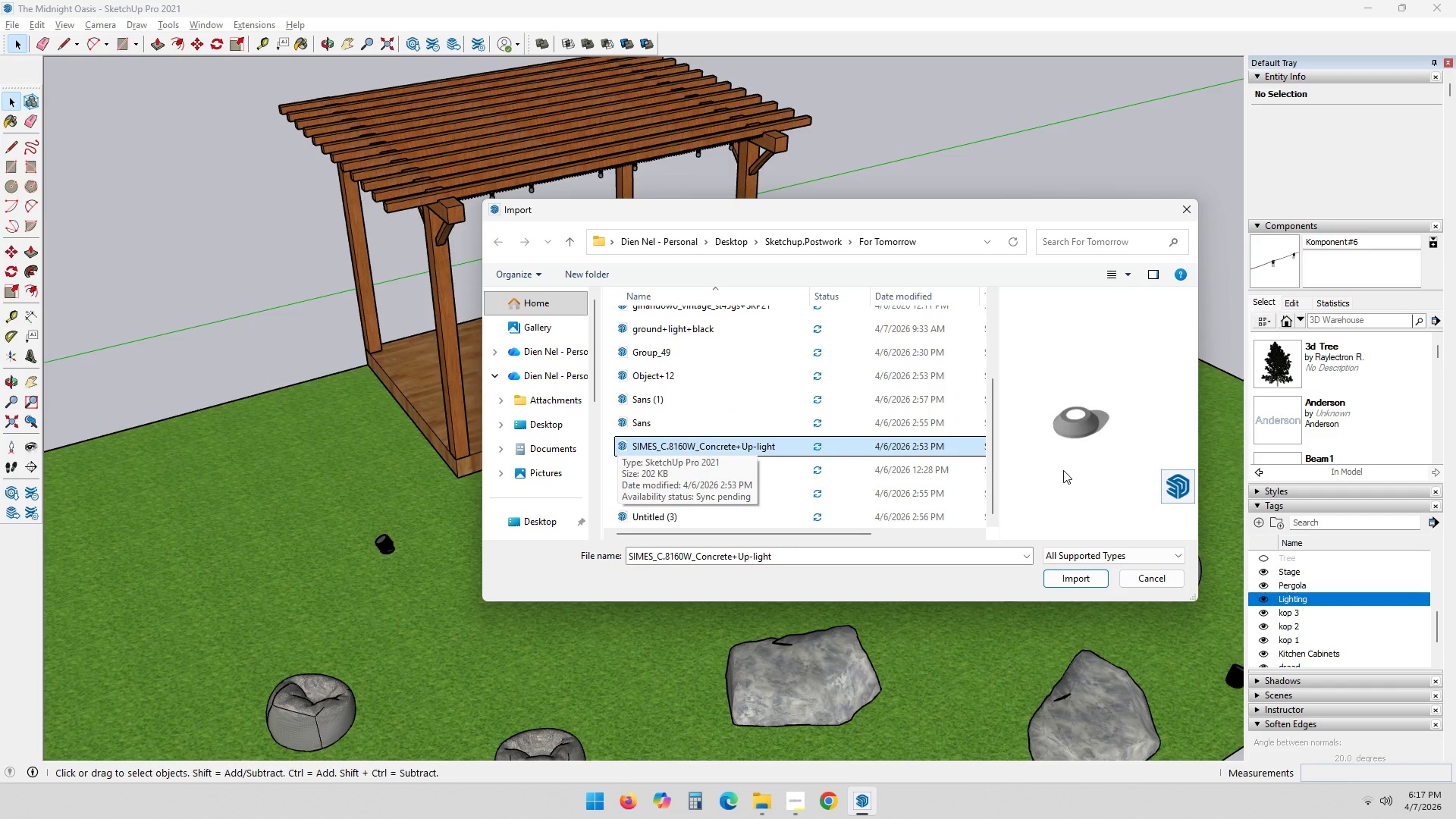 
key(ArrowUp)
 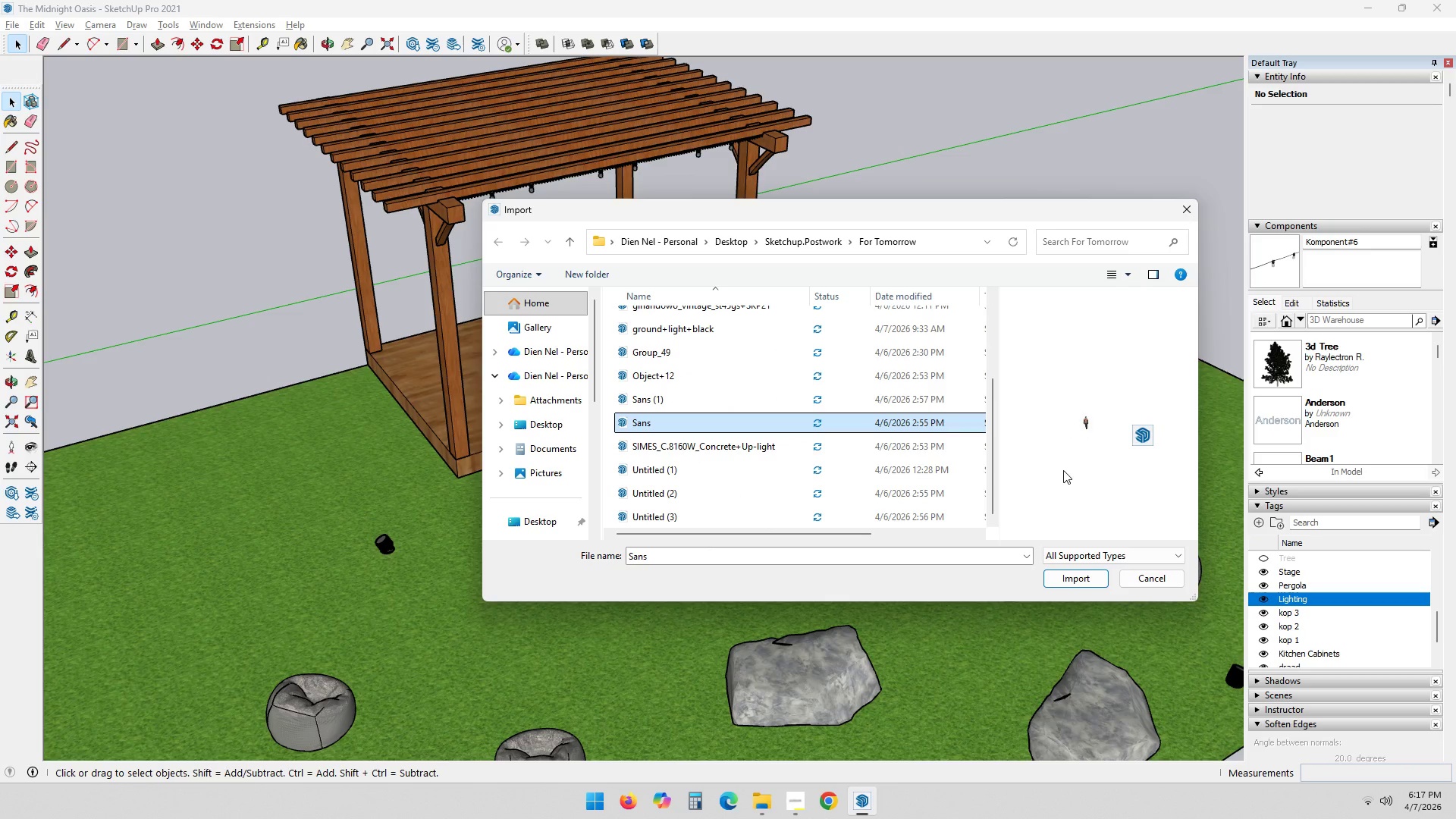 
key(ArrowUp)
 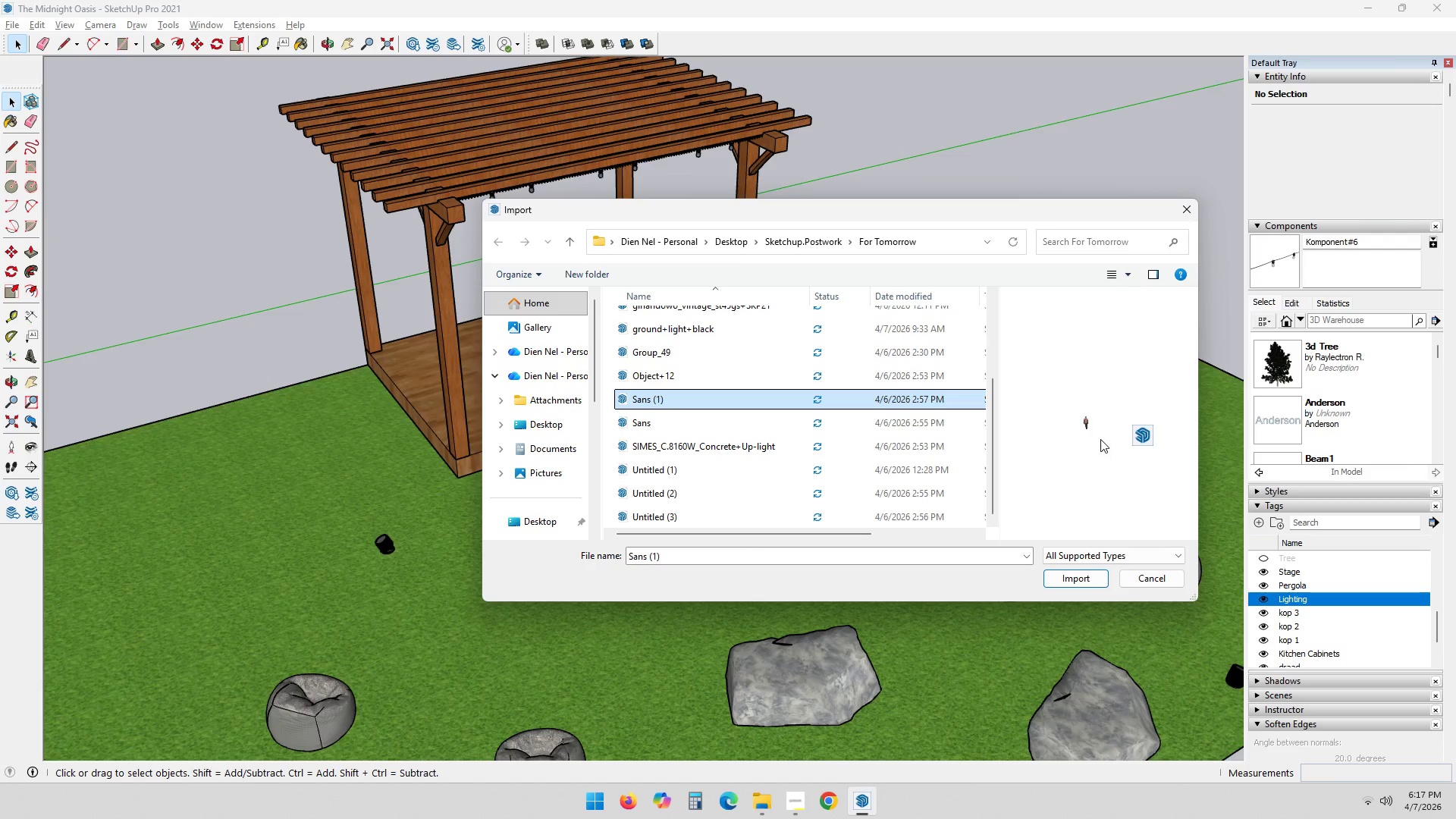 
key(ArrowDown)
 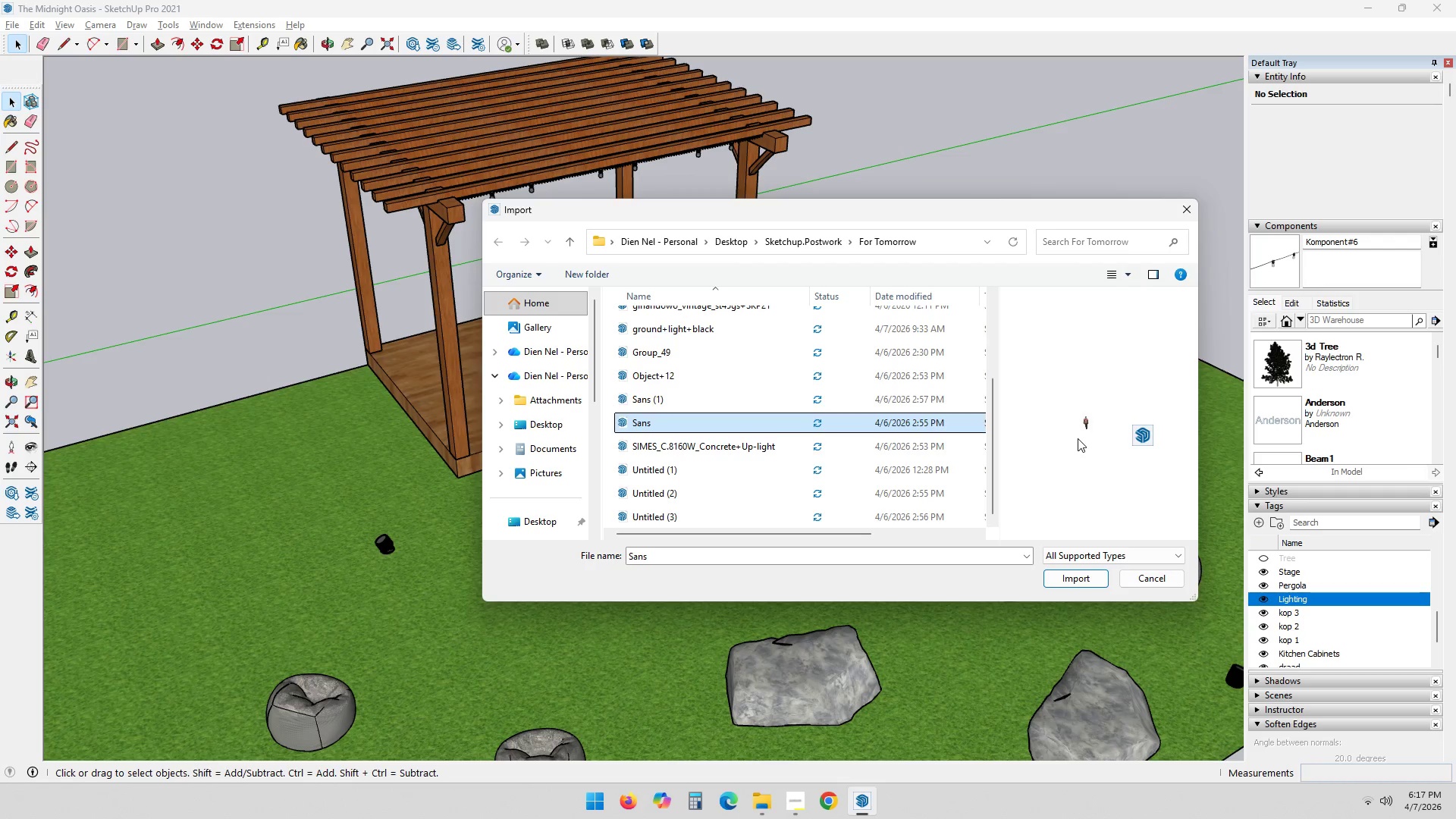 
key(ArrowUp)
 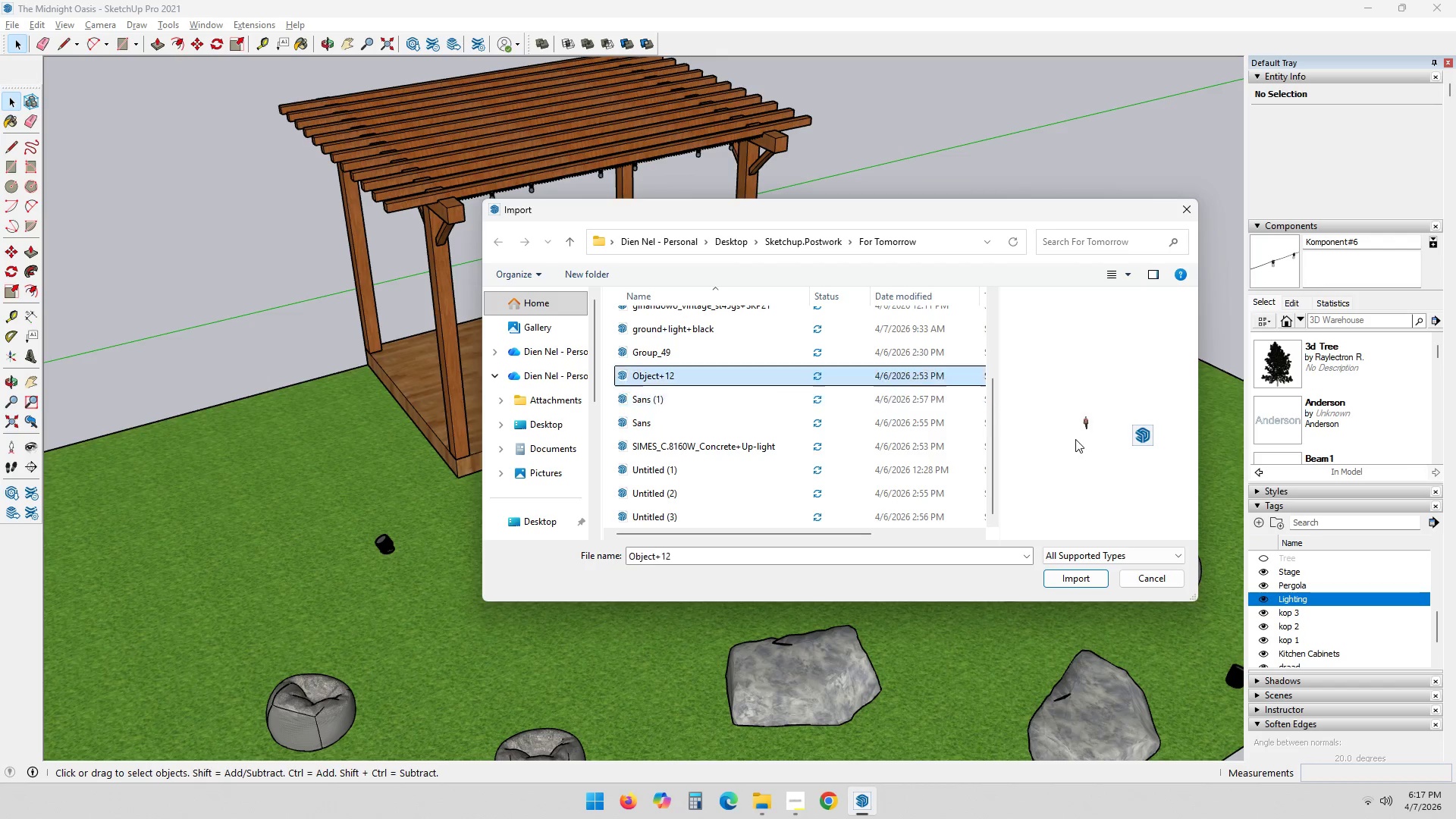 
key(ArrowUp)
 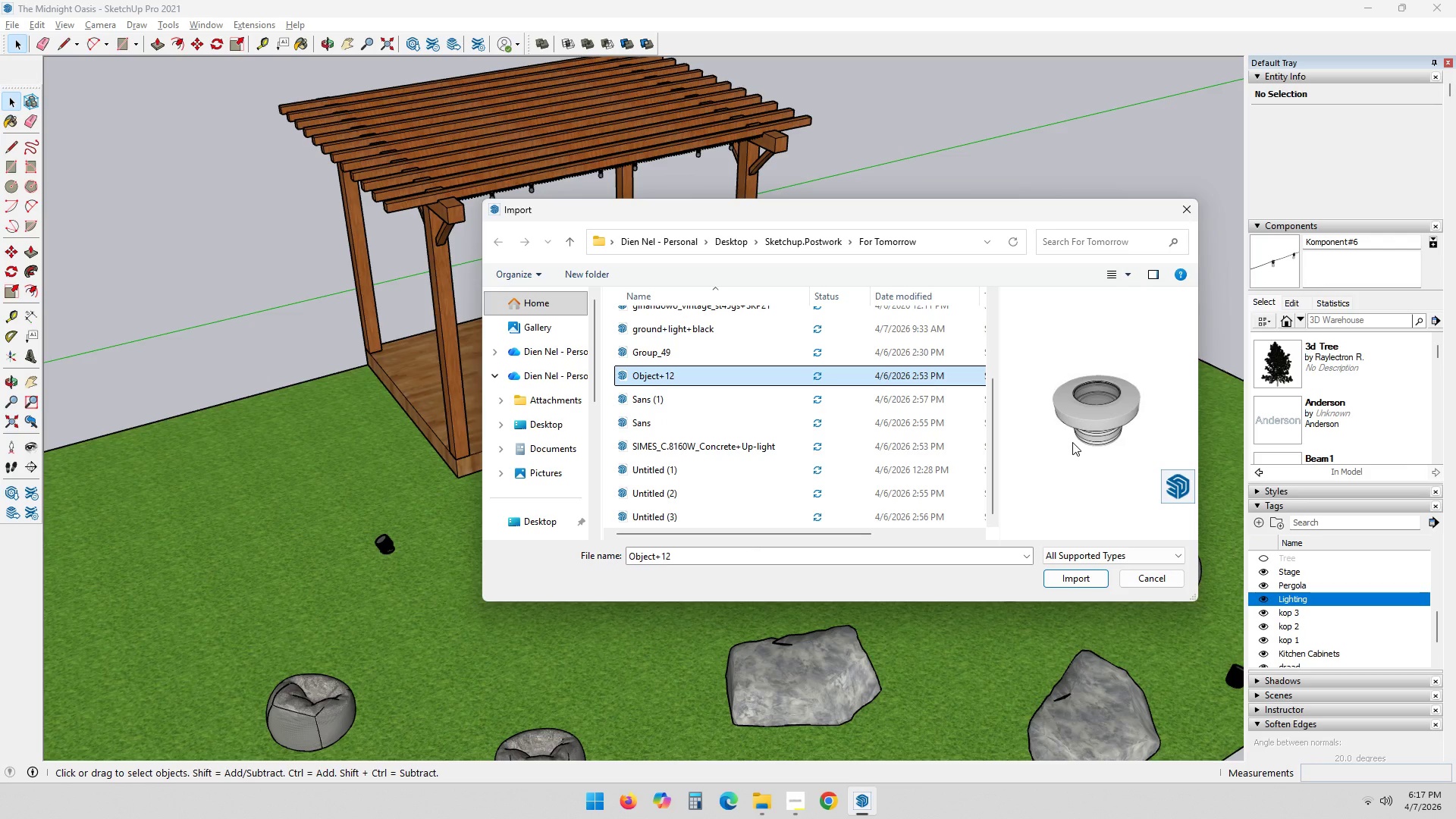 
key(ArrowUp)
 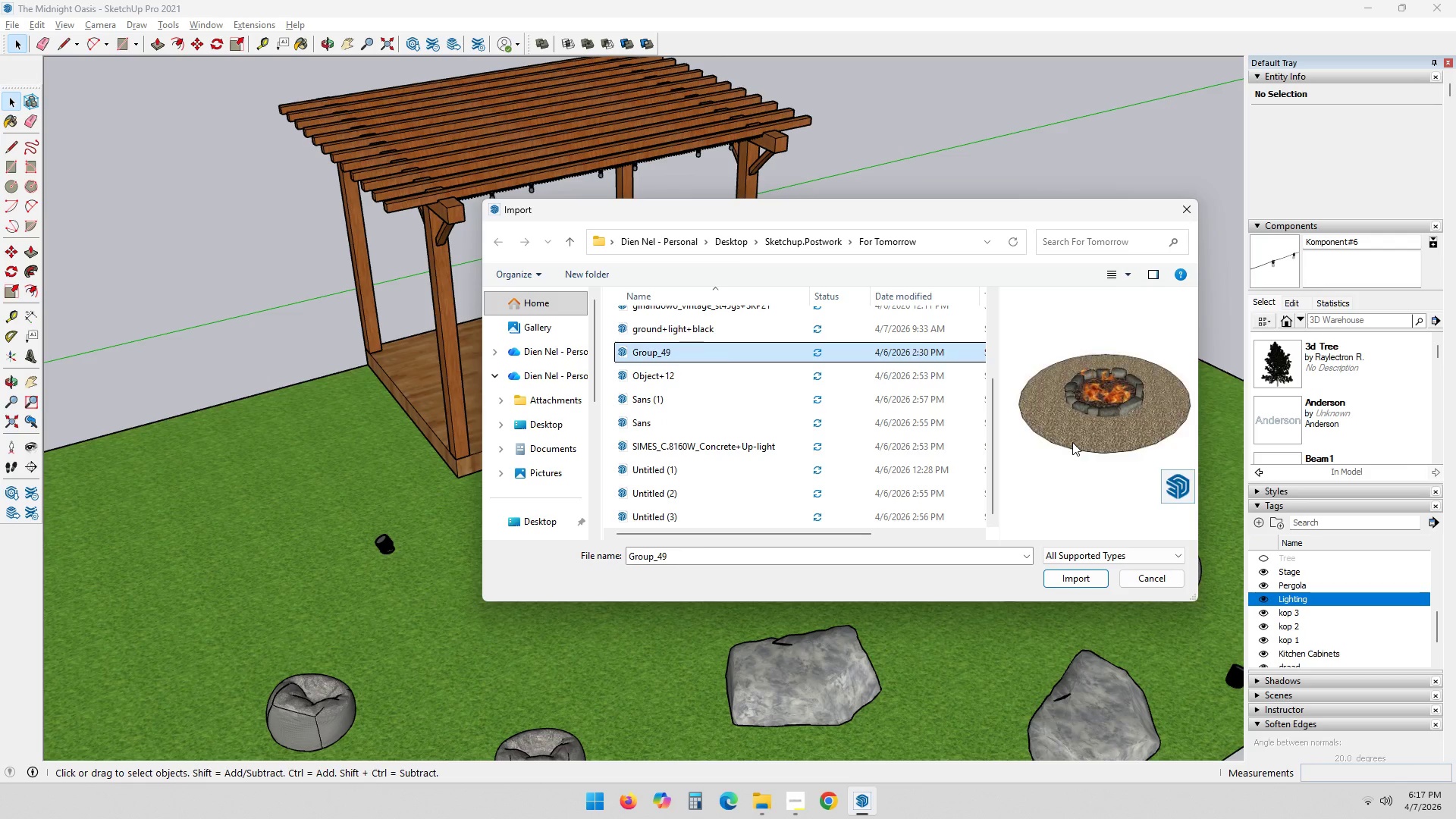 
key(ArrowUp)
 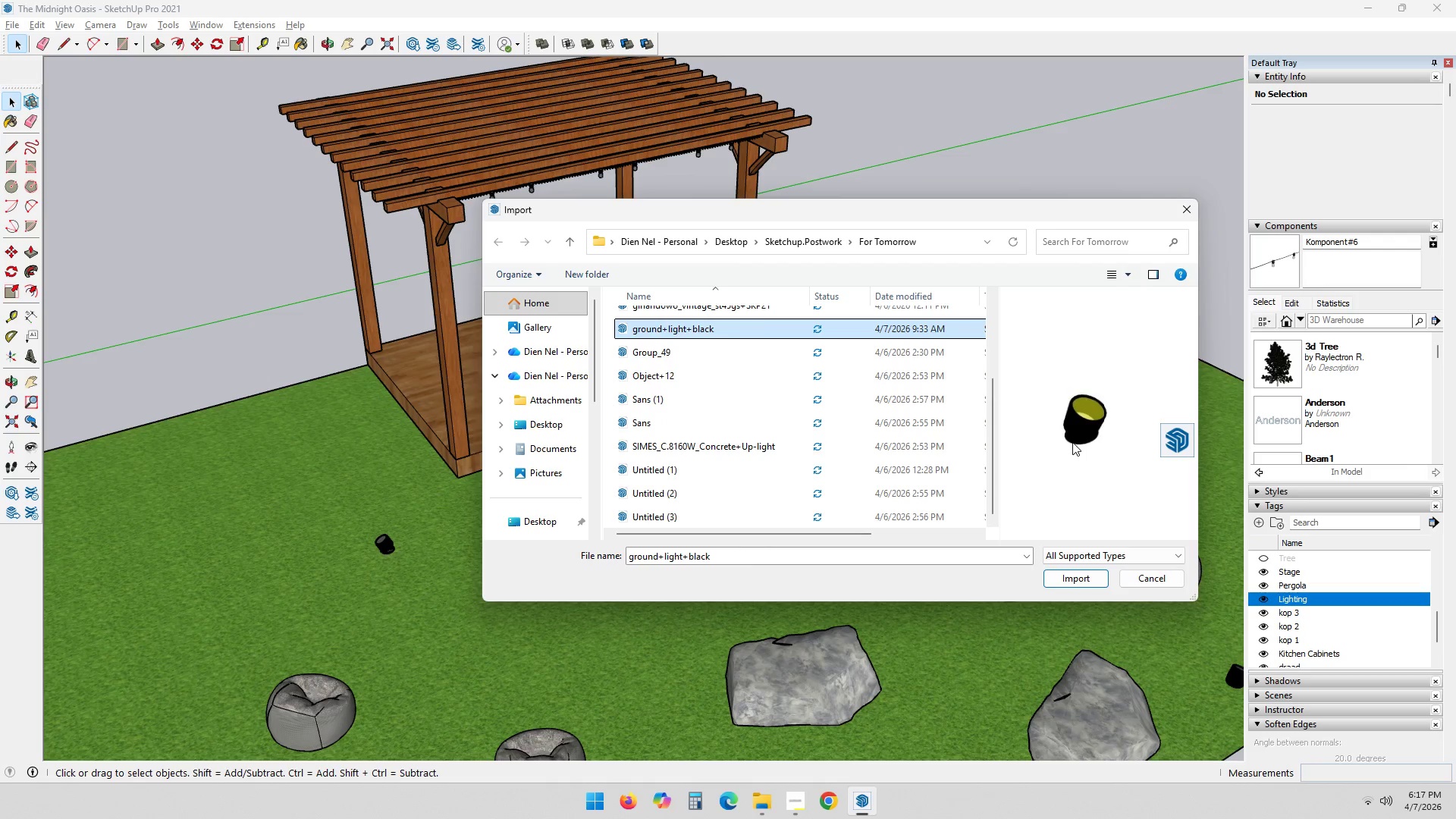 
key(ArrowUp)
 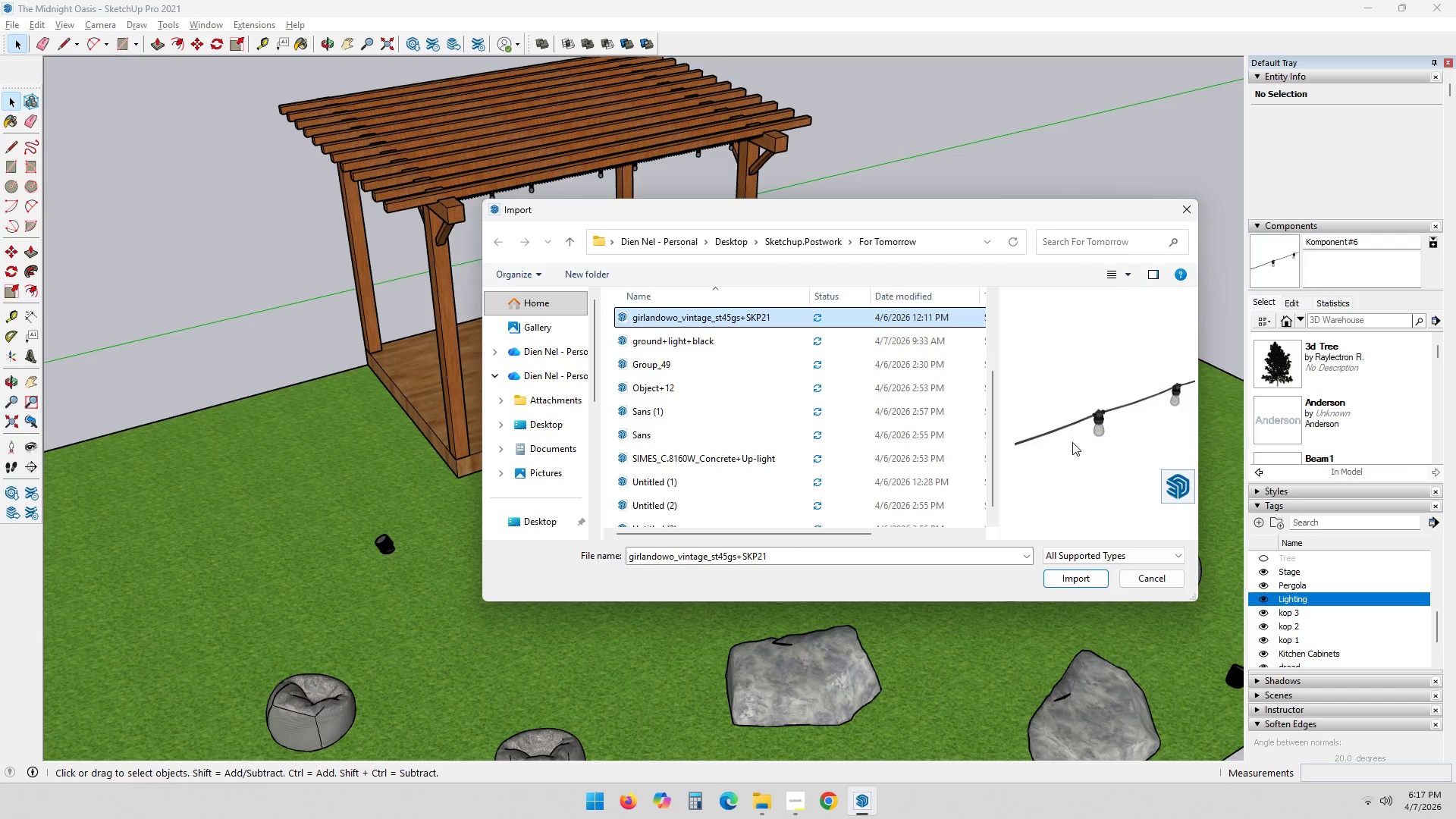 
key(ArrowUp)
 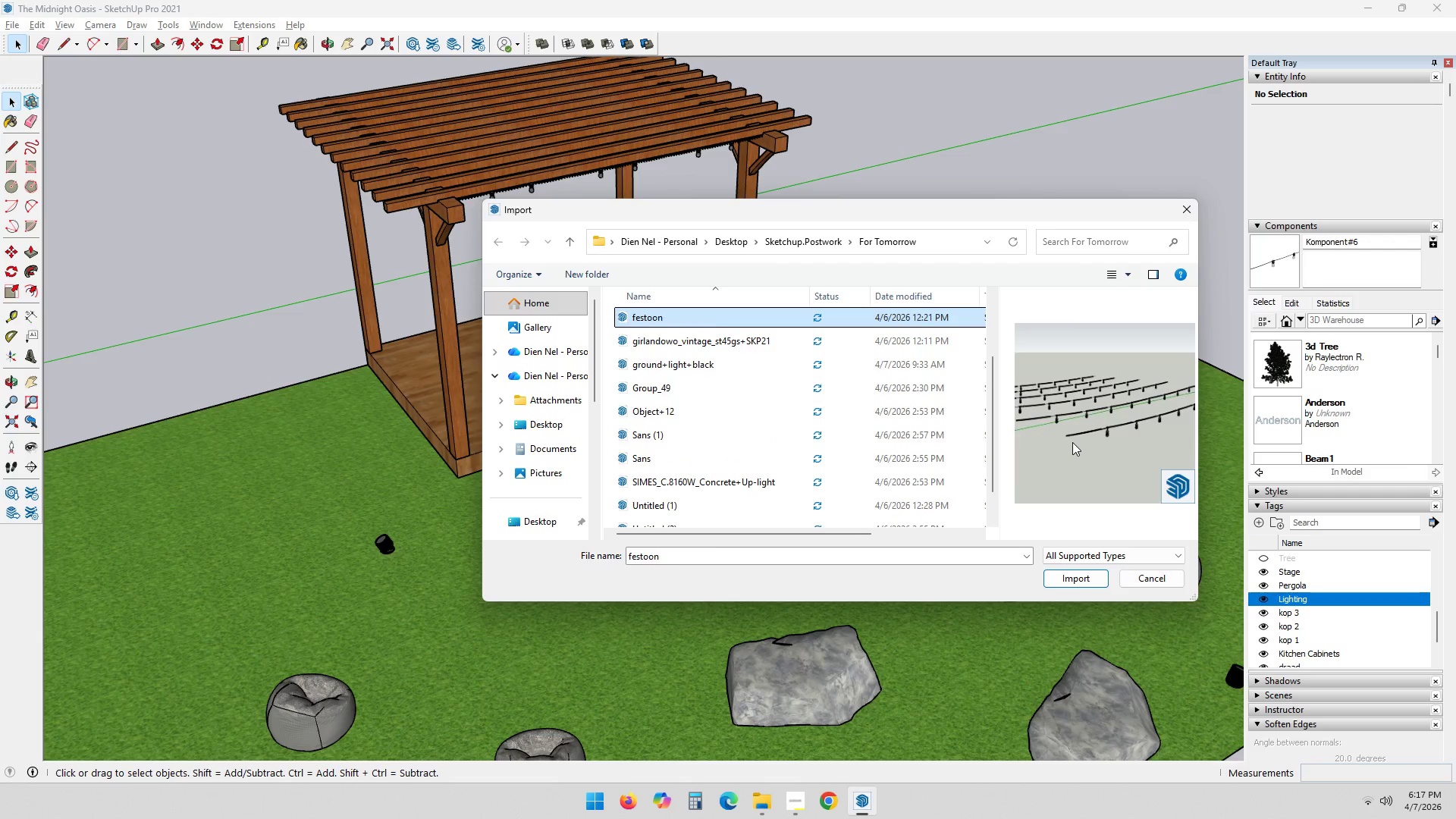 
key(ArrowUp)
 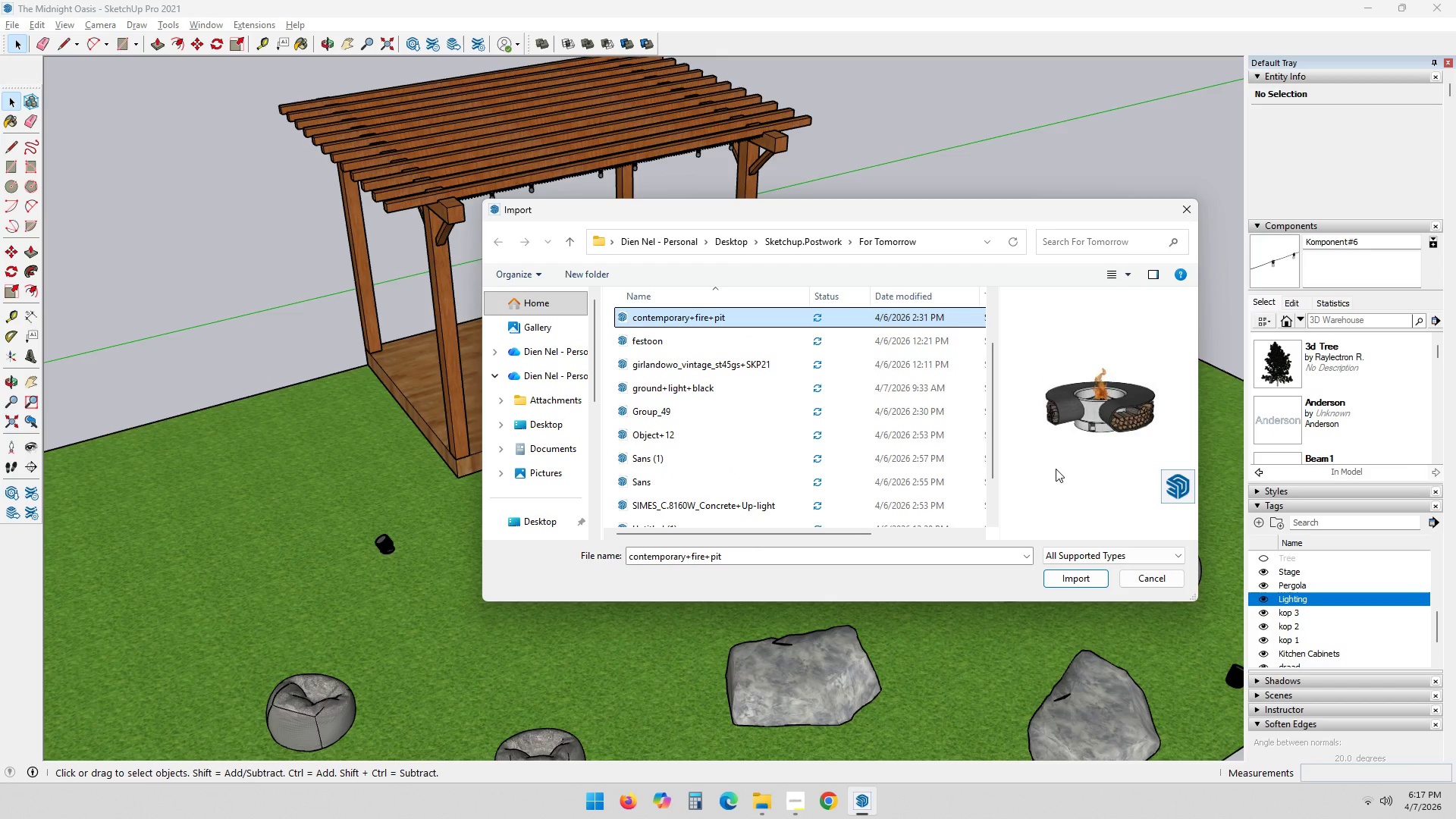 
key(ArrowDown)
 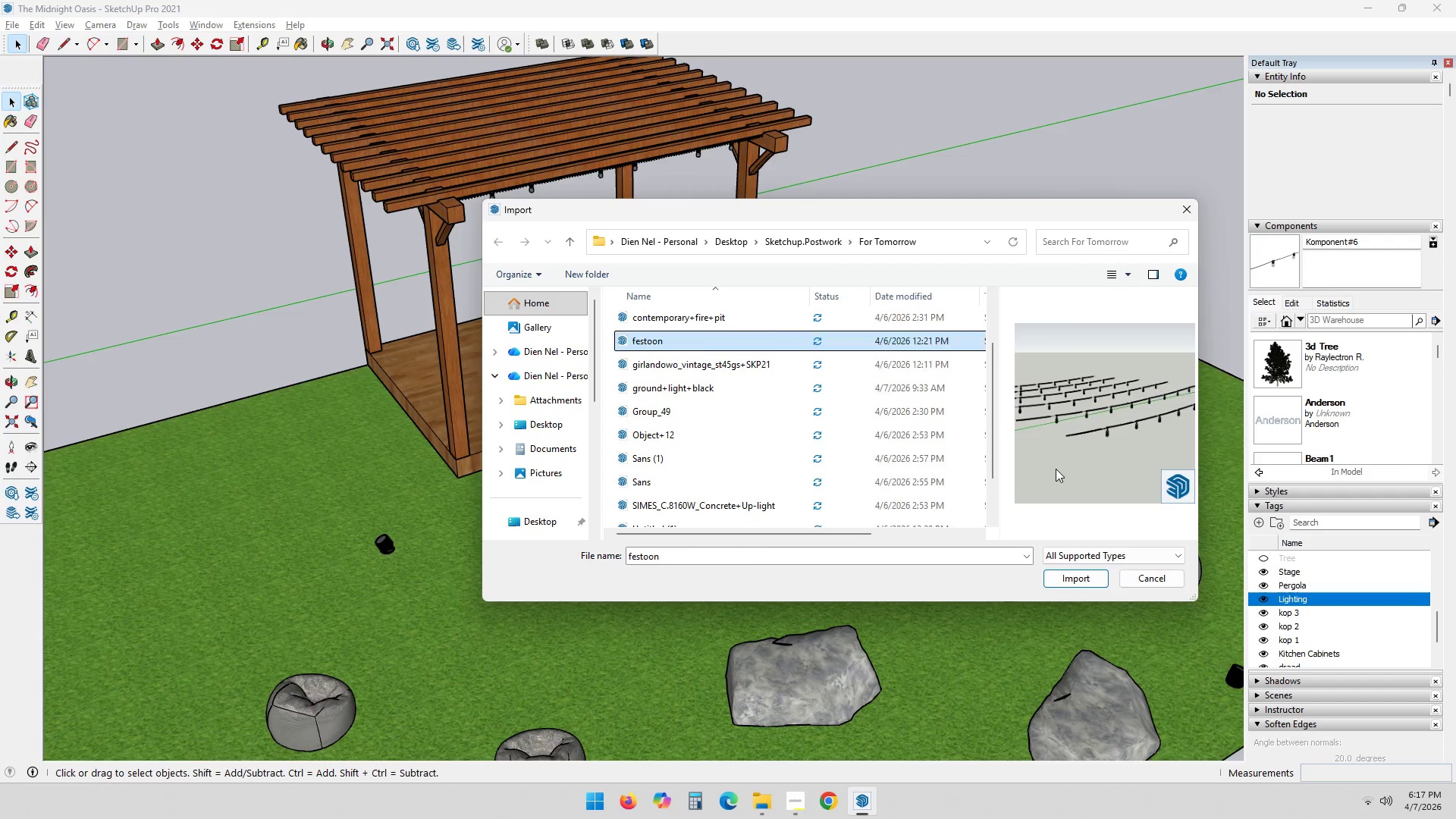 
key(ArrowDown)
 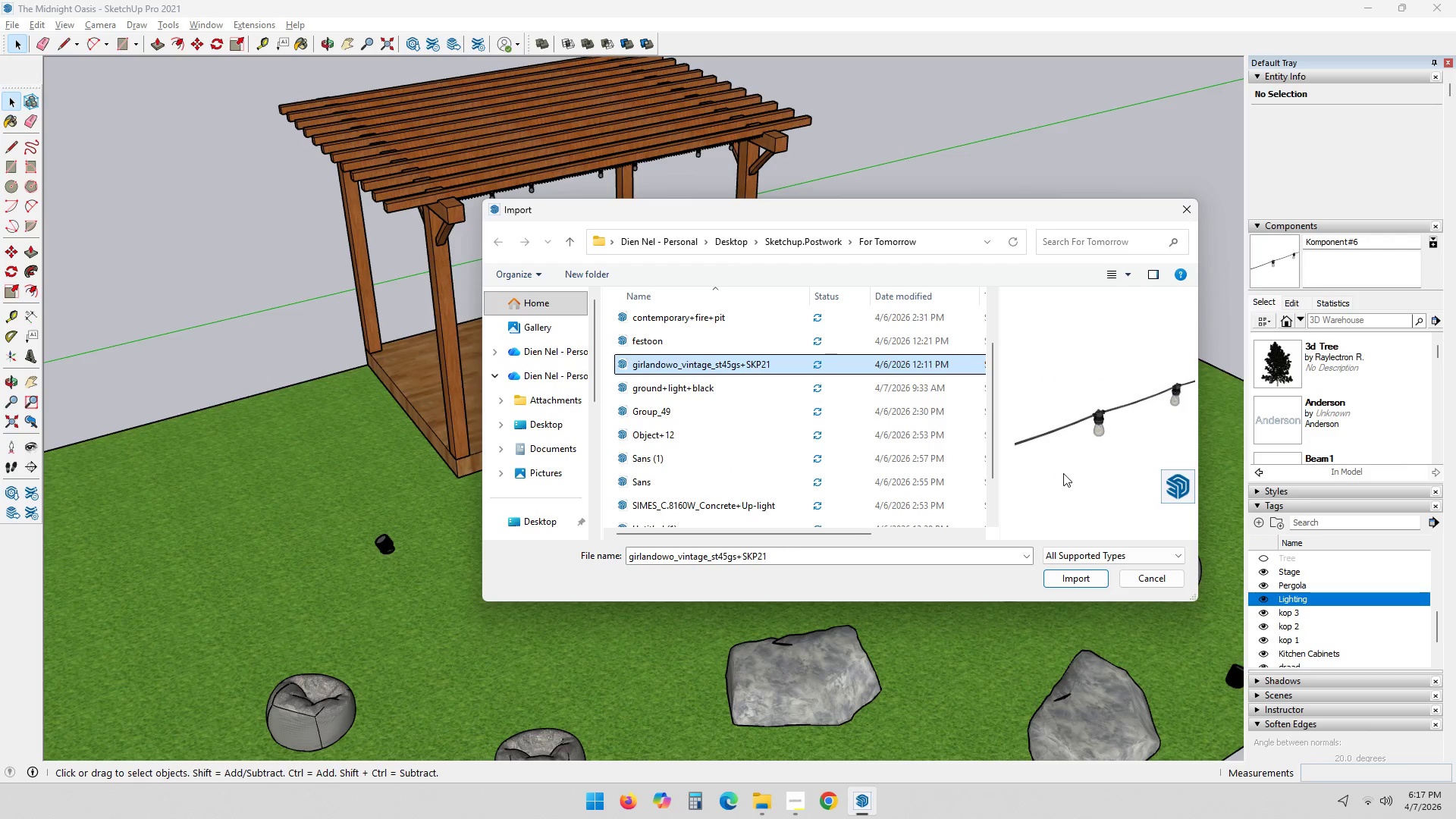 
key(ArrowUp)
 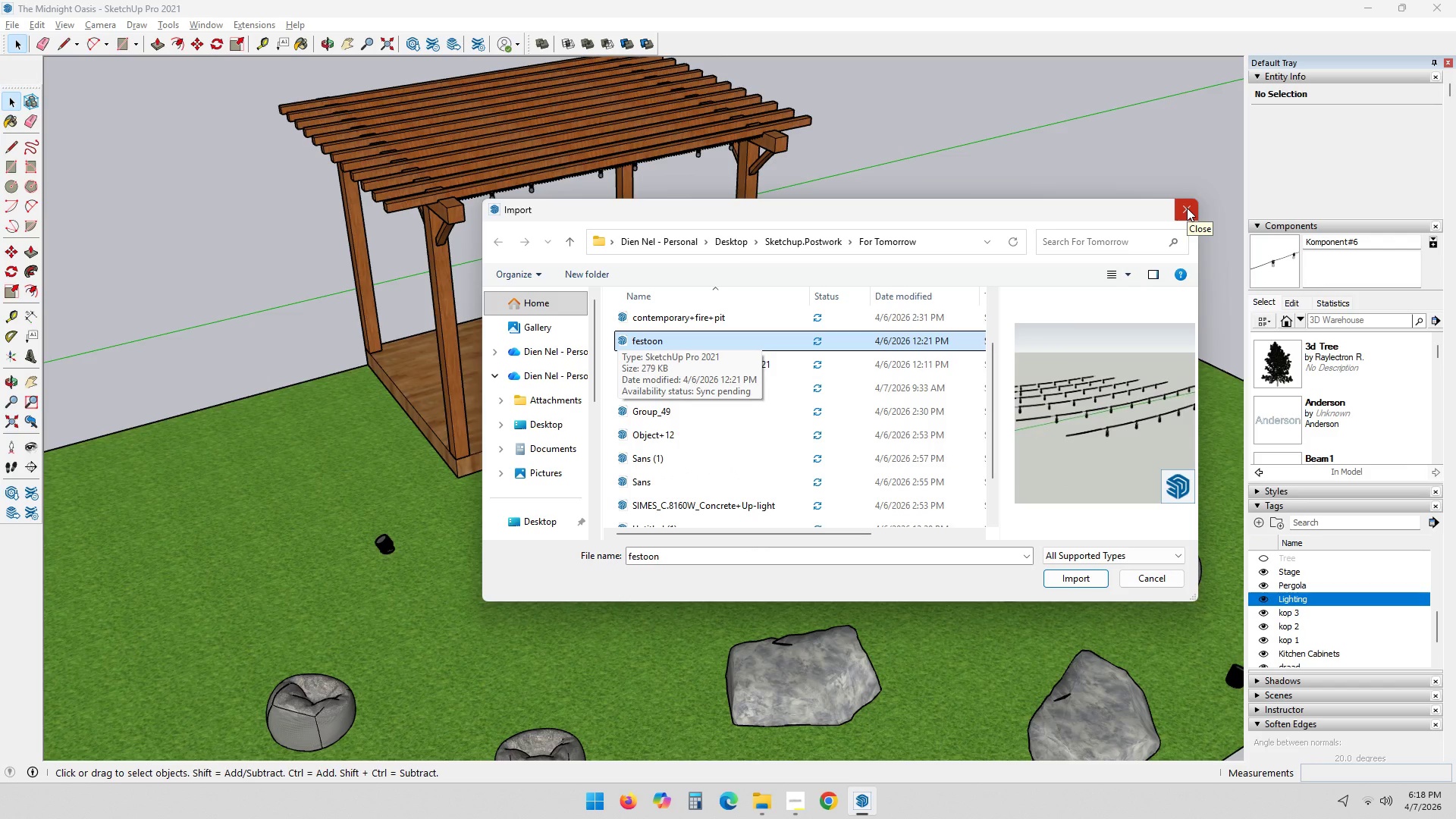 
wait(5.3)
 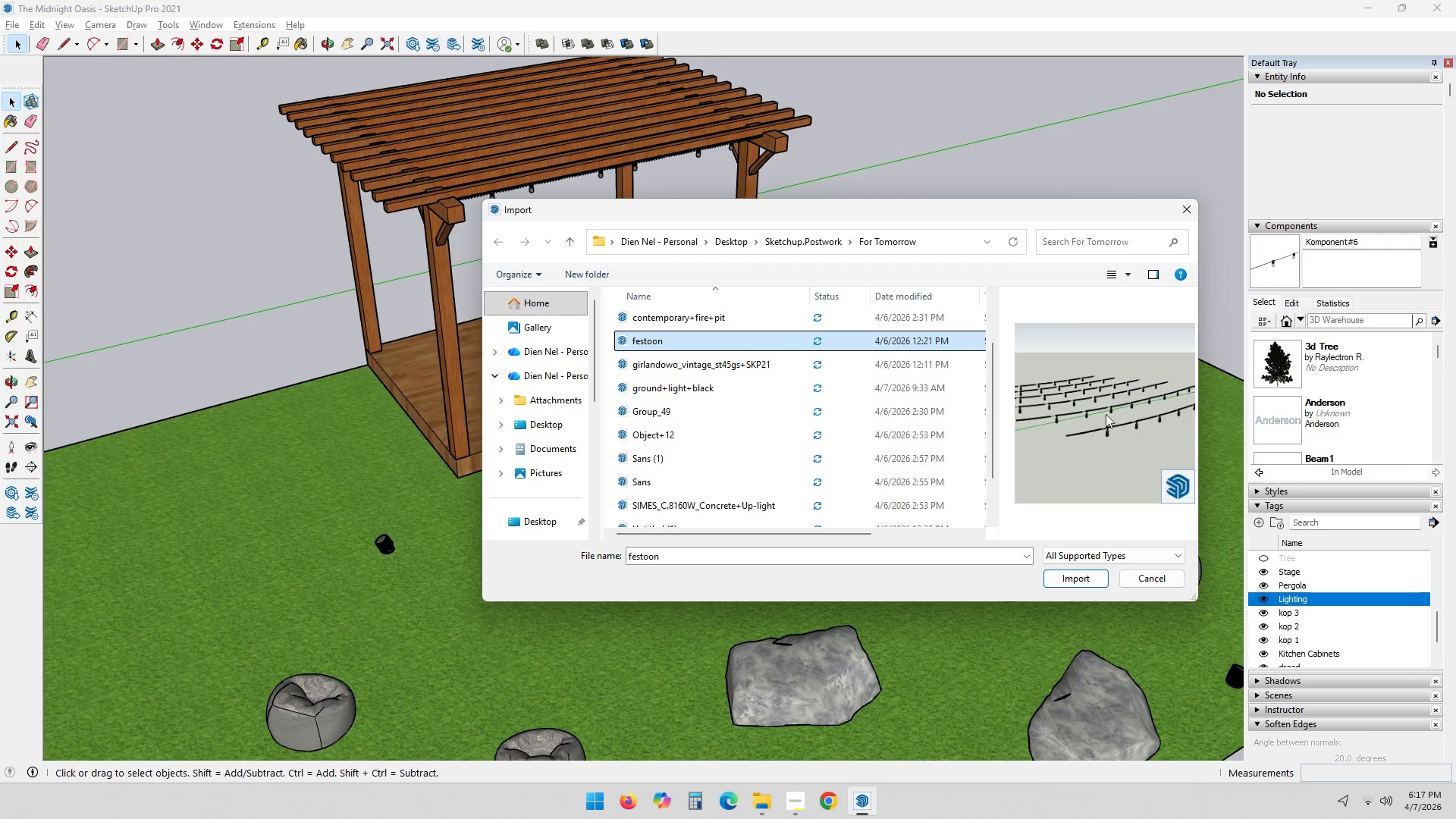 
key(ArrowUp)
 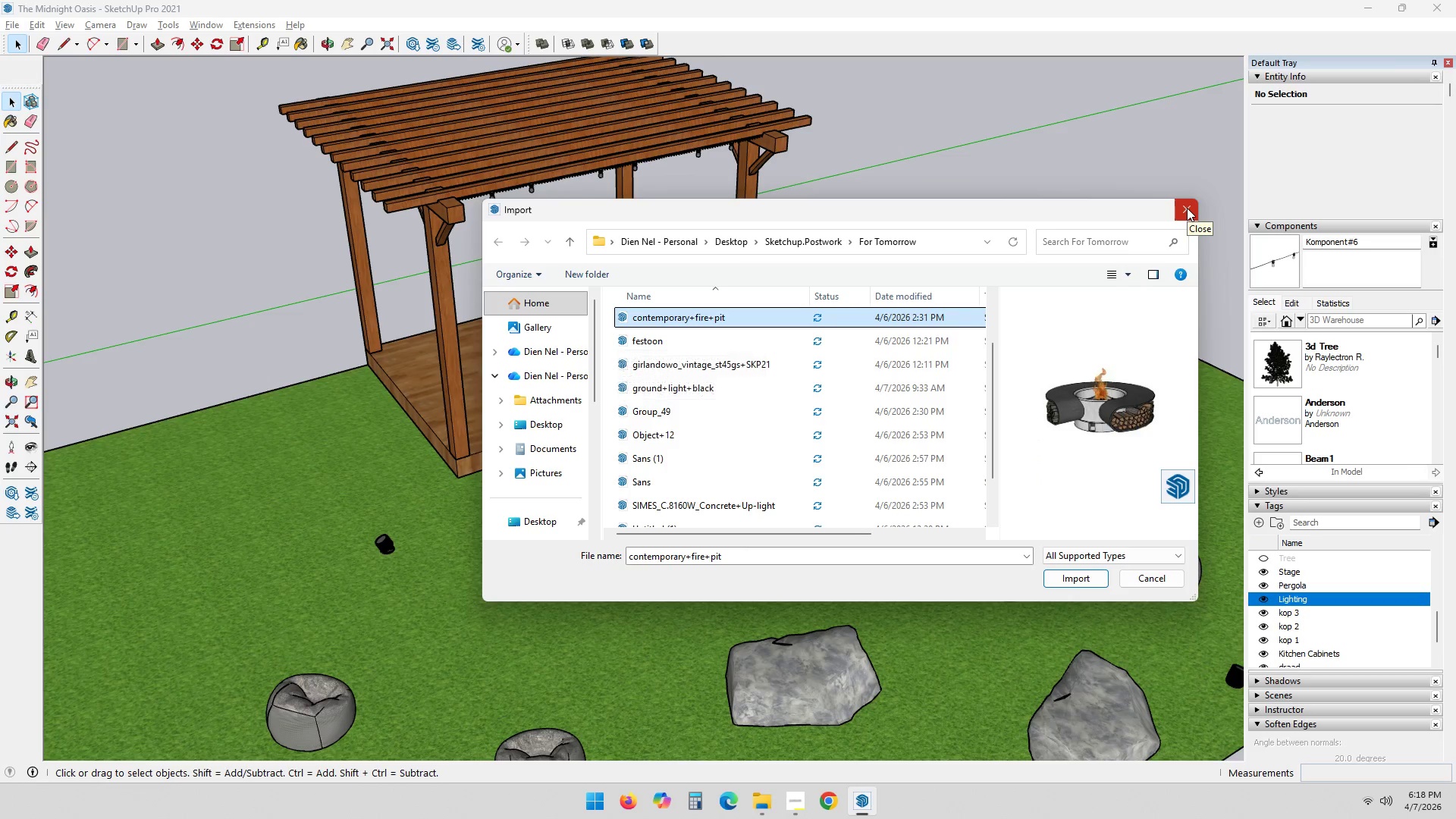 
key(ArrowUp)
 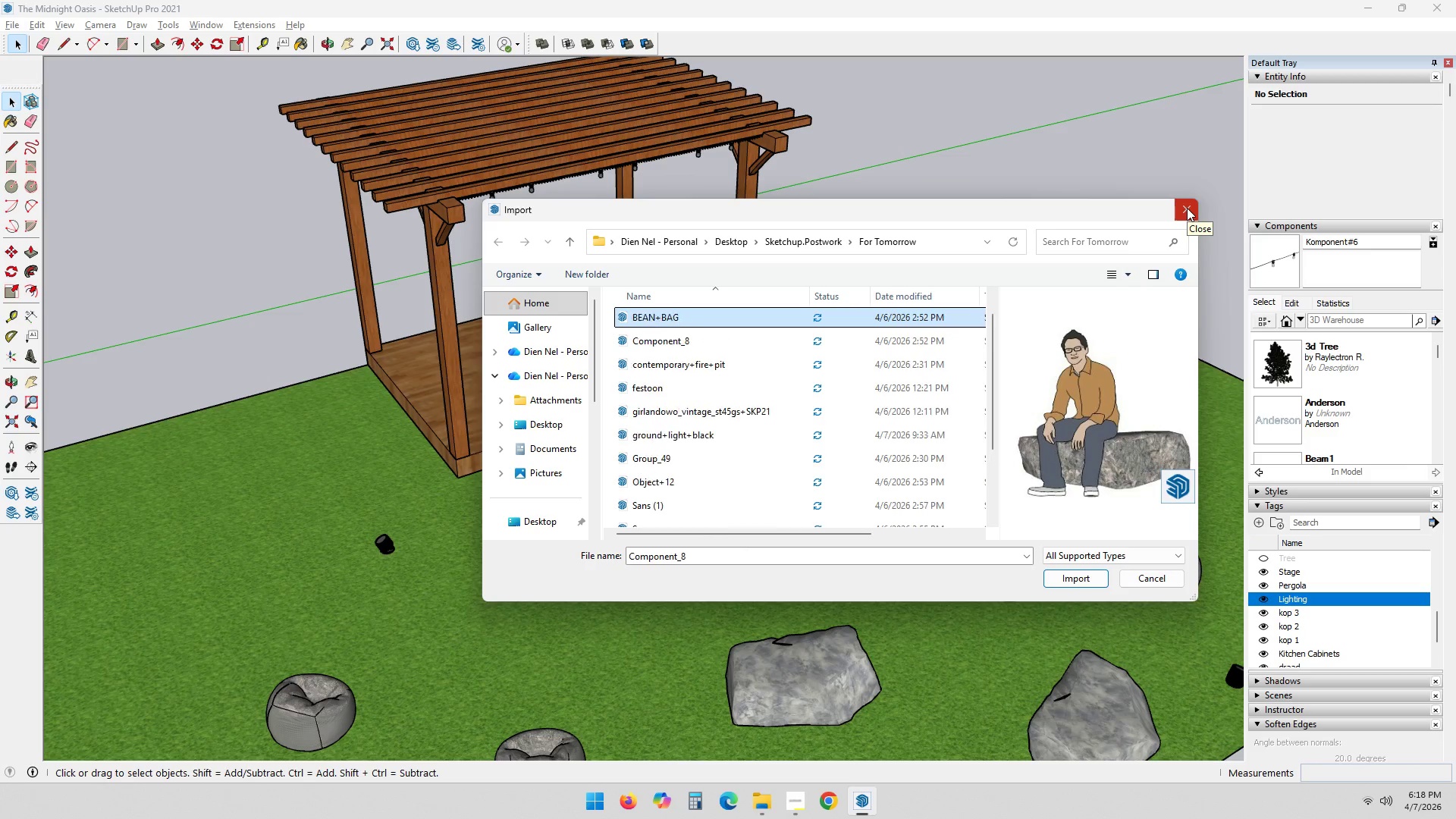 
key(ArrowUp)
 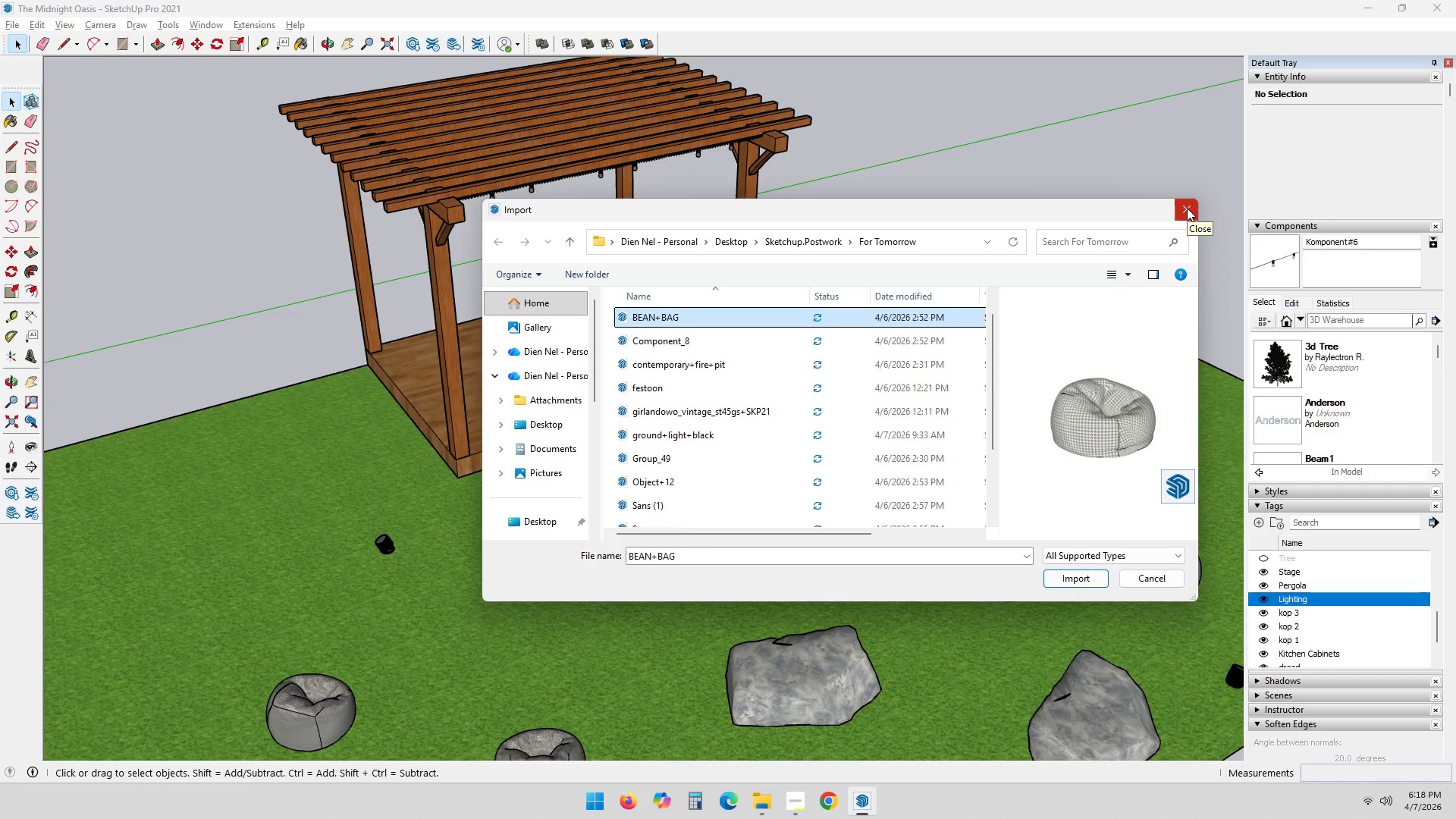 
key(ArrowUp)
 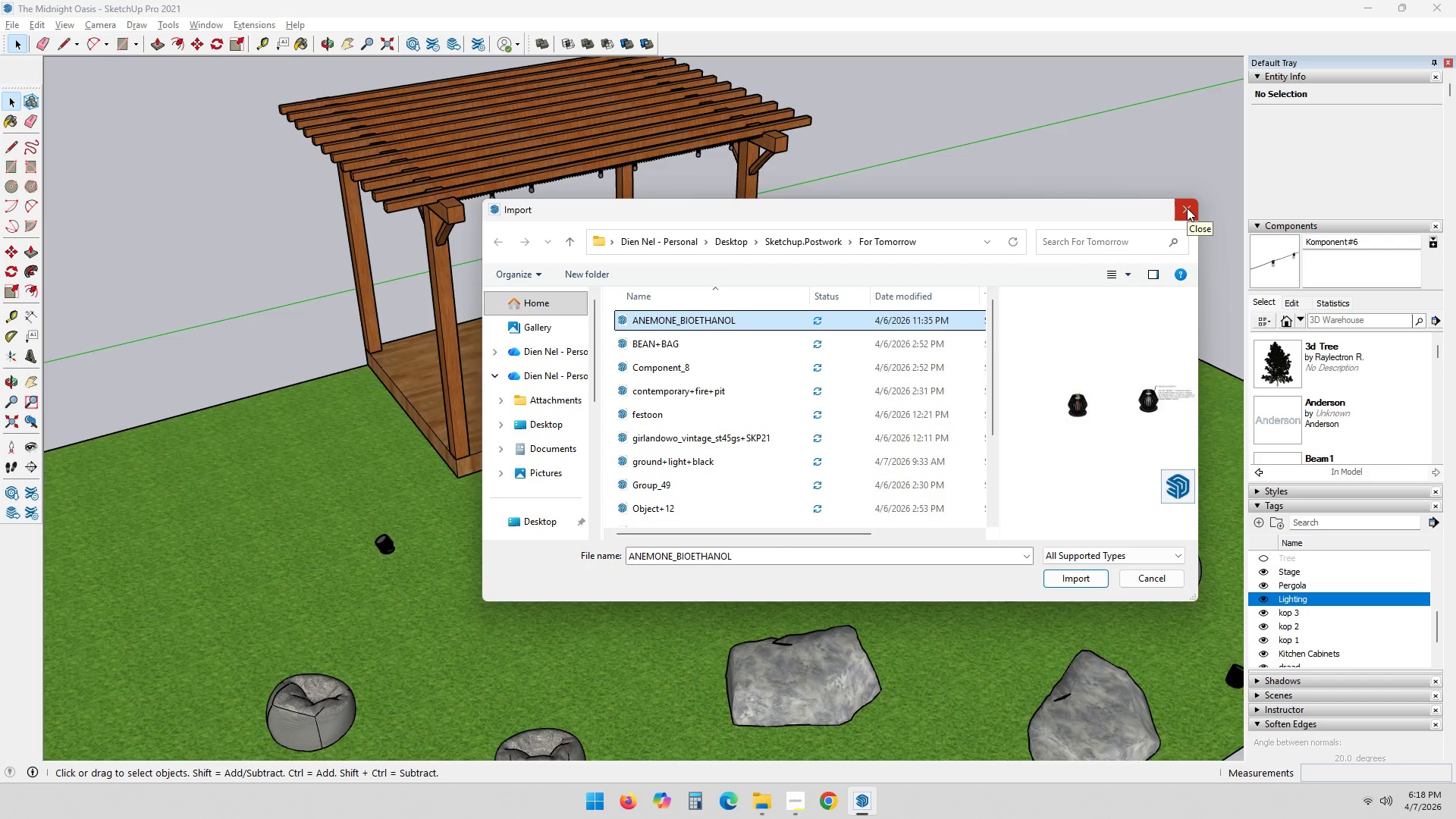 
key(ArrowUp)
 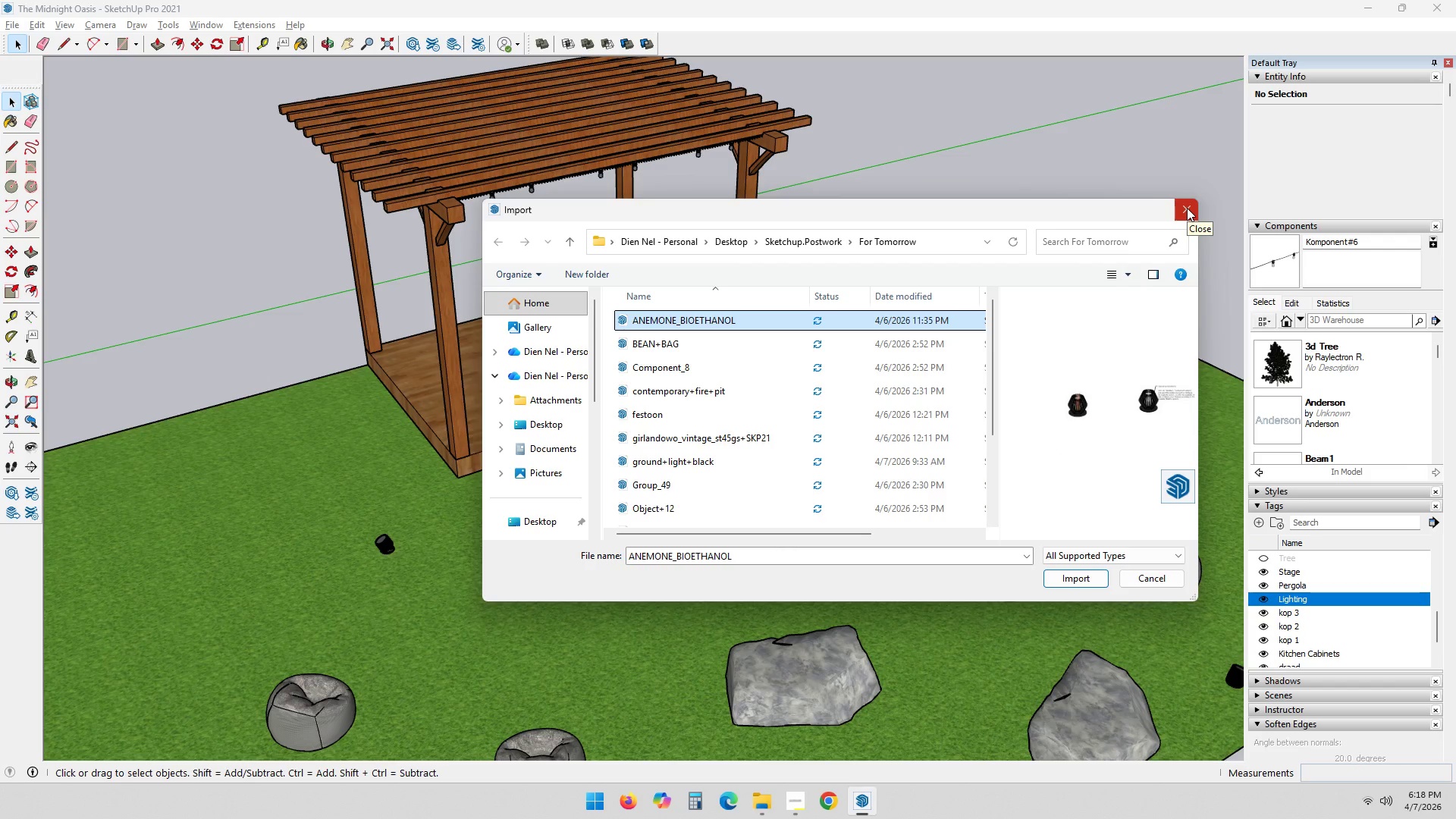 
key(ArrowUp)
 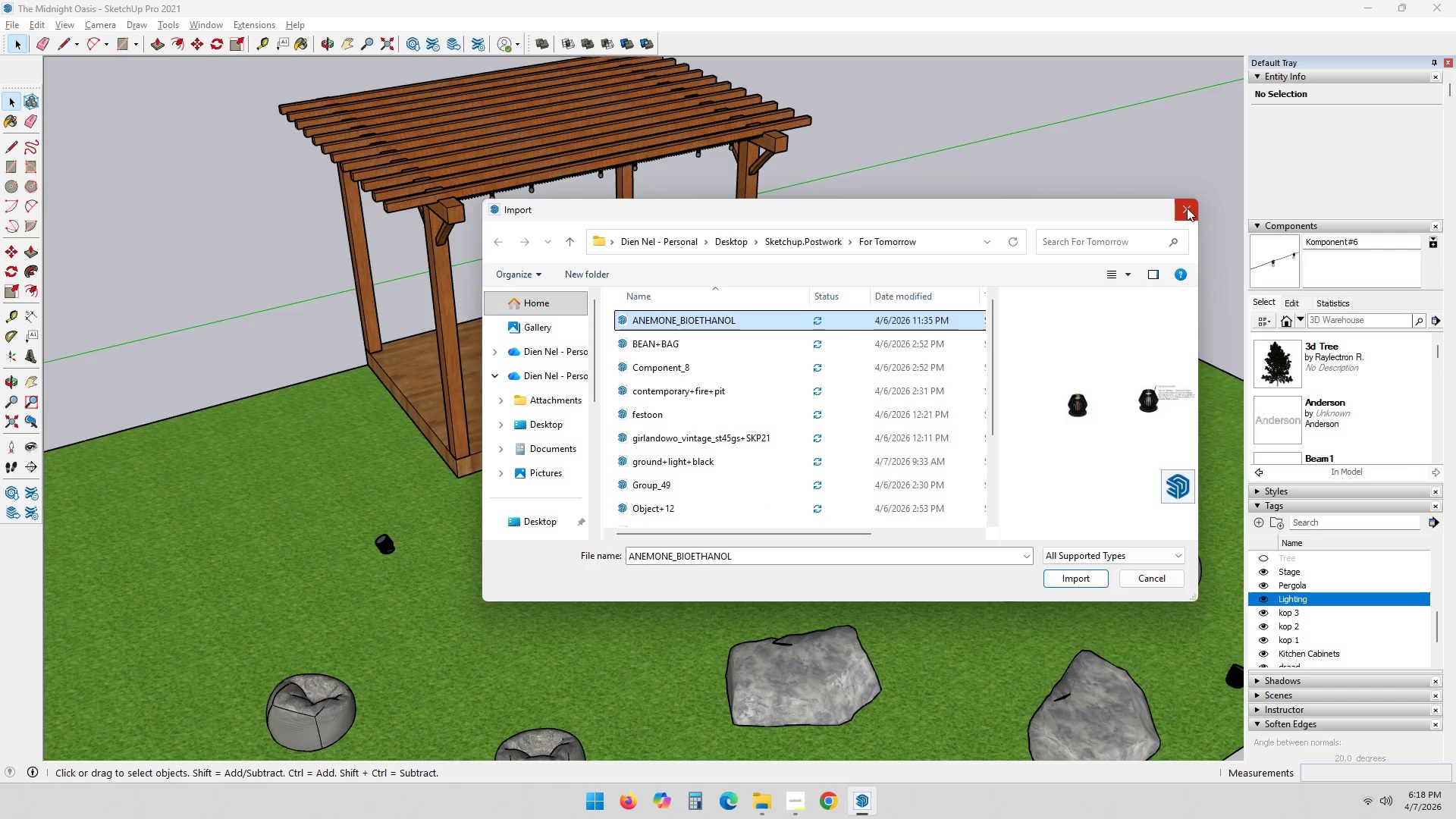 
key(ArrowDown)
 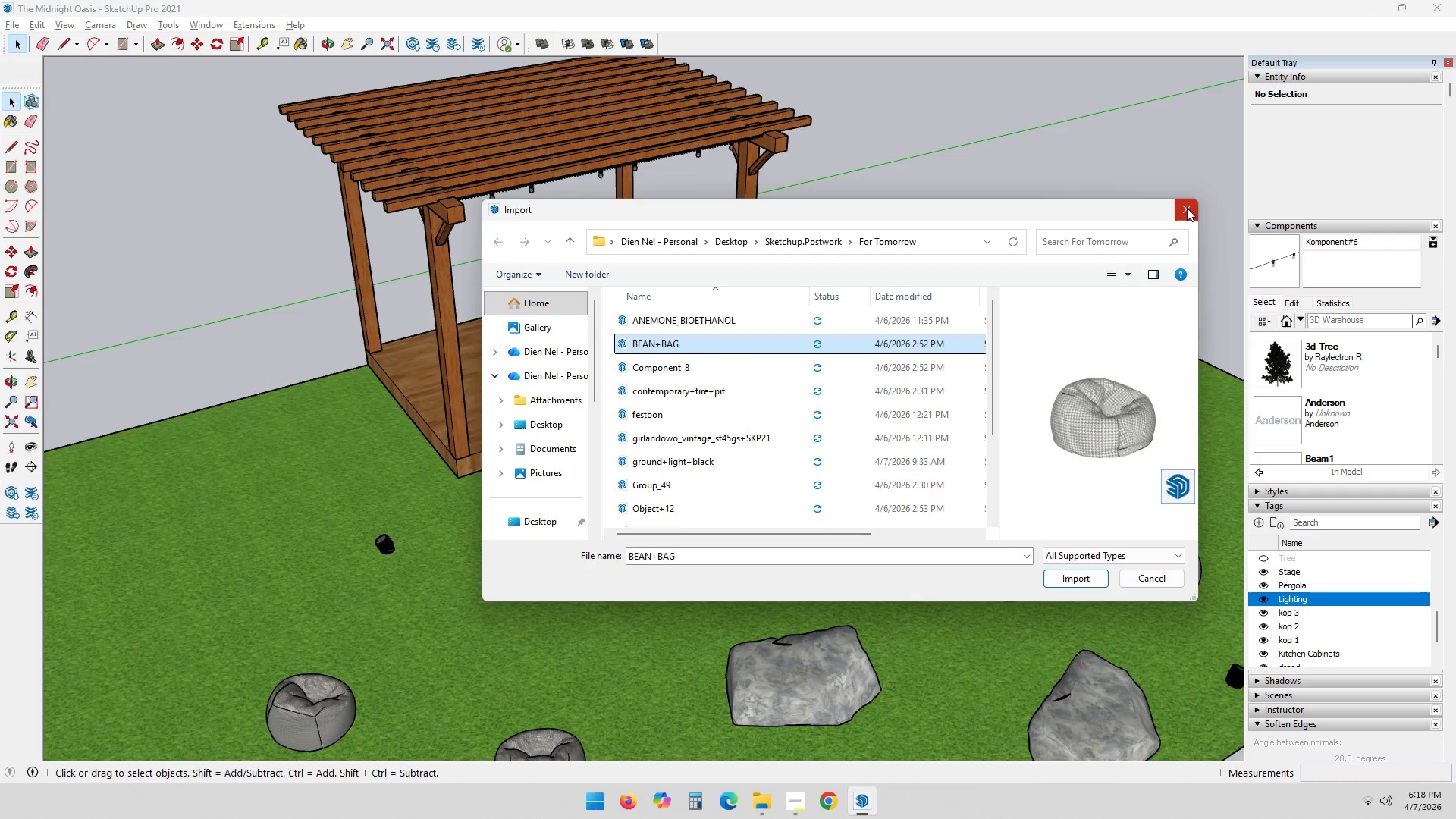 
key(ArrowDown)
 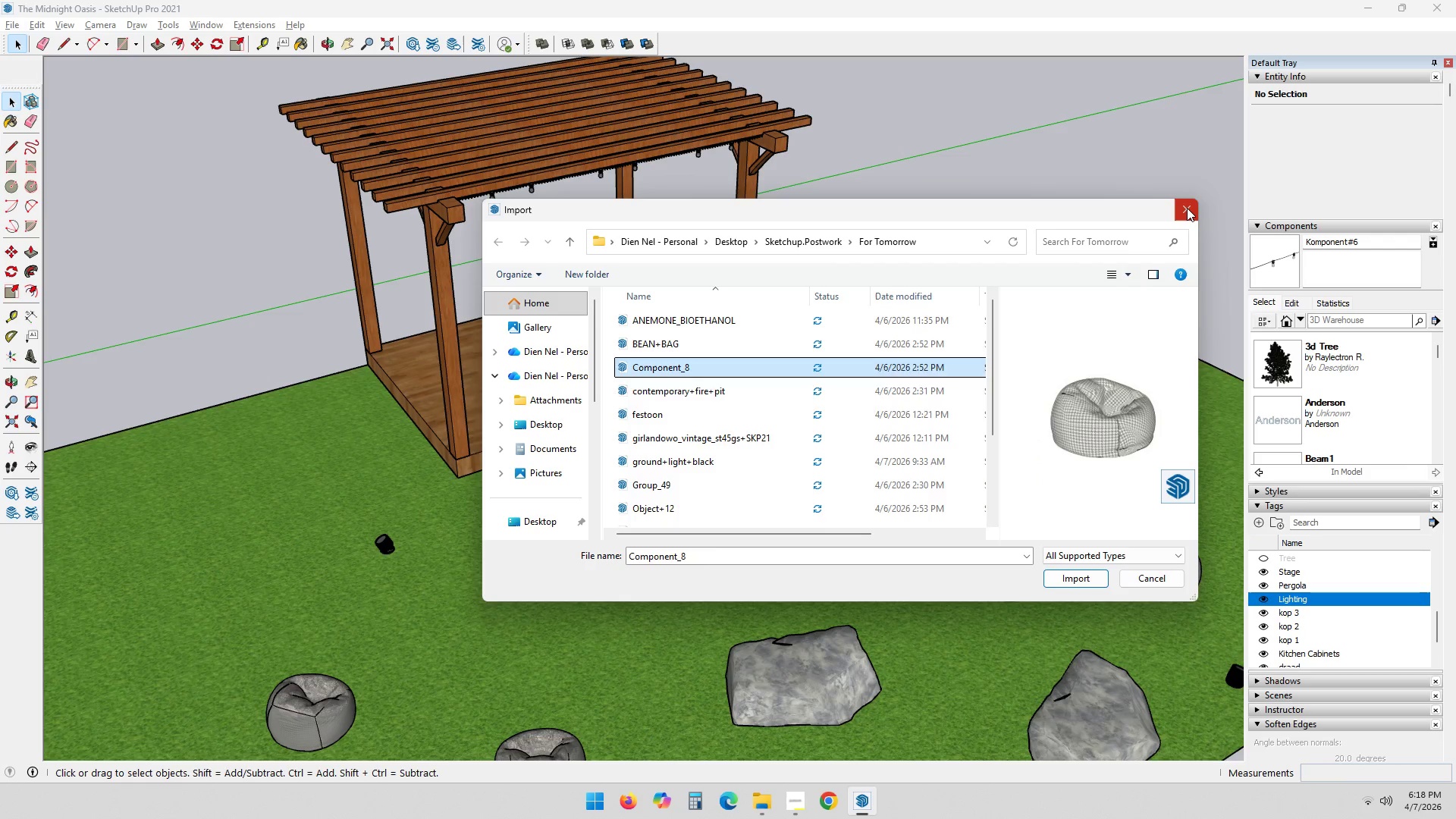 
key(ArrowDown)
 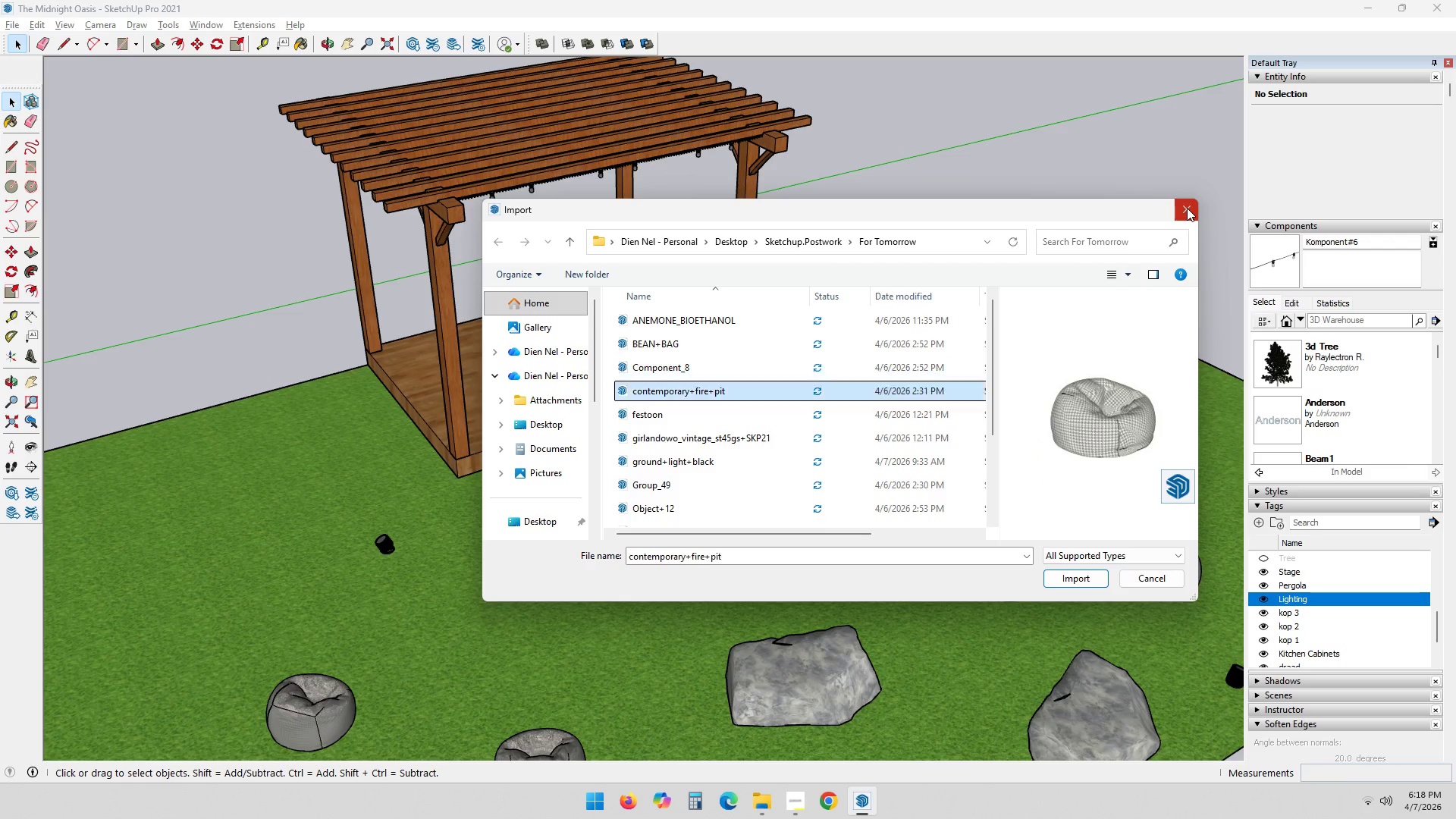 
key(ArrowDown)
 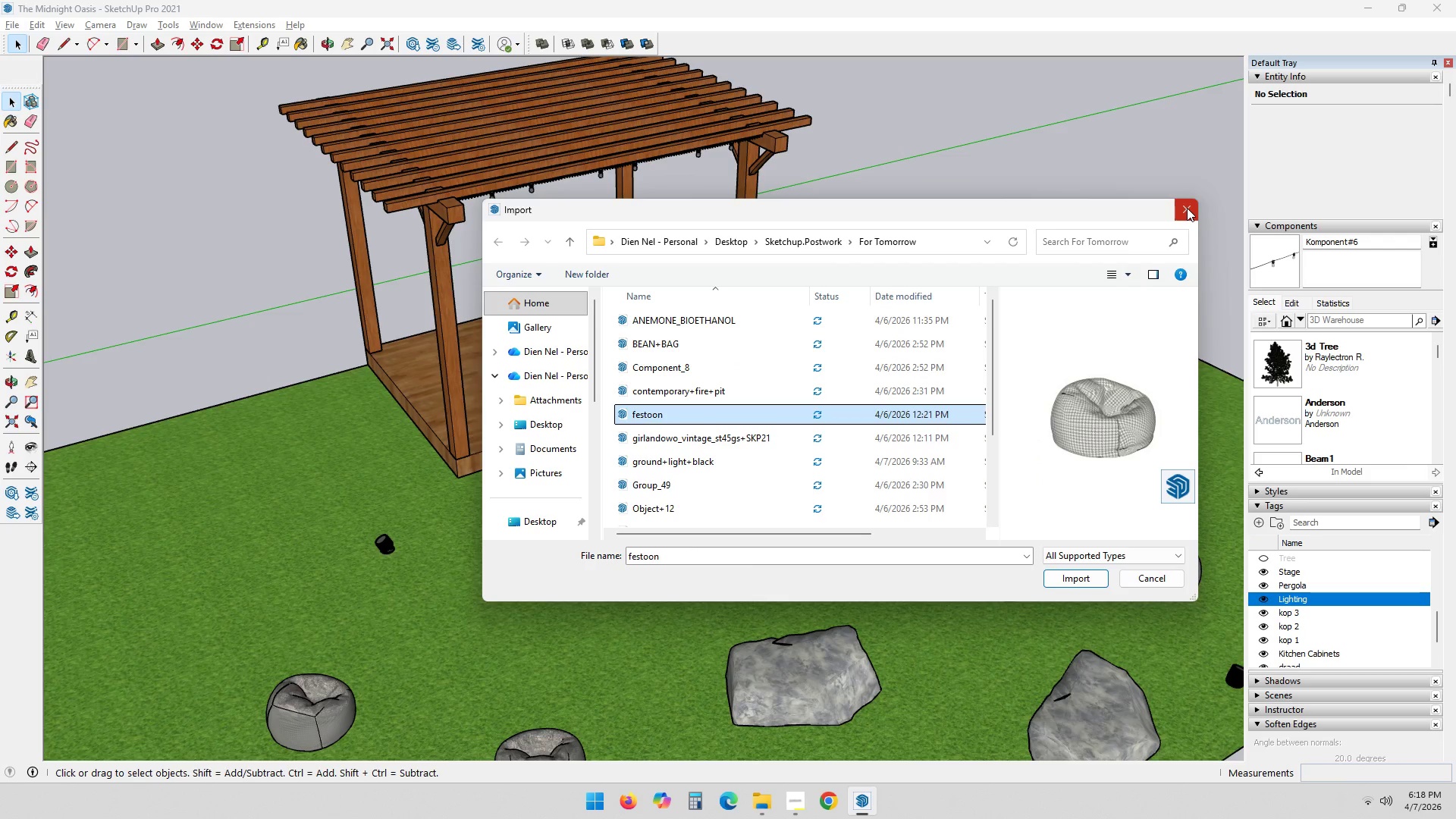 
key(ArrowDown)
 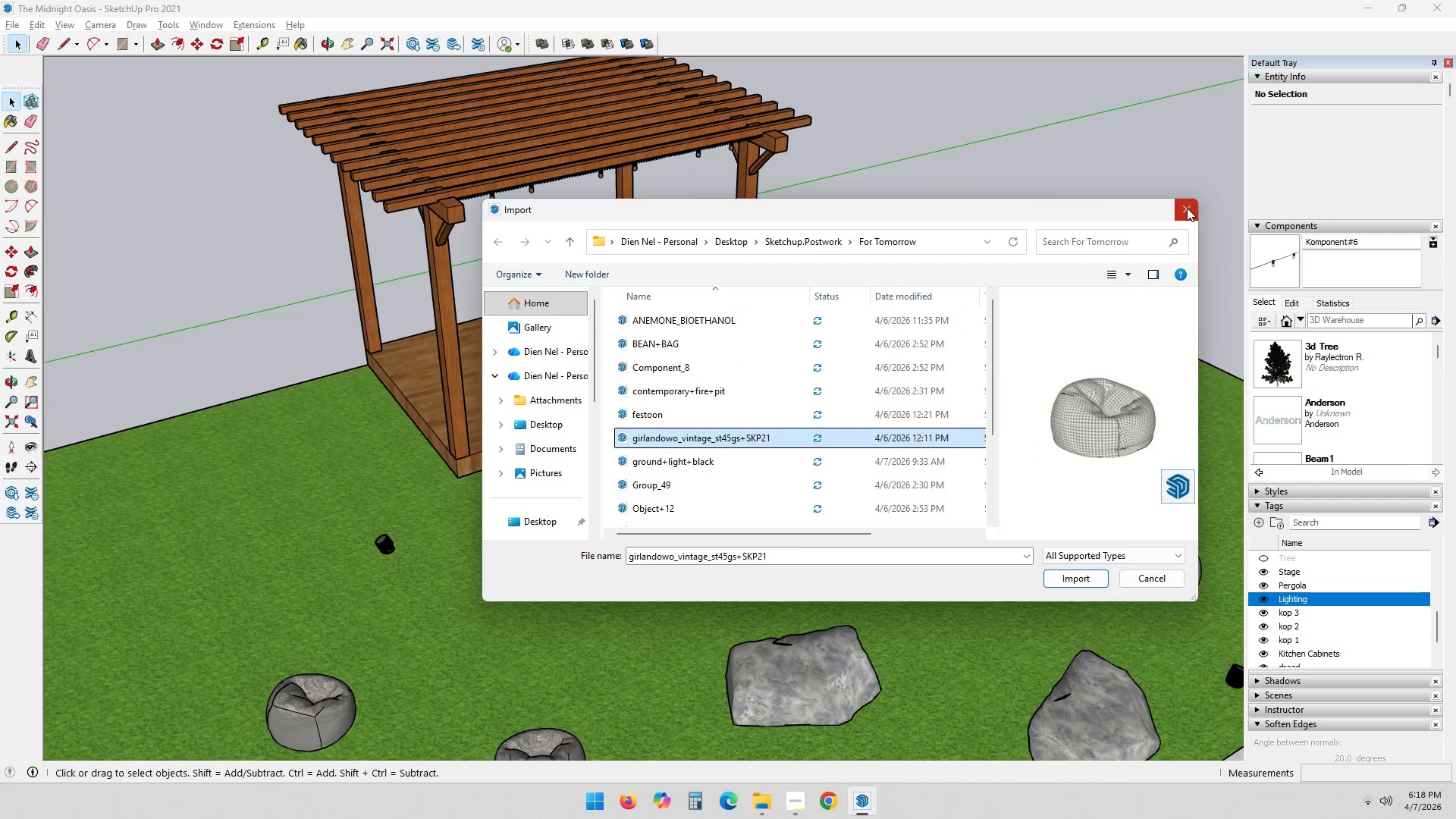 
key(ArrowDown)
 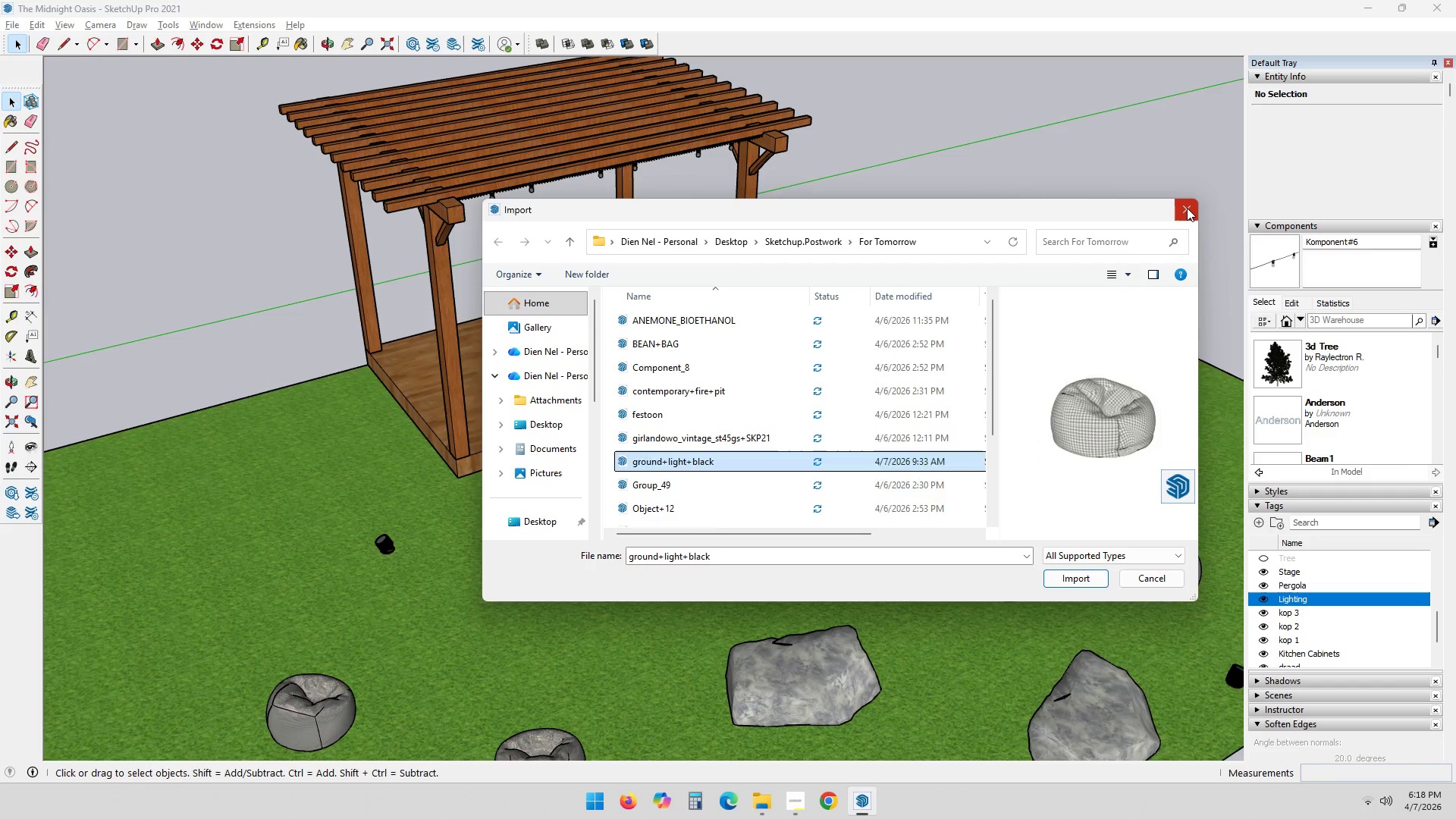 
key(ArrowDown)
 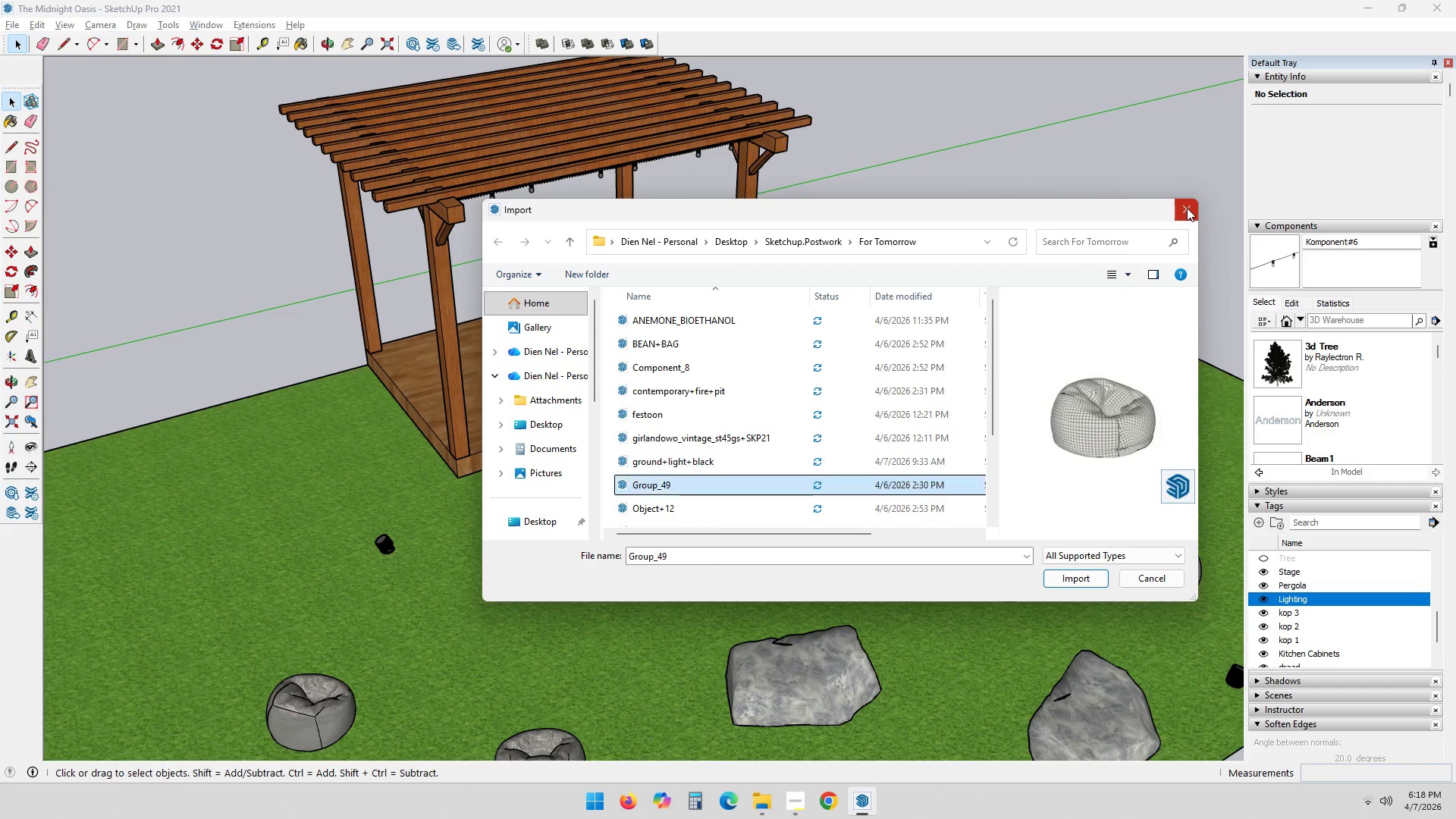 
key(ArrowDown)
 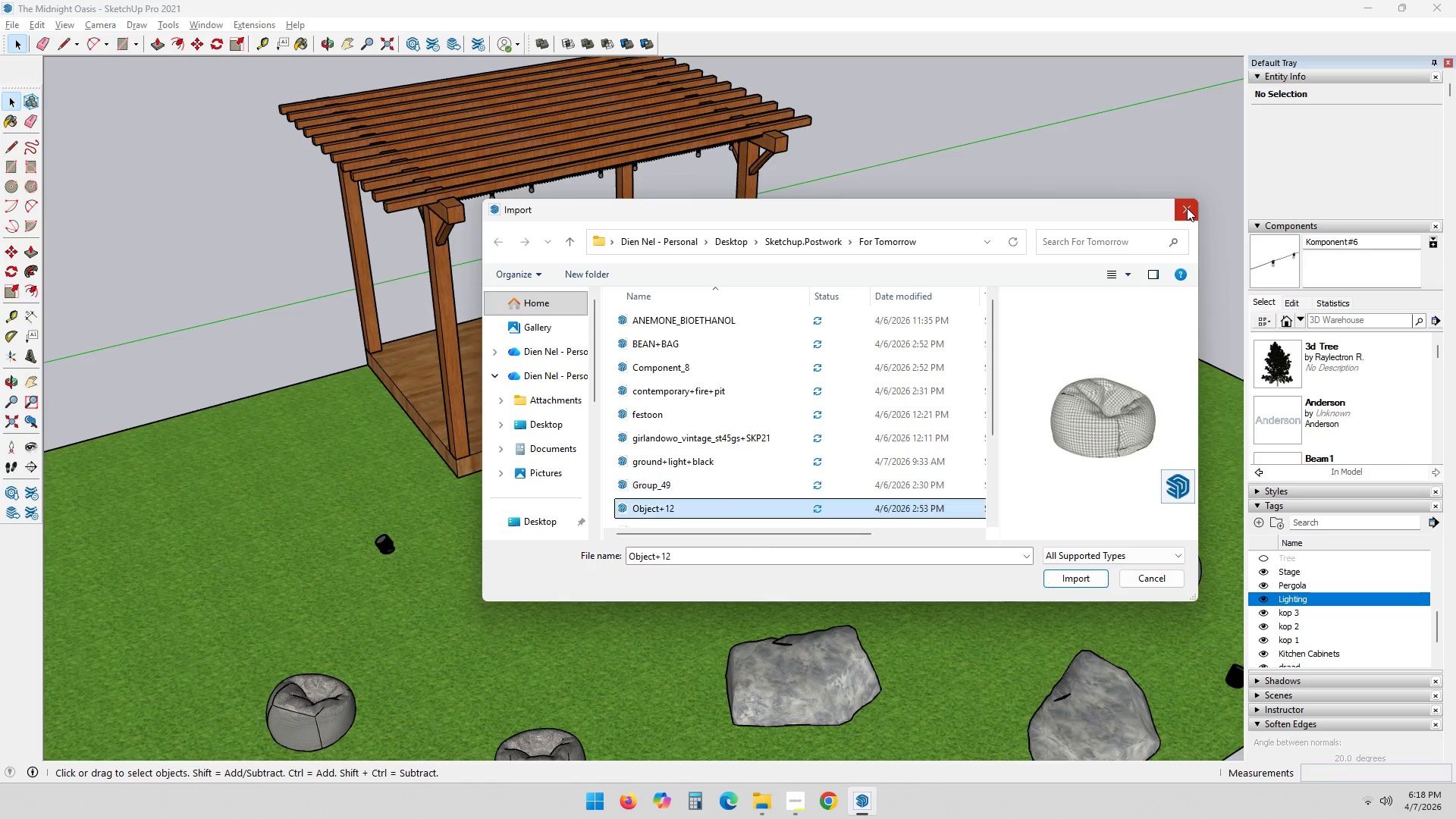 
key(ArrowDown)
 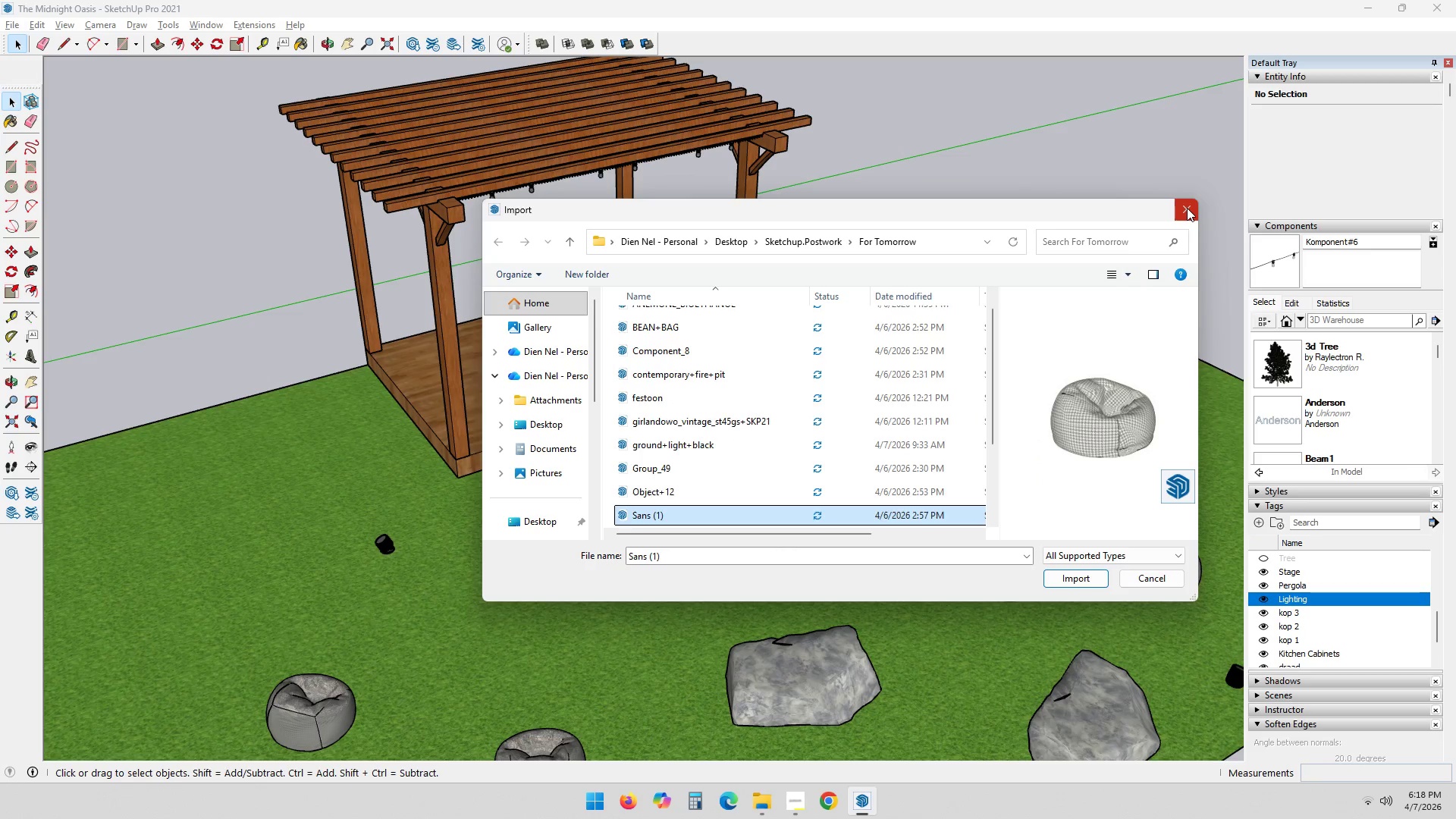 
key(ArrowDown)
 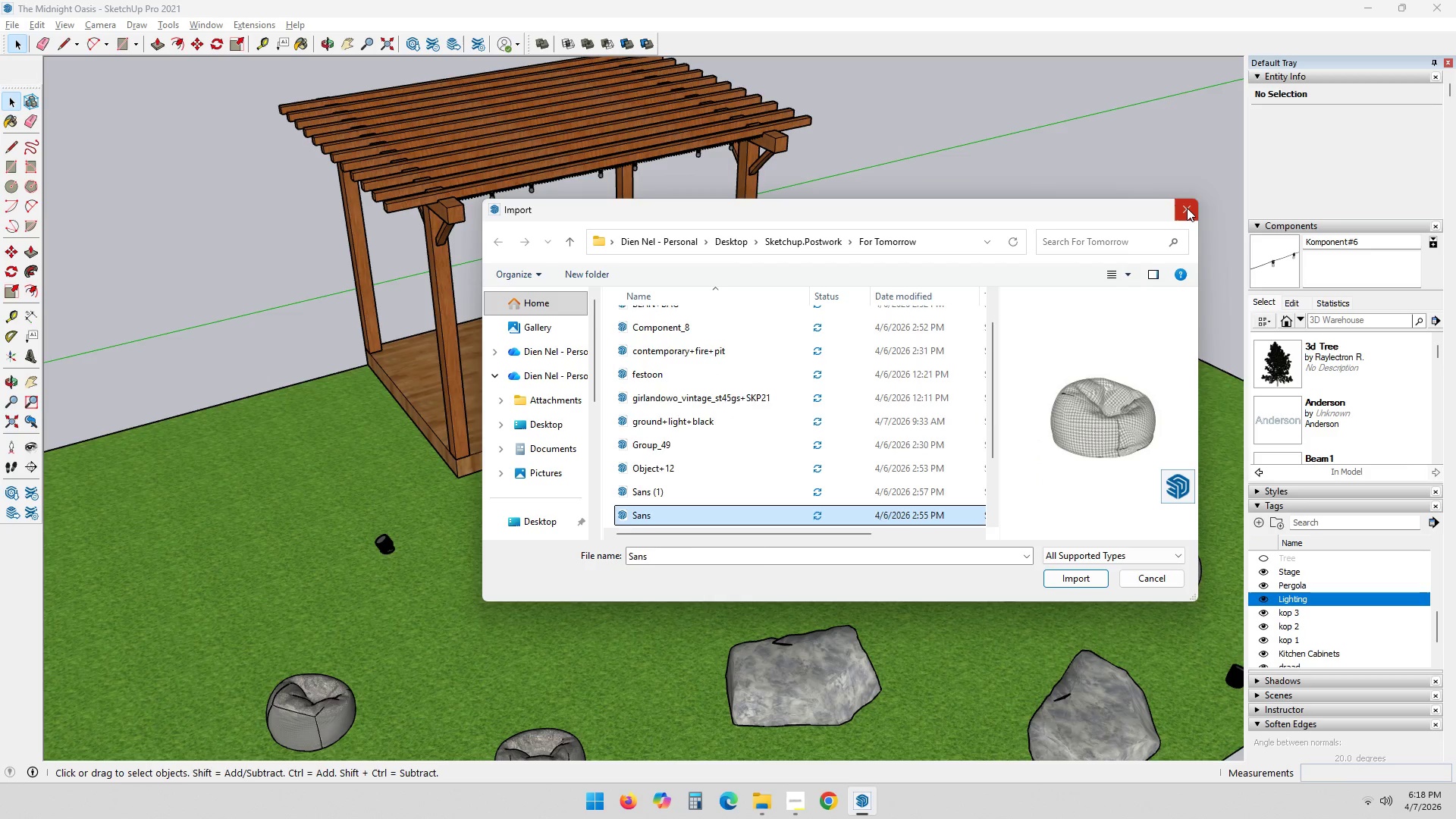 
key(ArrowDown)
 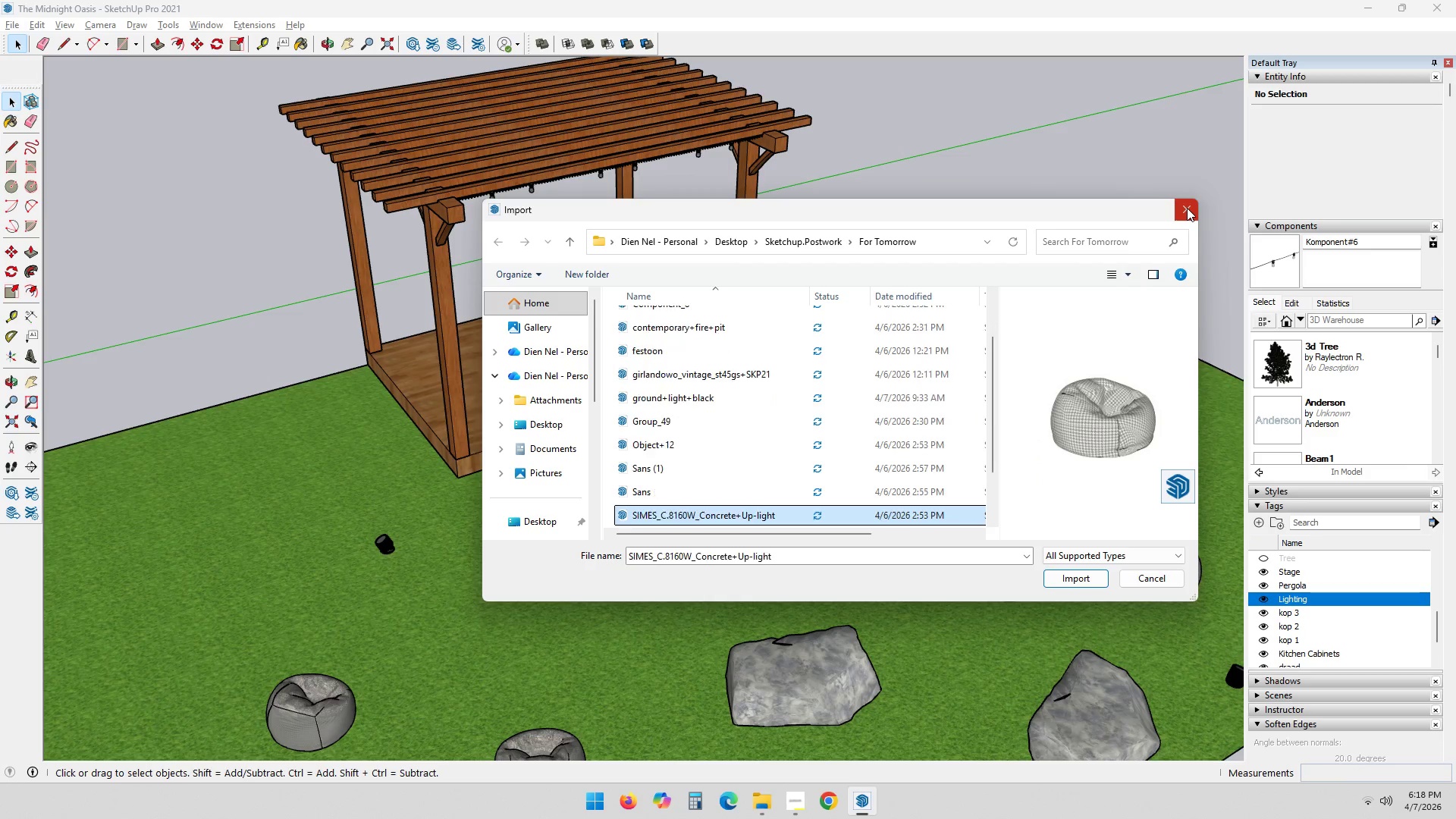 
key(ArrowDown)
 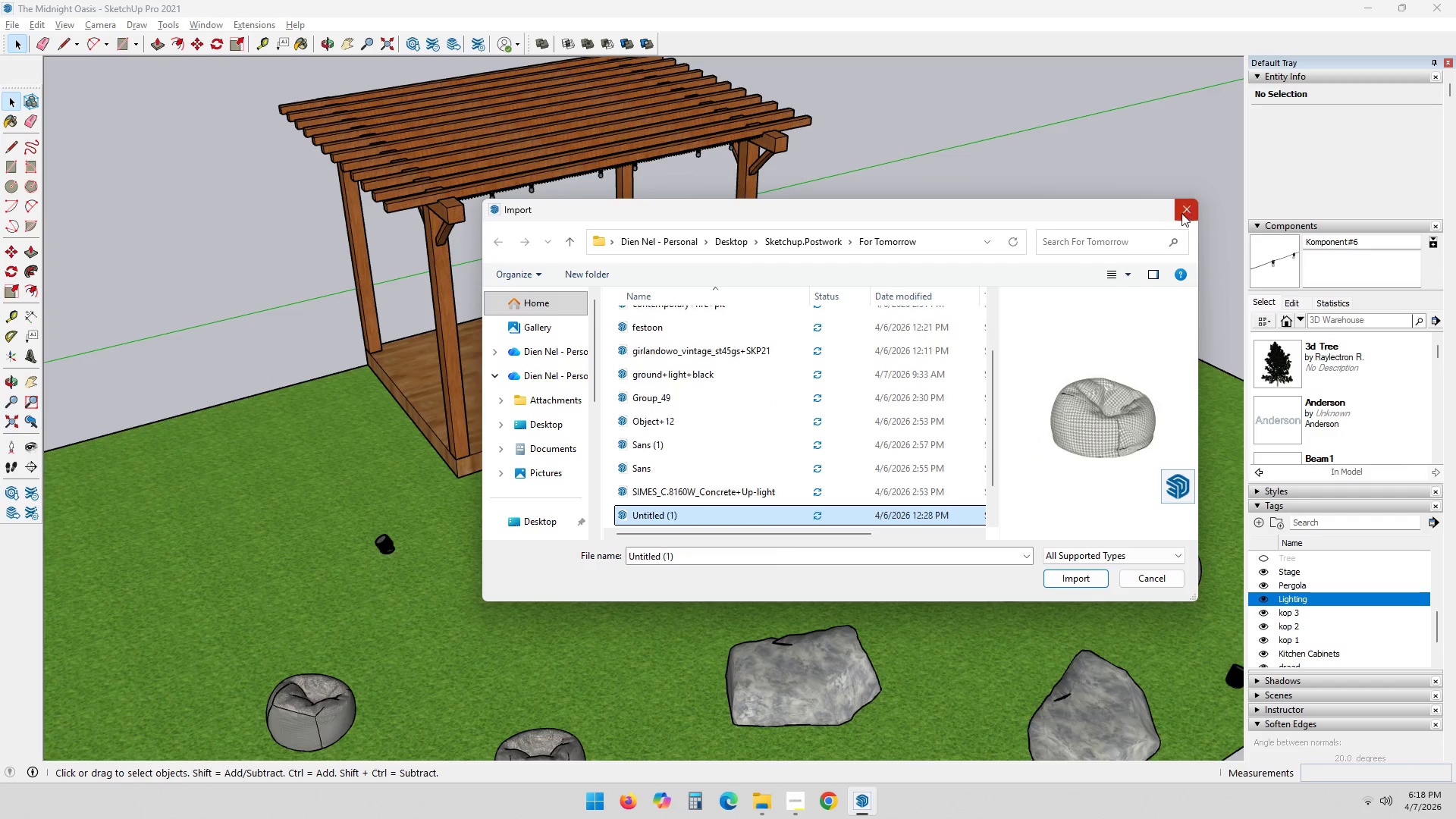 
key(ArrowDown)
 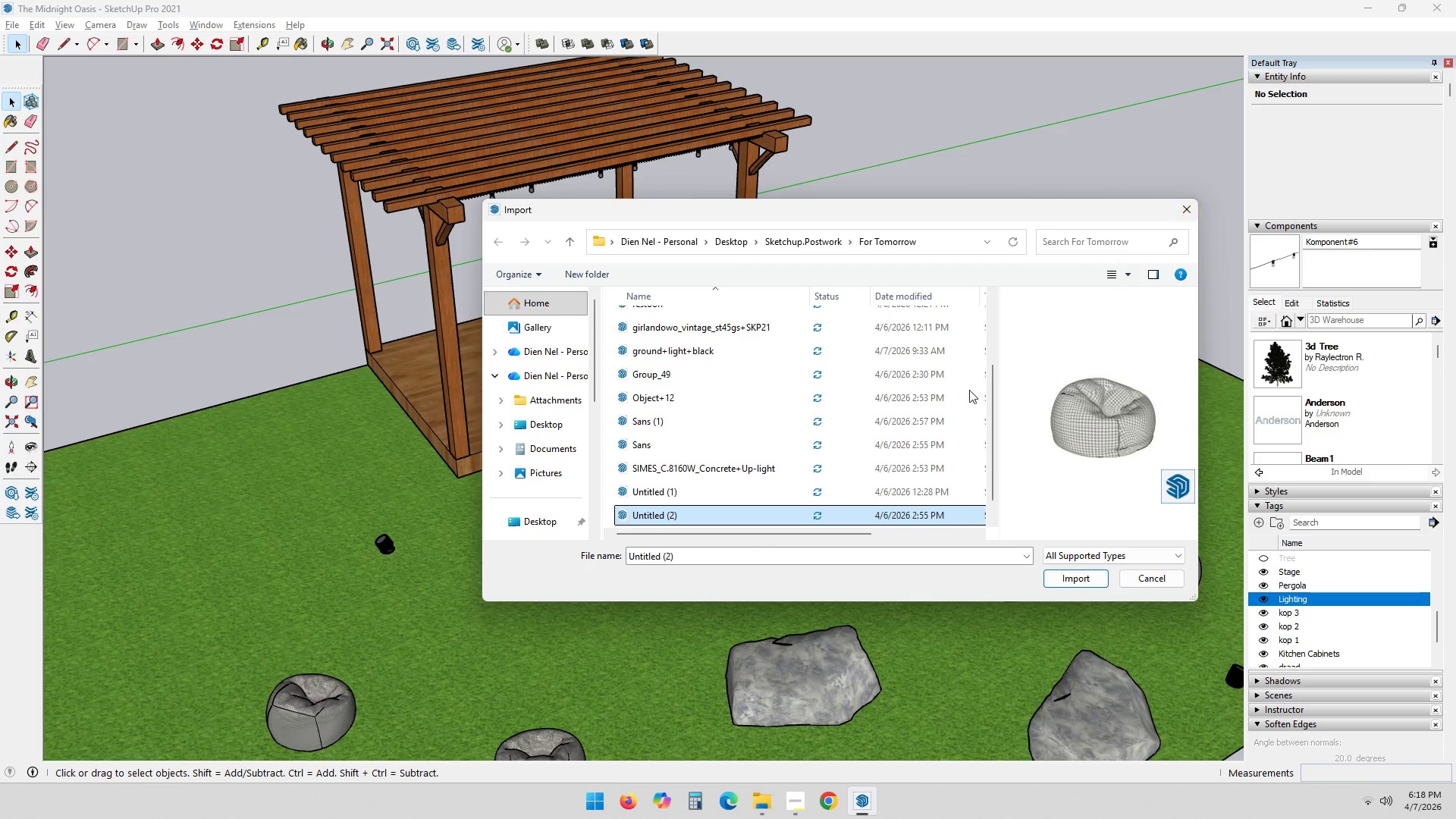 
key(ArrowDown)
 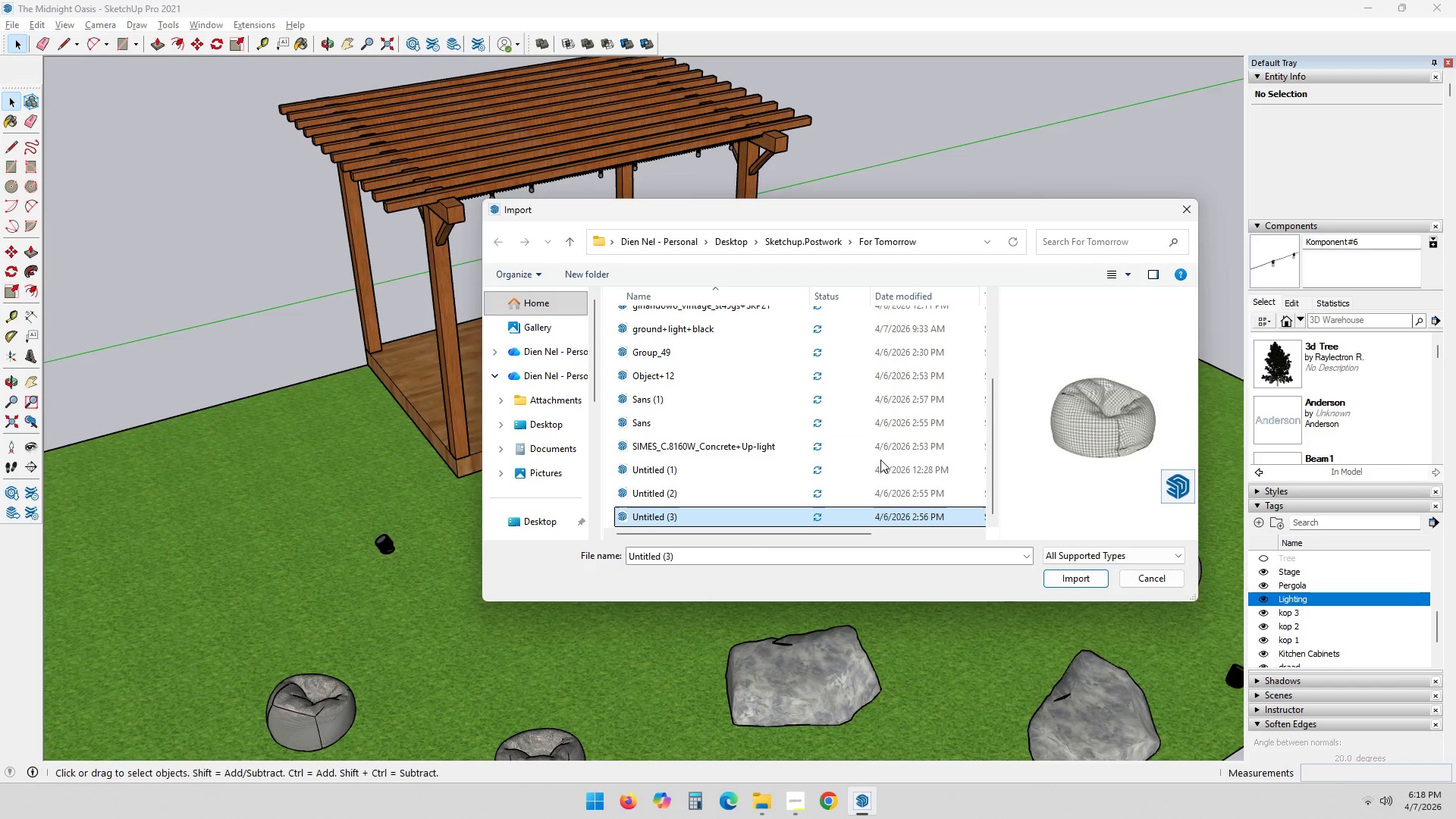 
key(ArrowDown)
 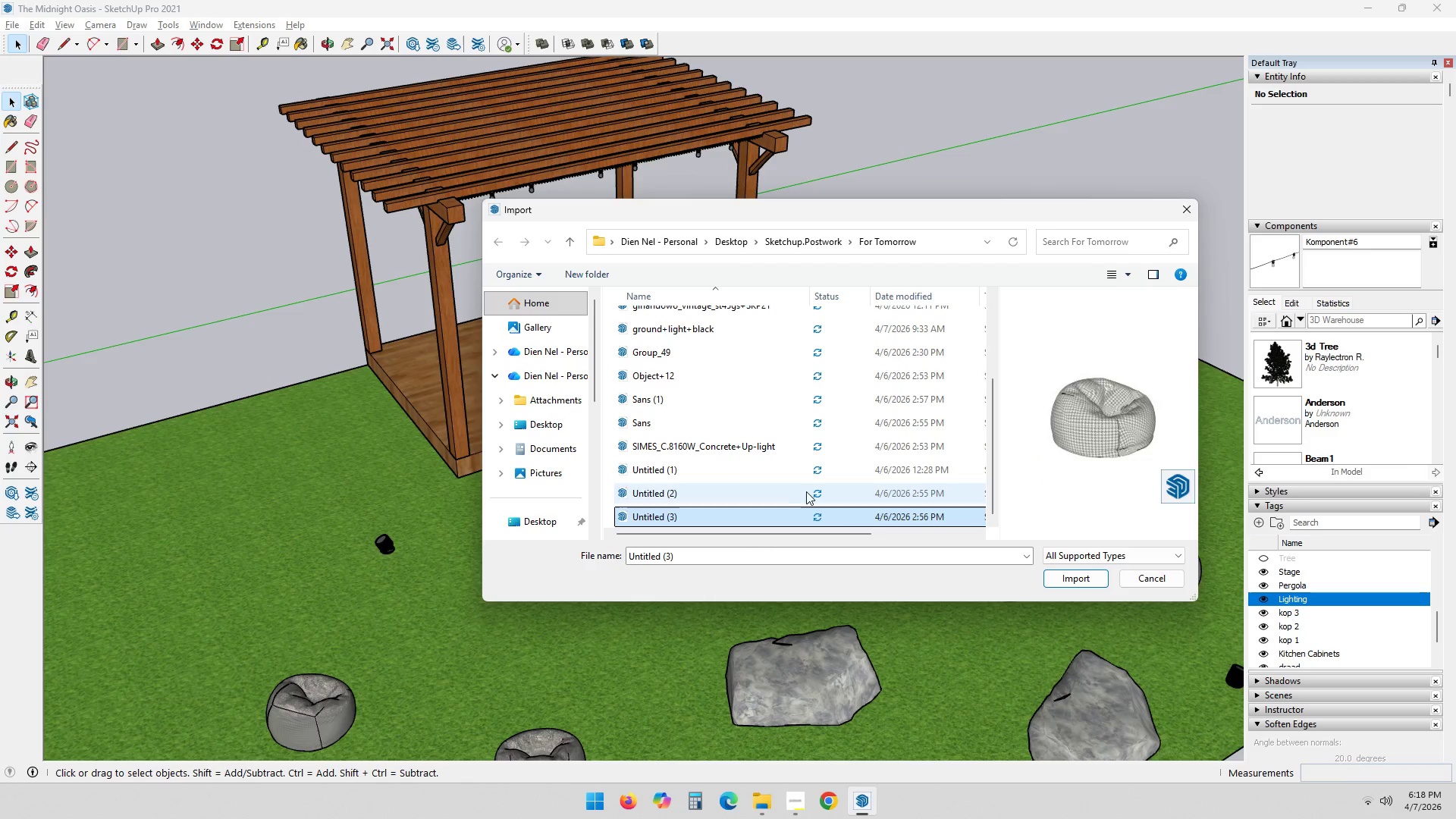 
scroll: coordinate [780, 504], scroll_direction: down, amount: 4.0
 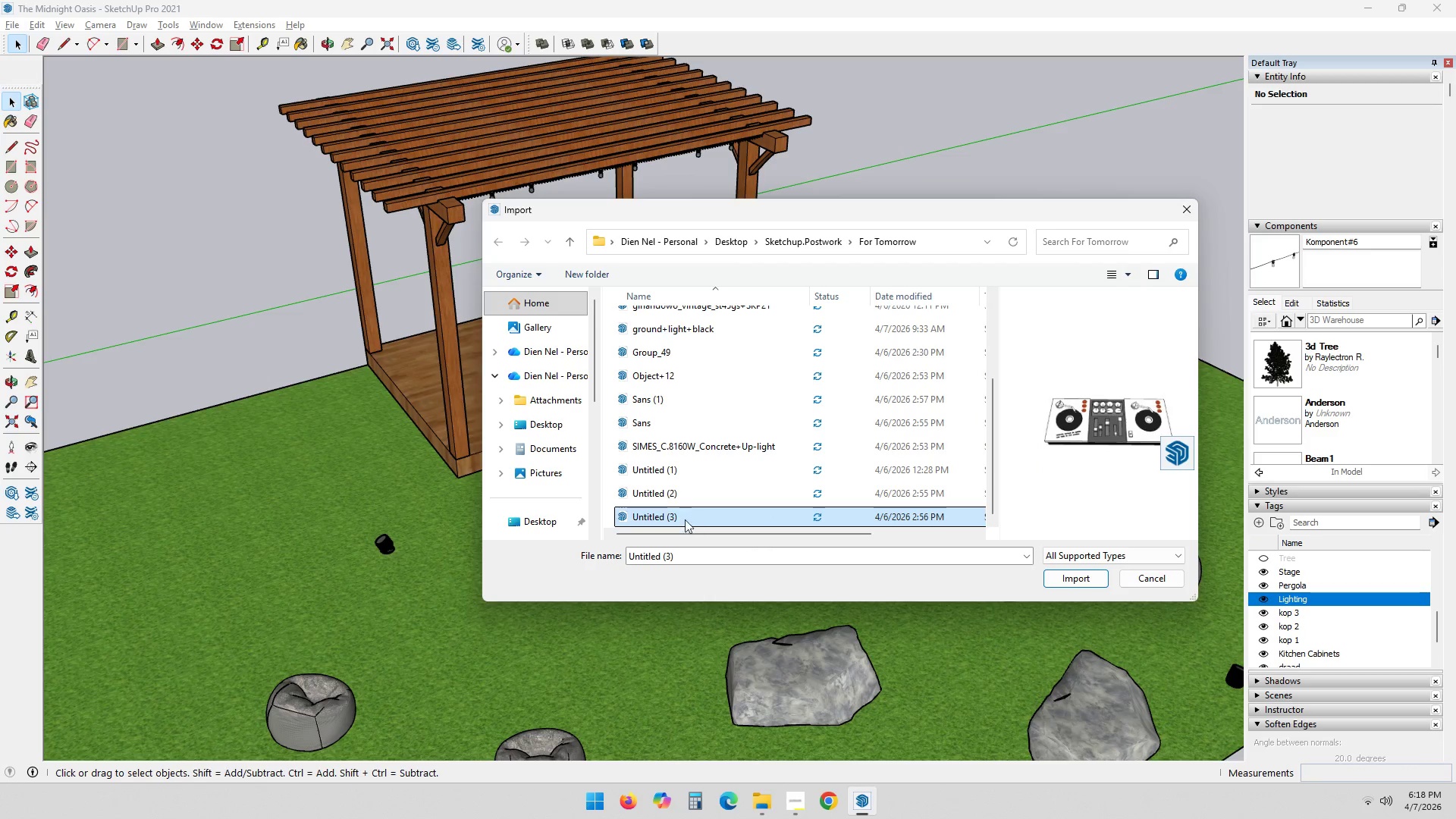 
left_click([692, 497])
 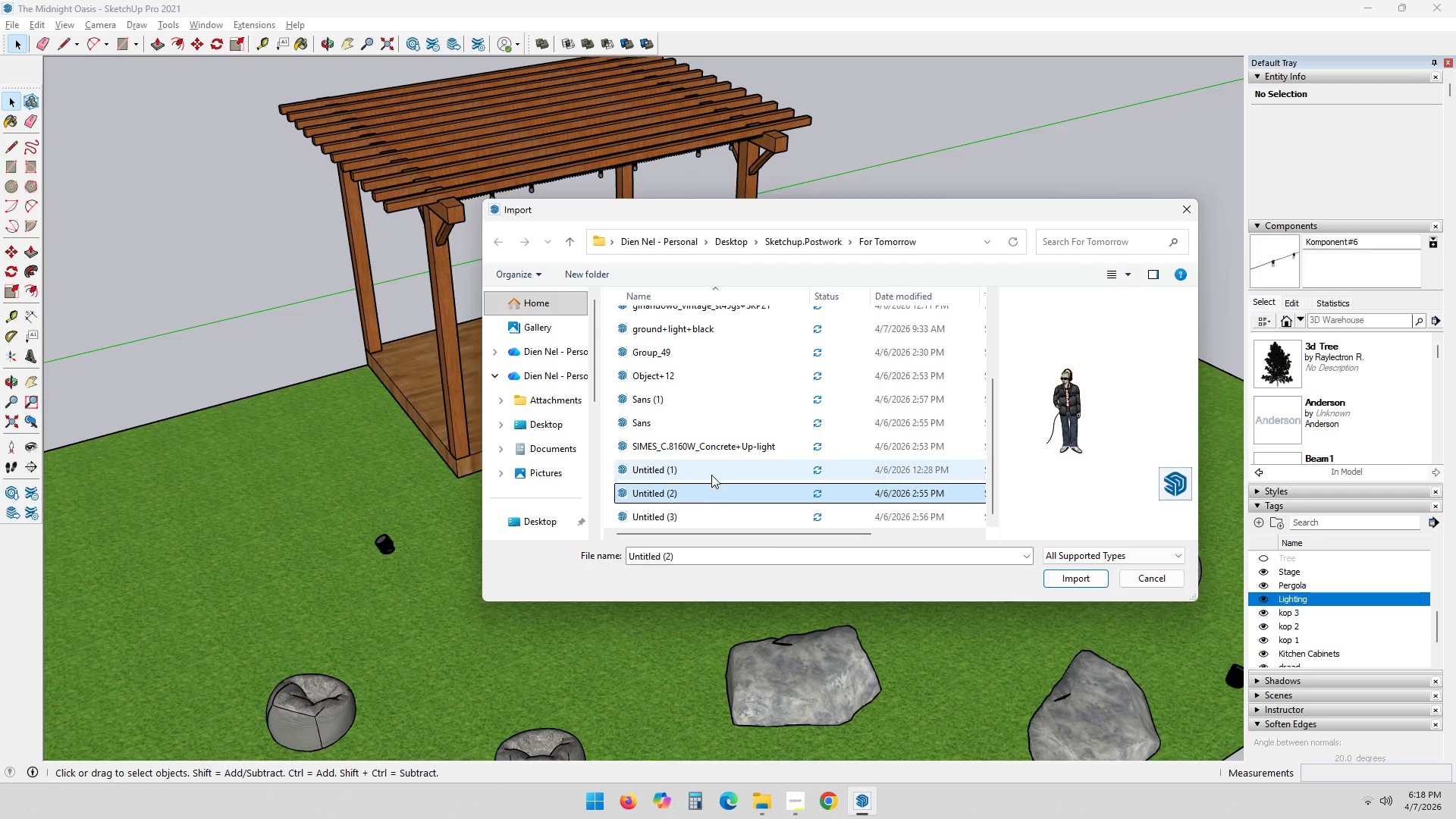 
left_click([711, 470])
 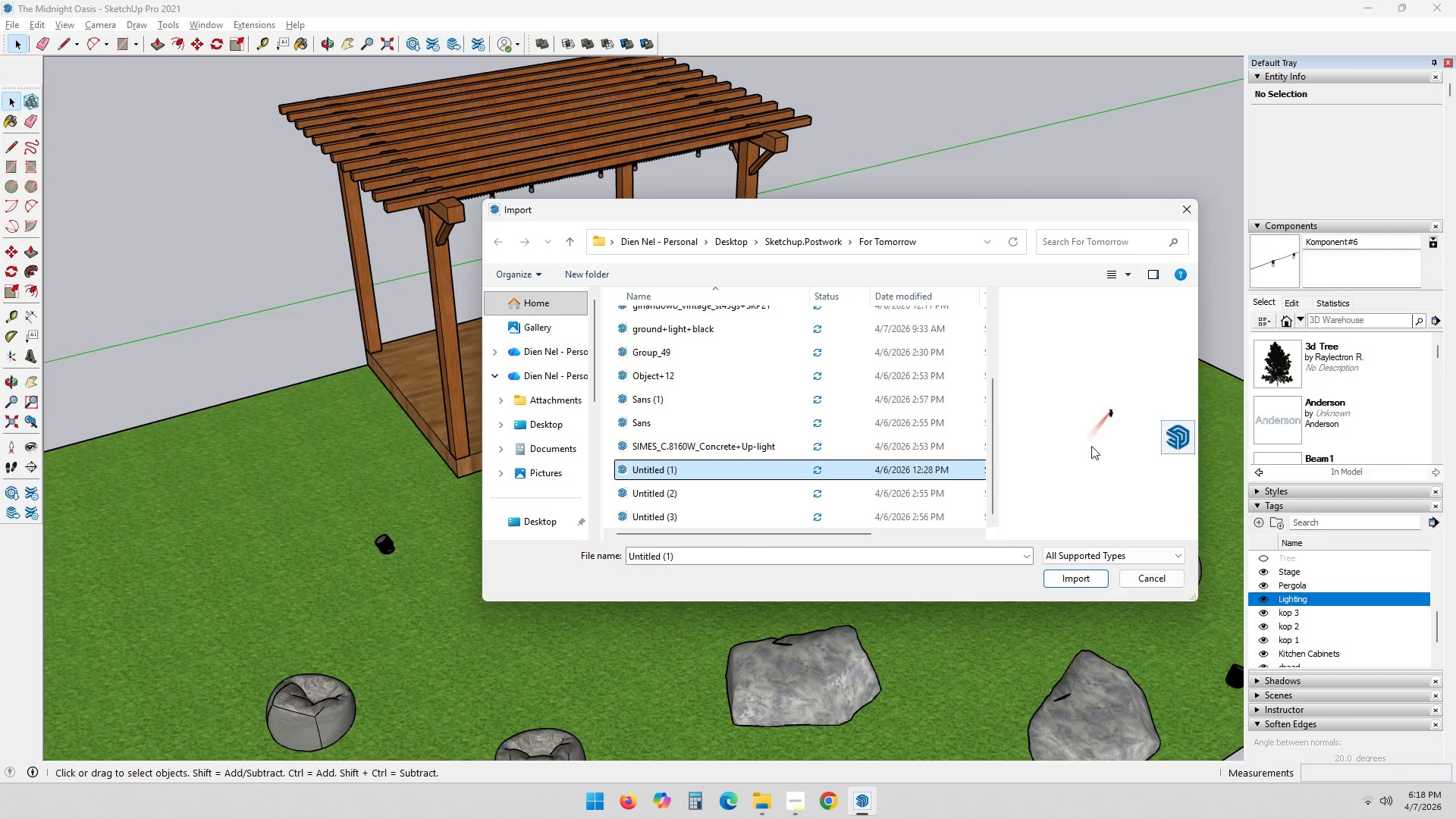 
wait(17.08)
 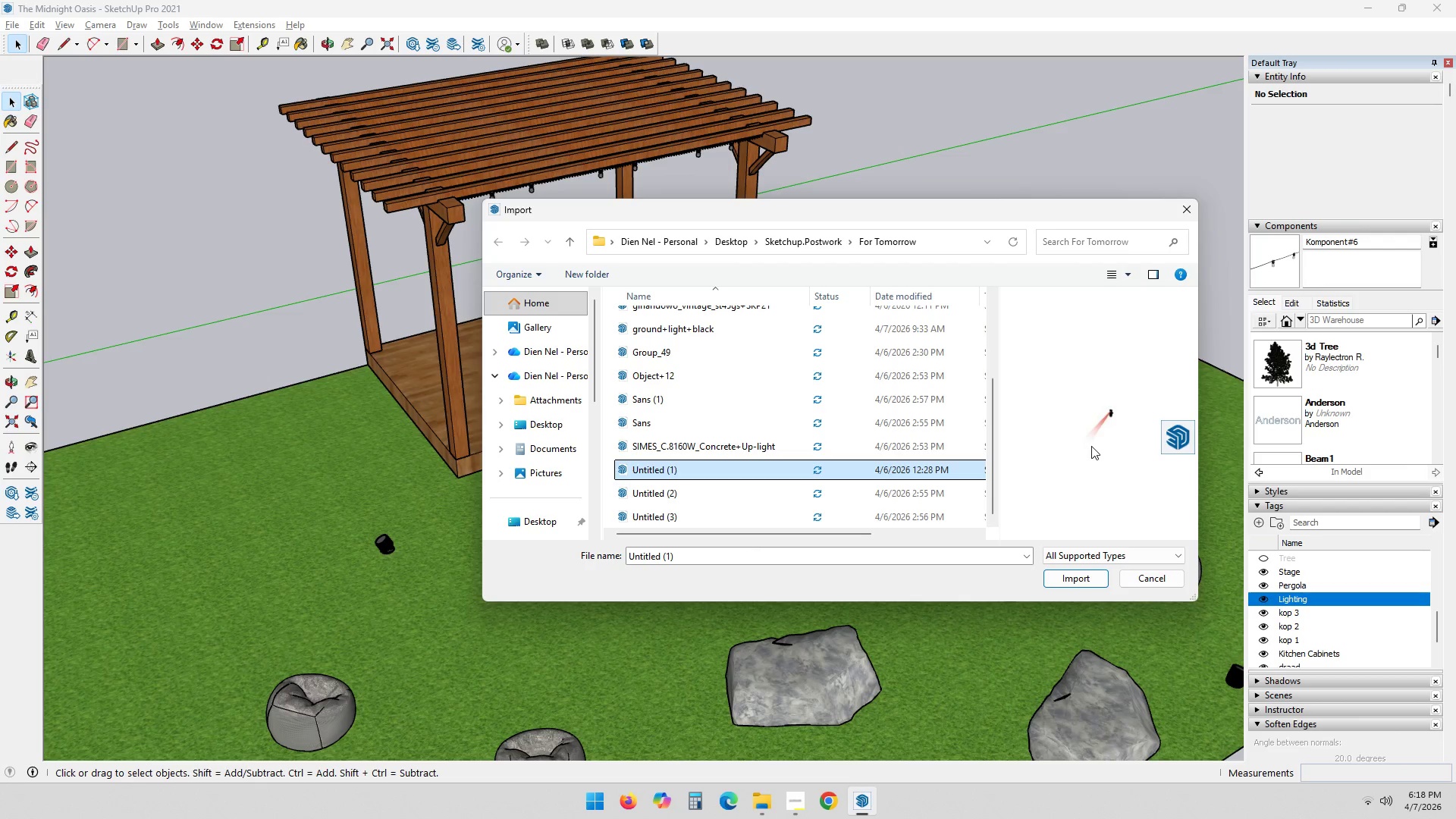 
left_click([1074, 573])
 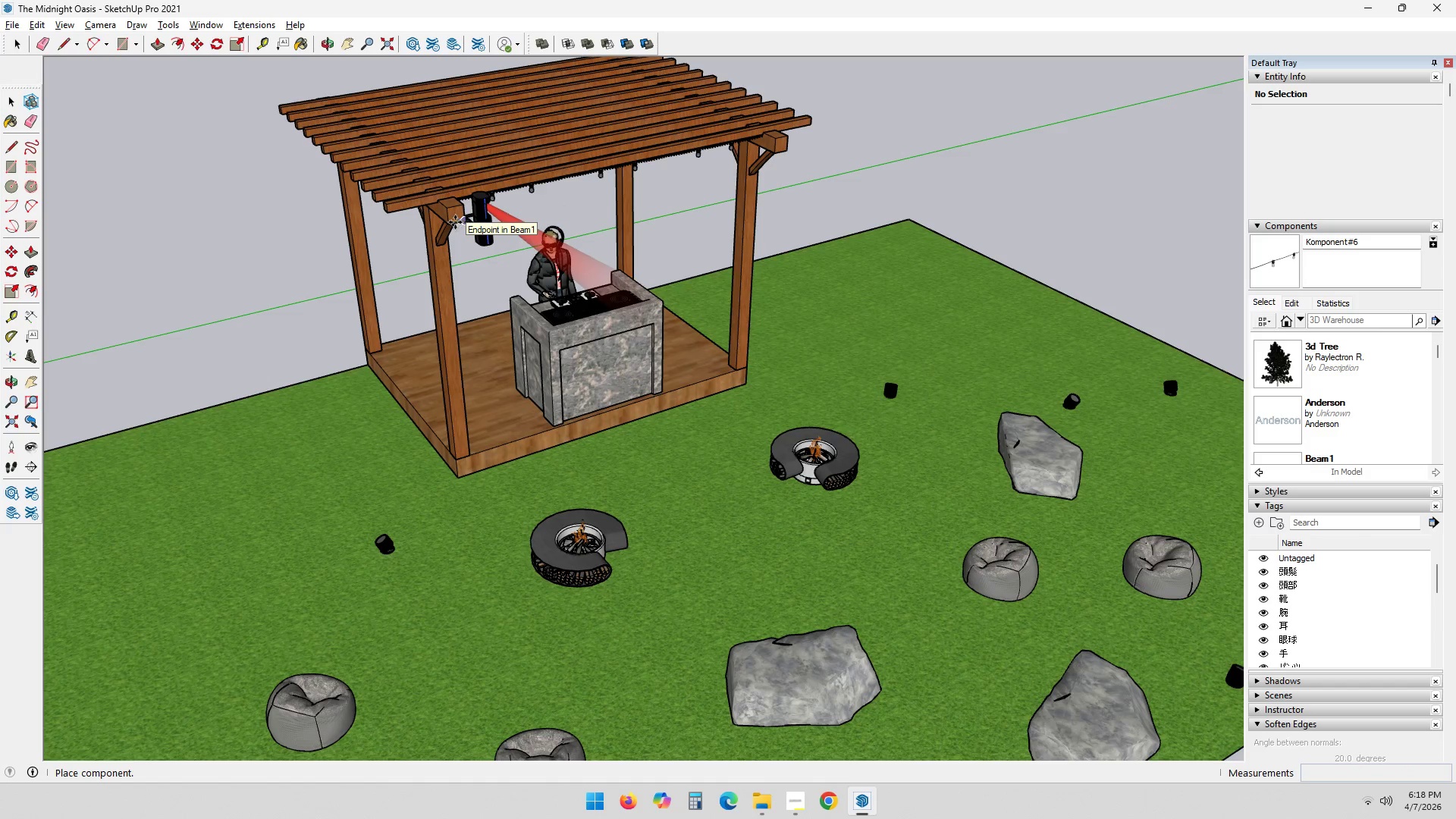 
left_click([449, 223])
 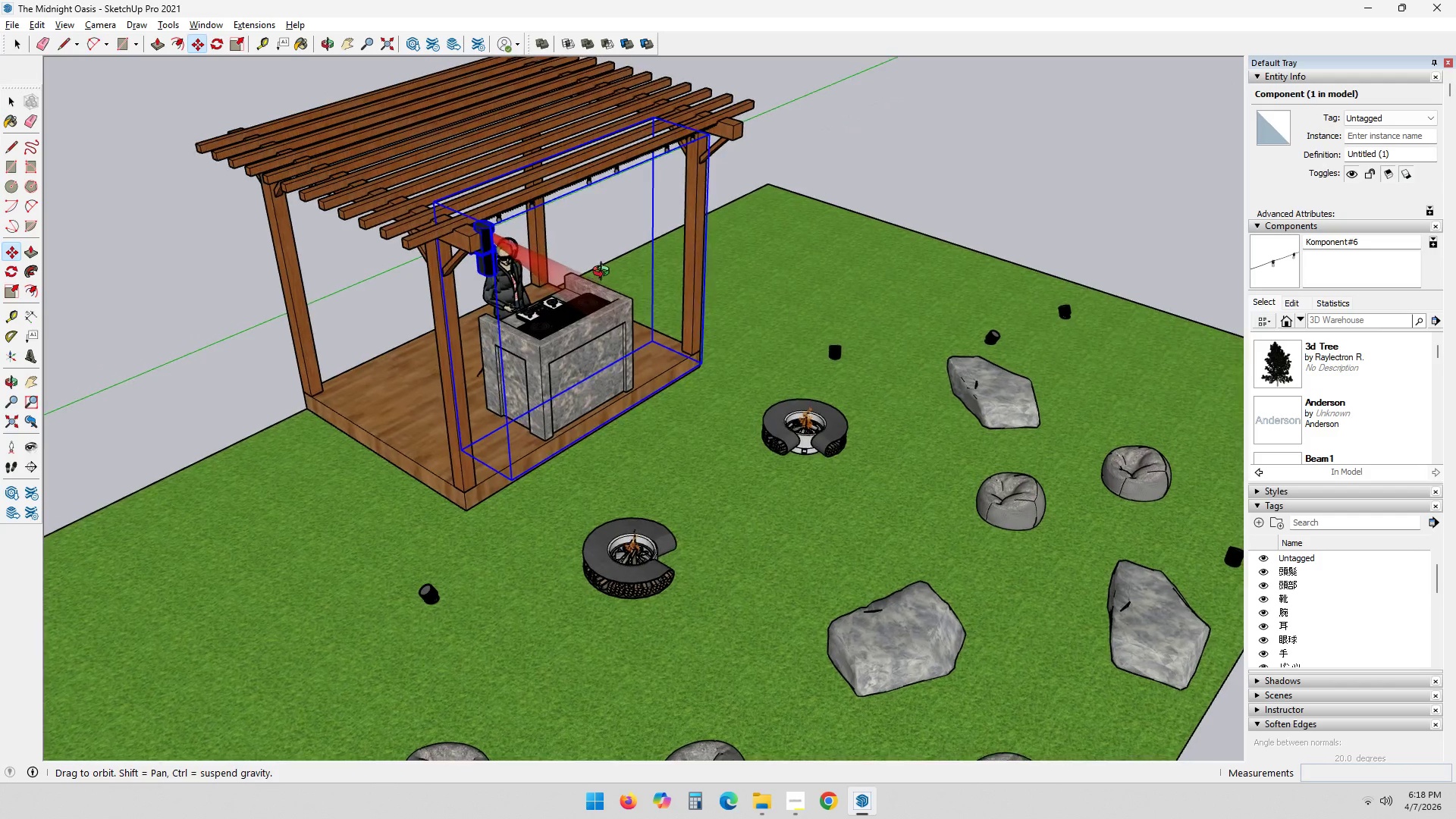 
key(Space)
 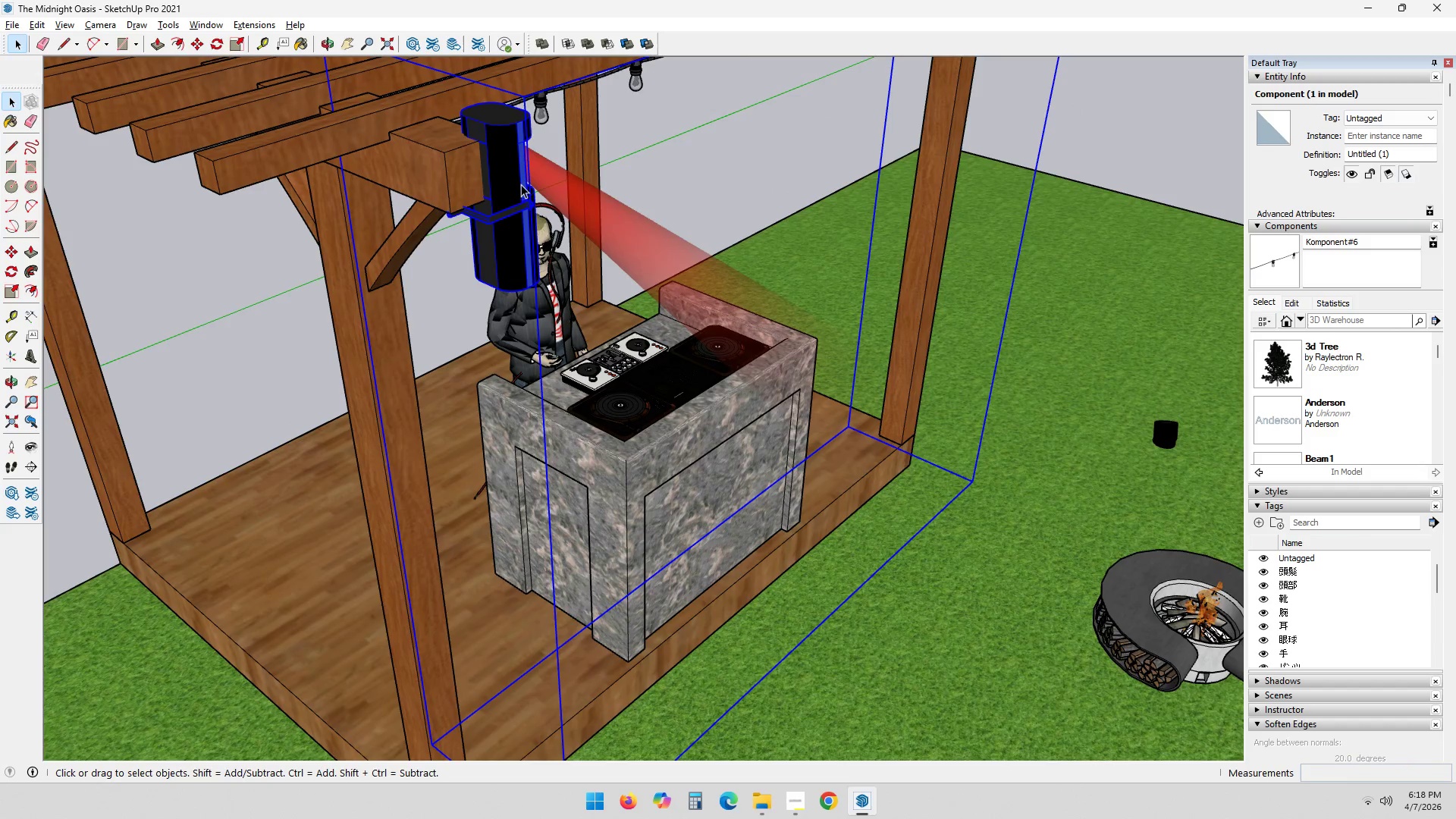 
scroll: coordinate [472, 289], scroll_direction: up, amount: 10.0
 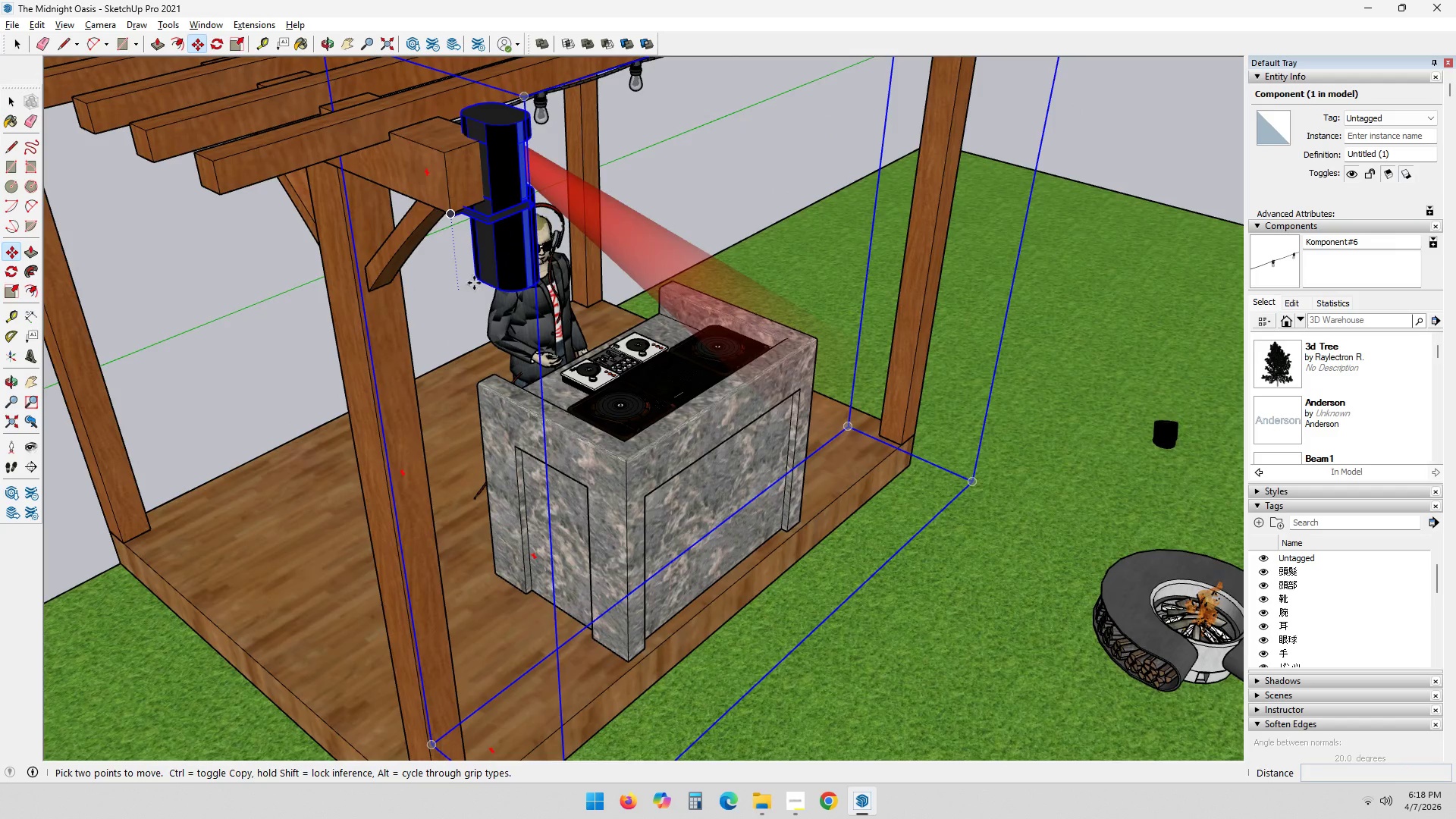 
key(Q)
 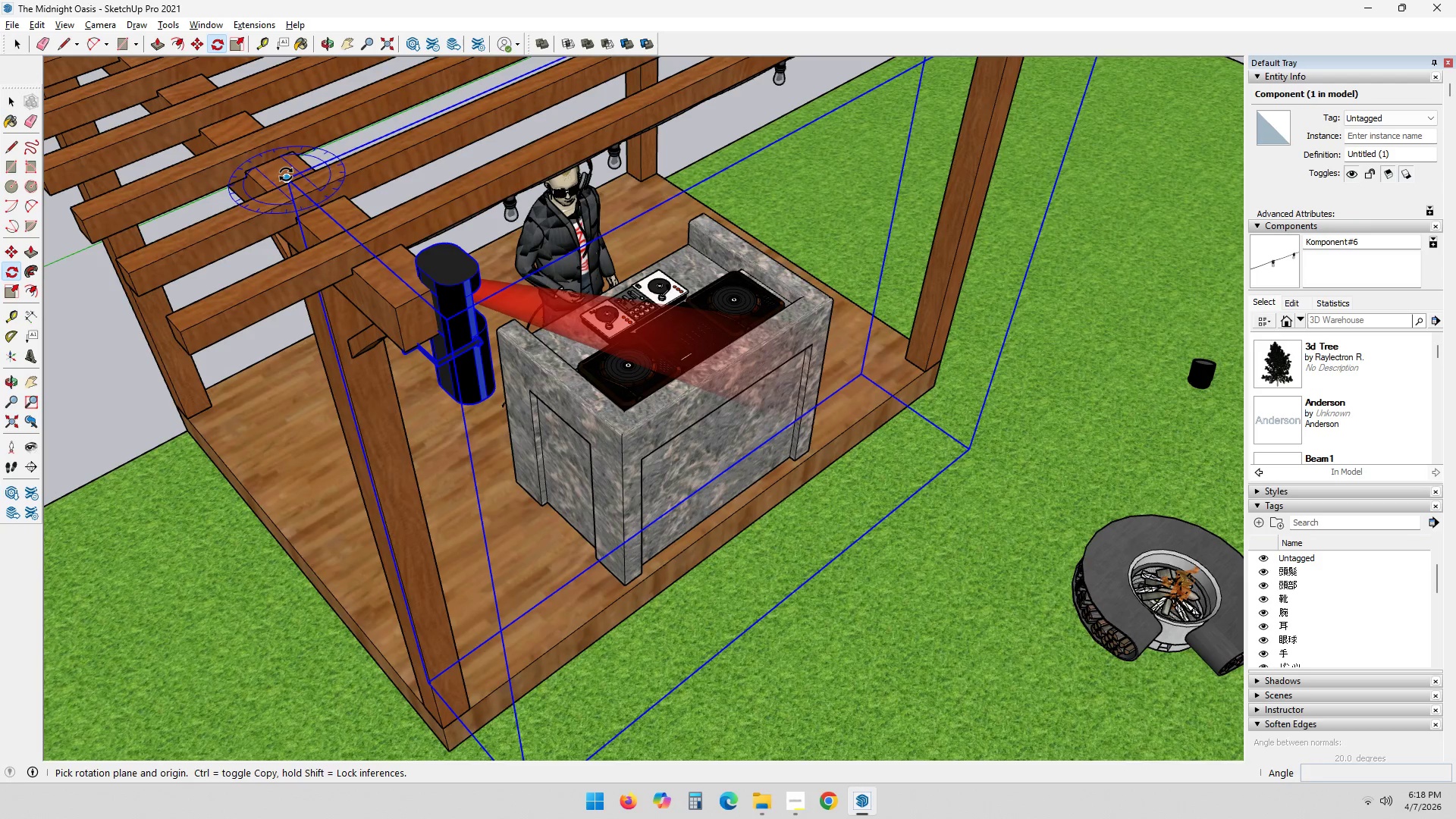 
scroll: coordinate [525, 199], scroll_direction: down, amount: 1.0
 